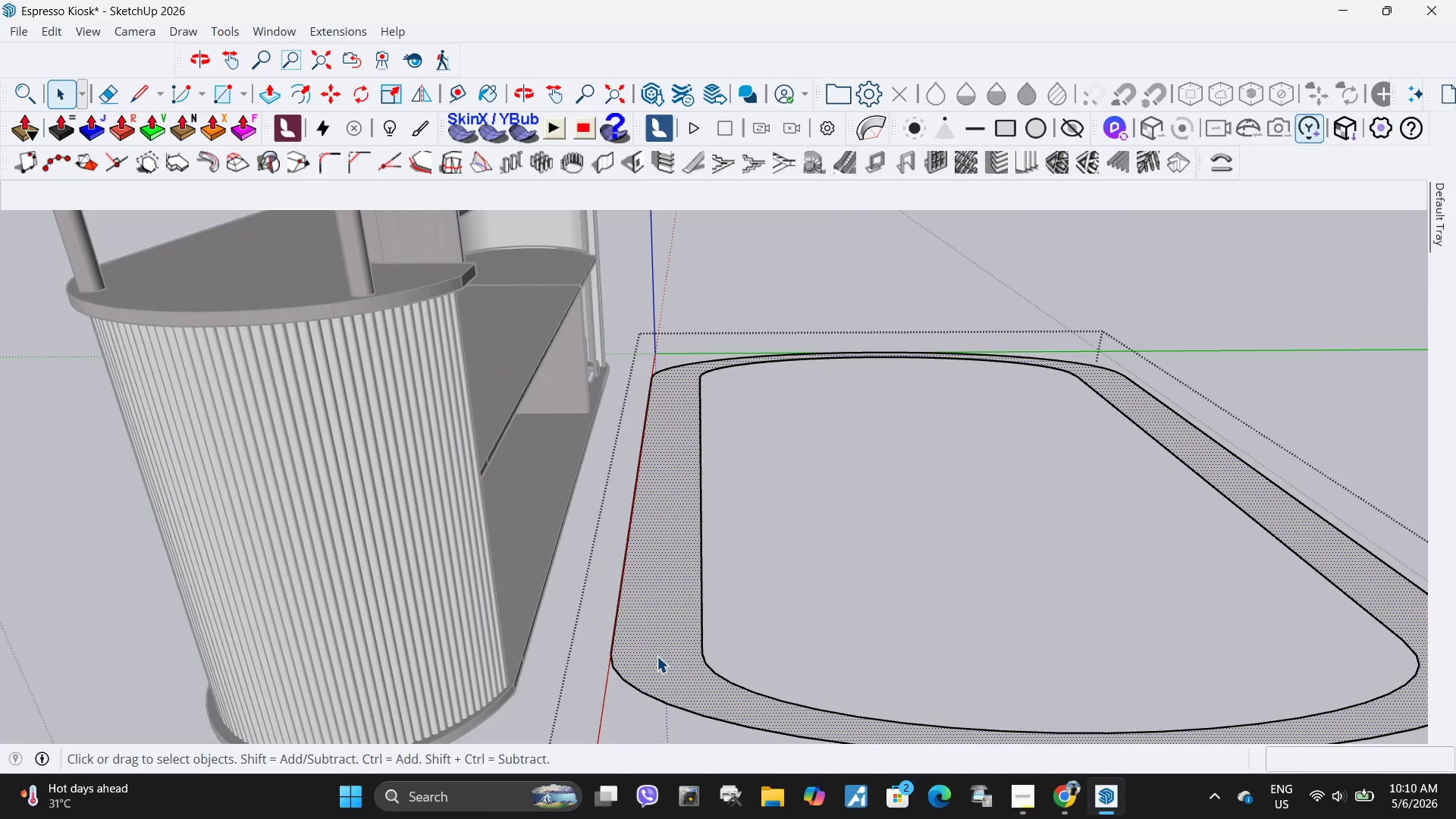 
key(L)
 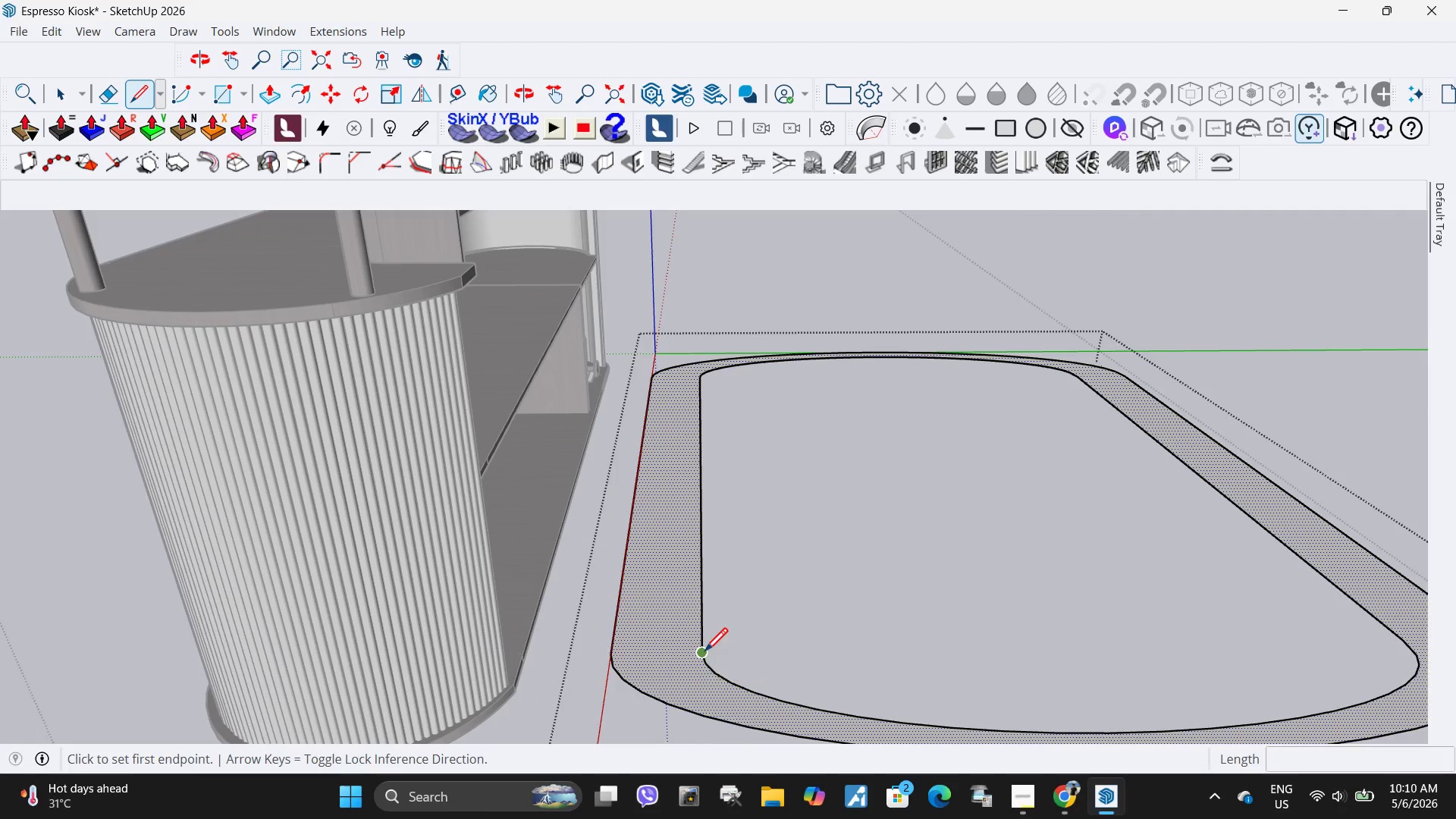 
left_click([704, 654])
 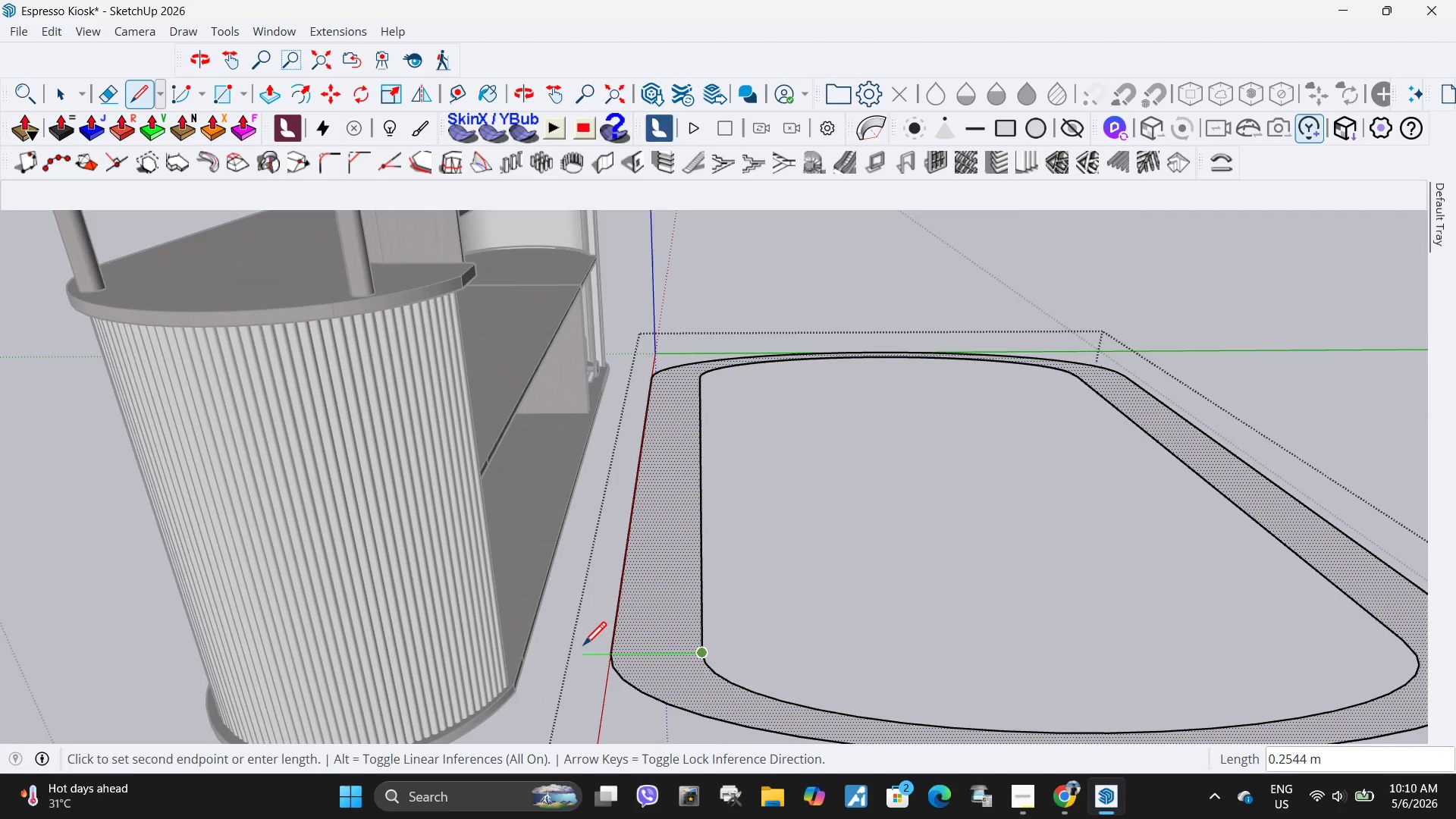 
left_click([583, 648])
 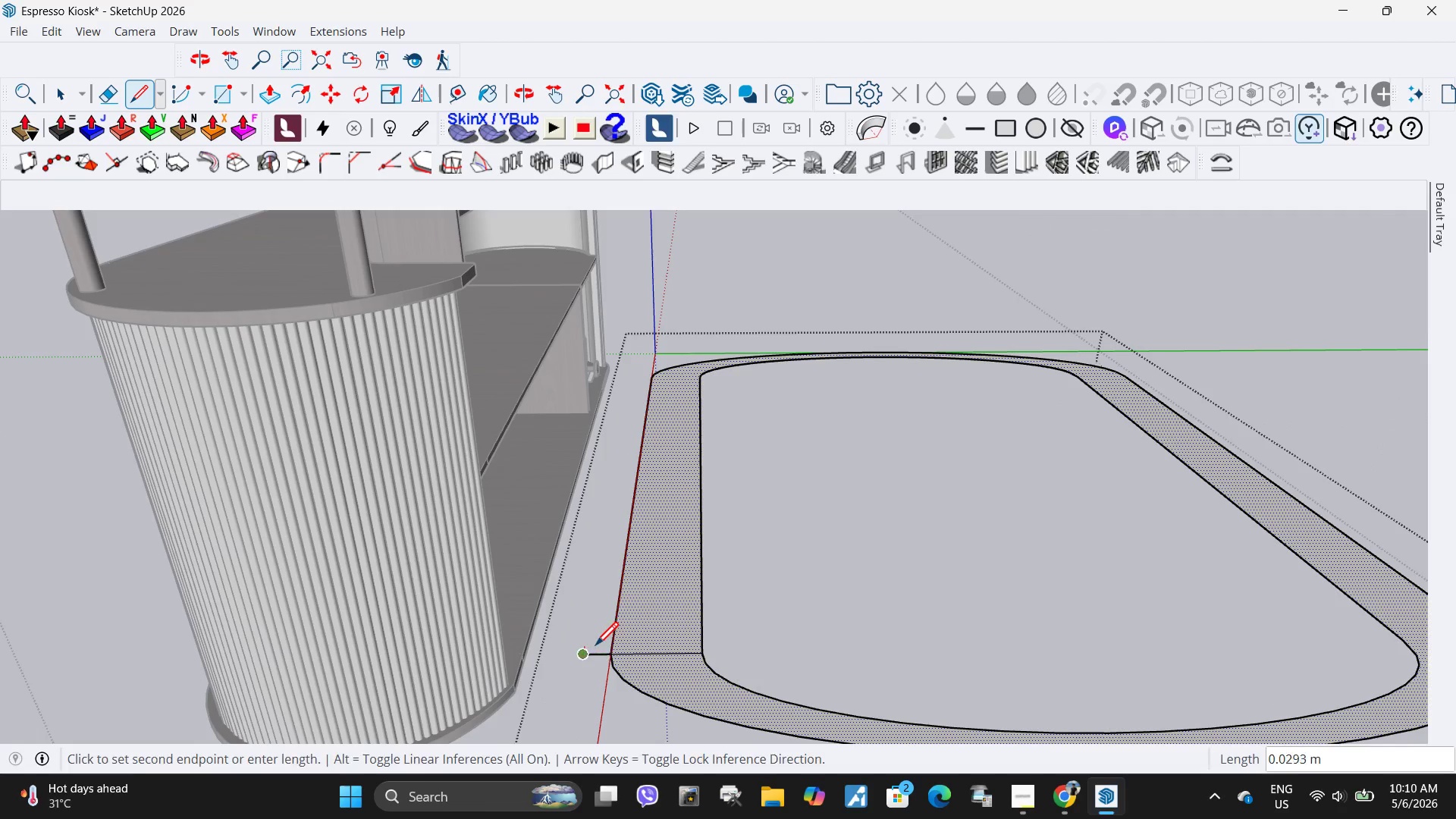 
key(Space)
 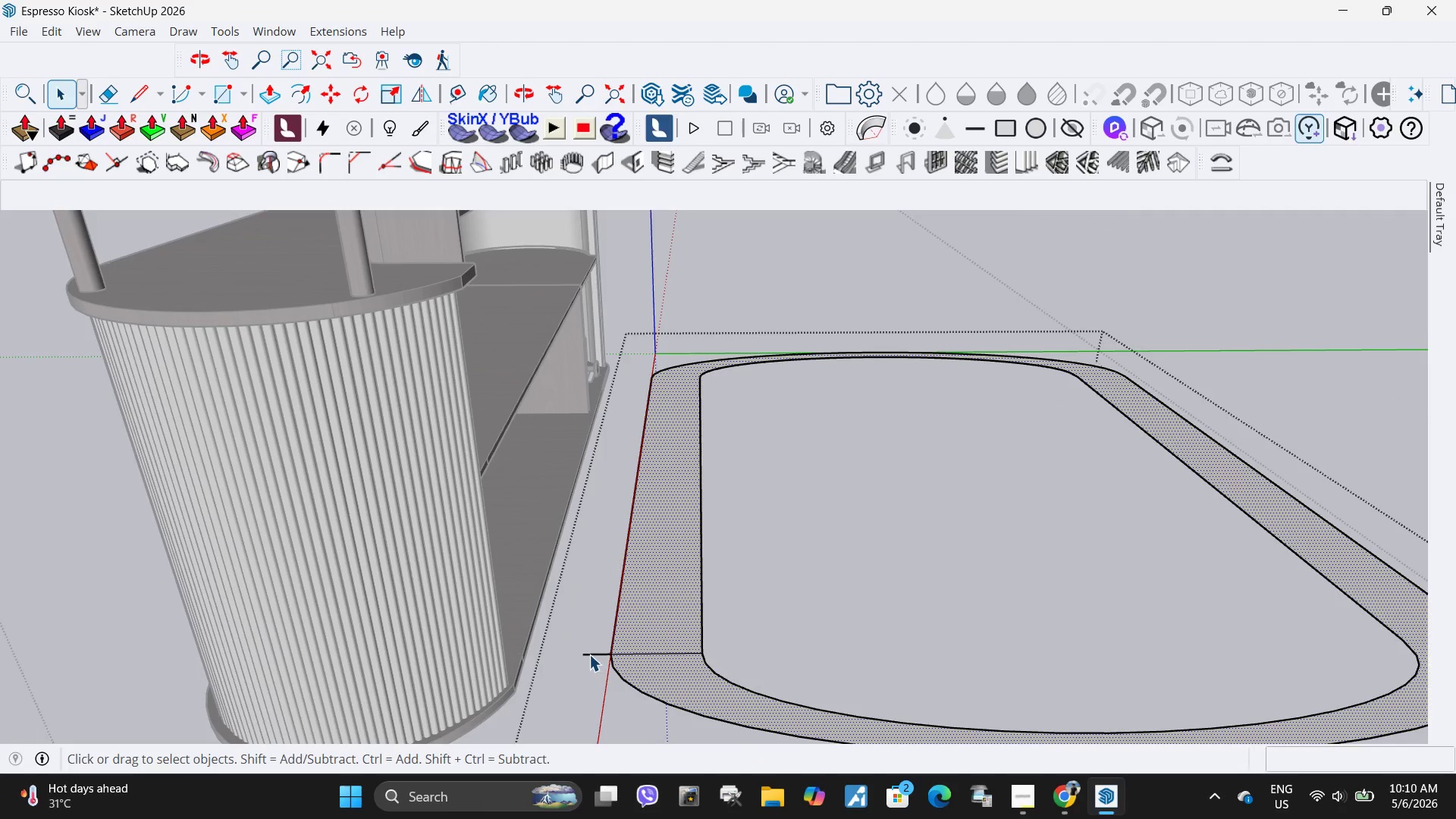 
left_click([589, 654])
 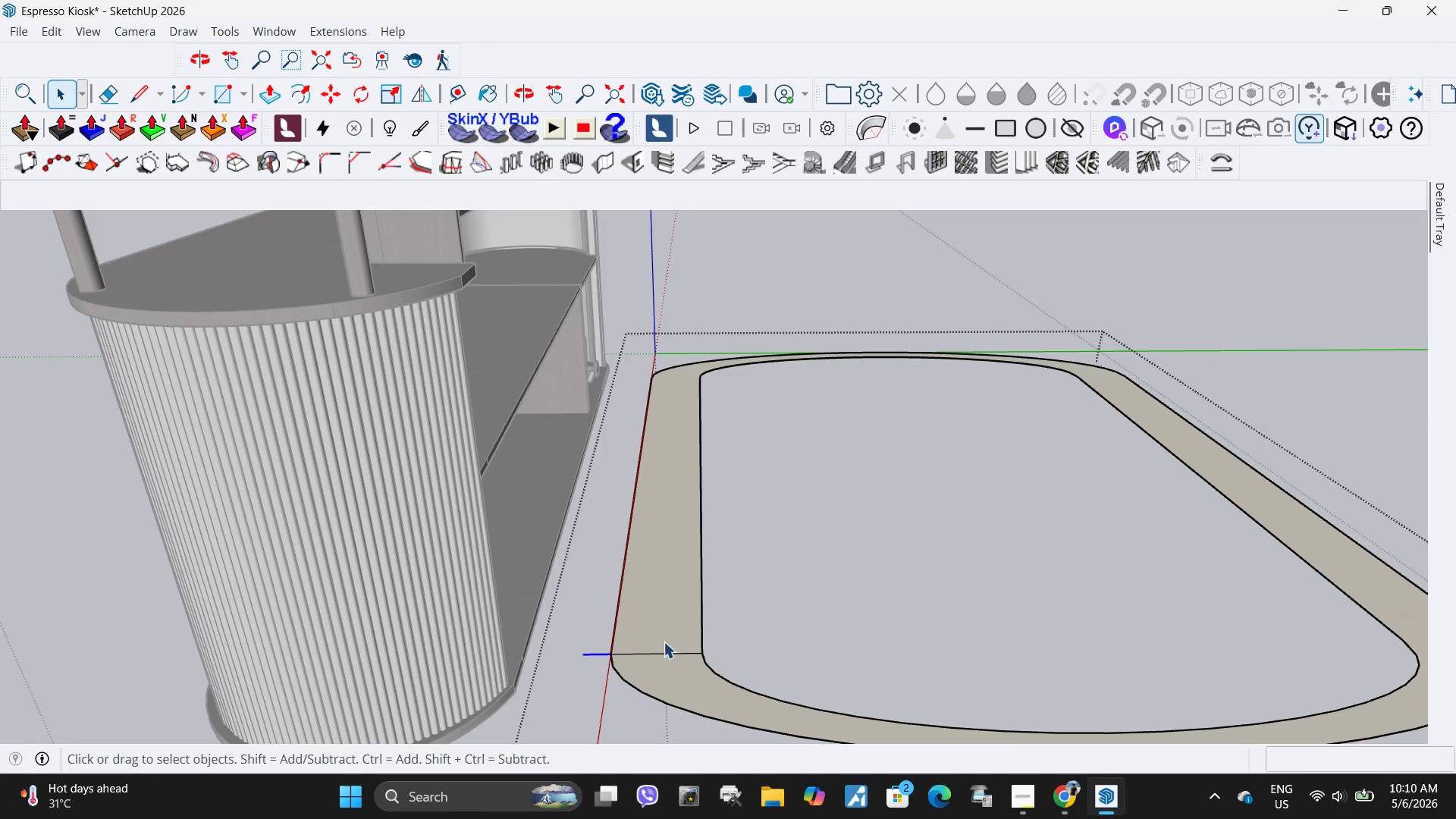 
key(Delete)
 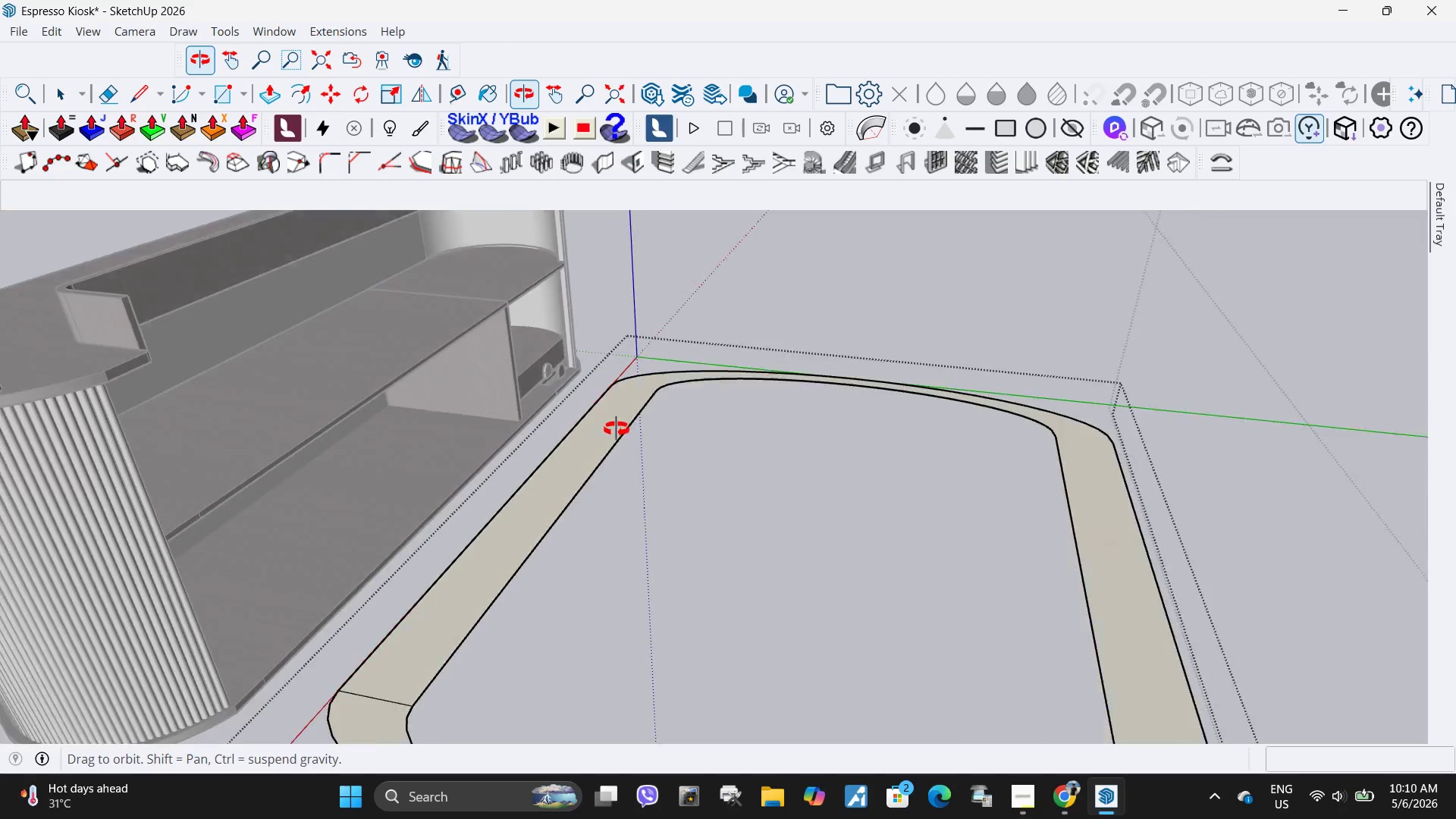 
scroll: coordinate [665, 383], scroll_direction: up, amount: 9.0
 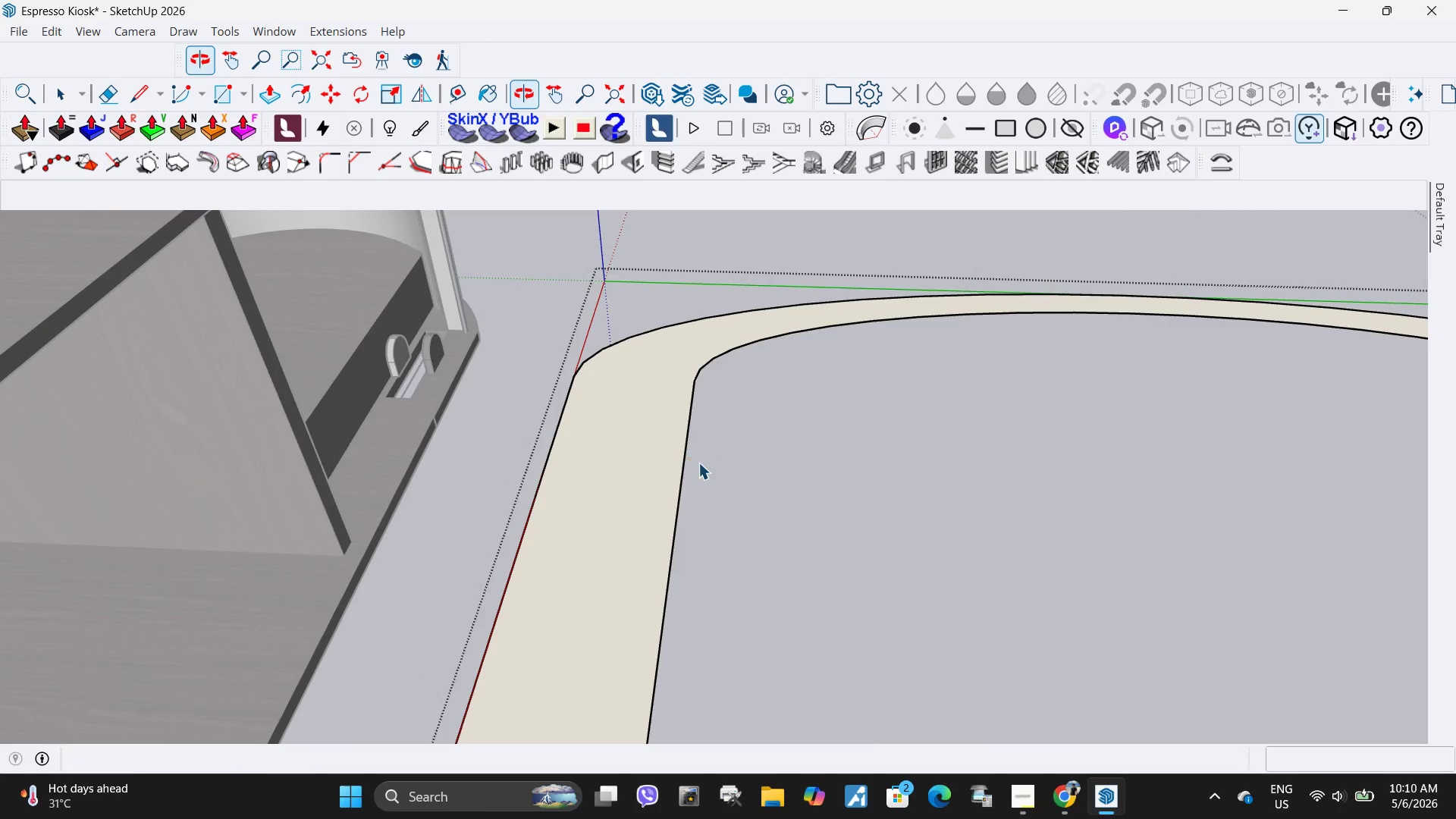 
key(L)
 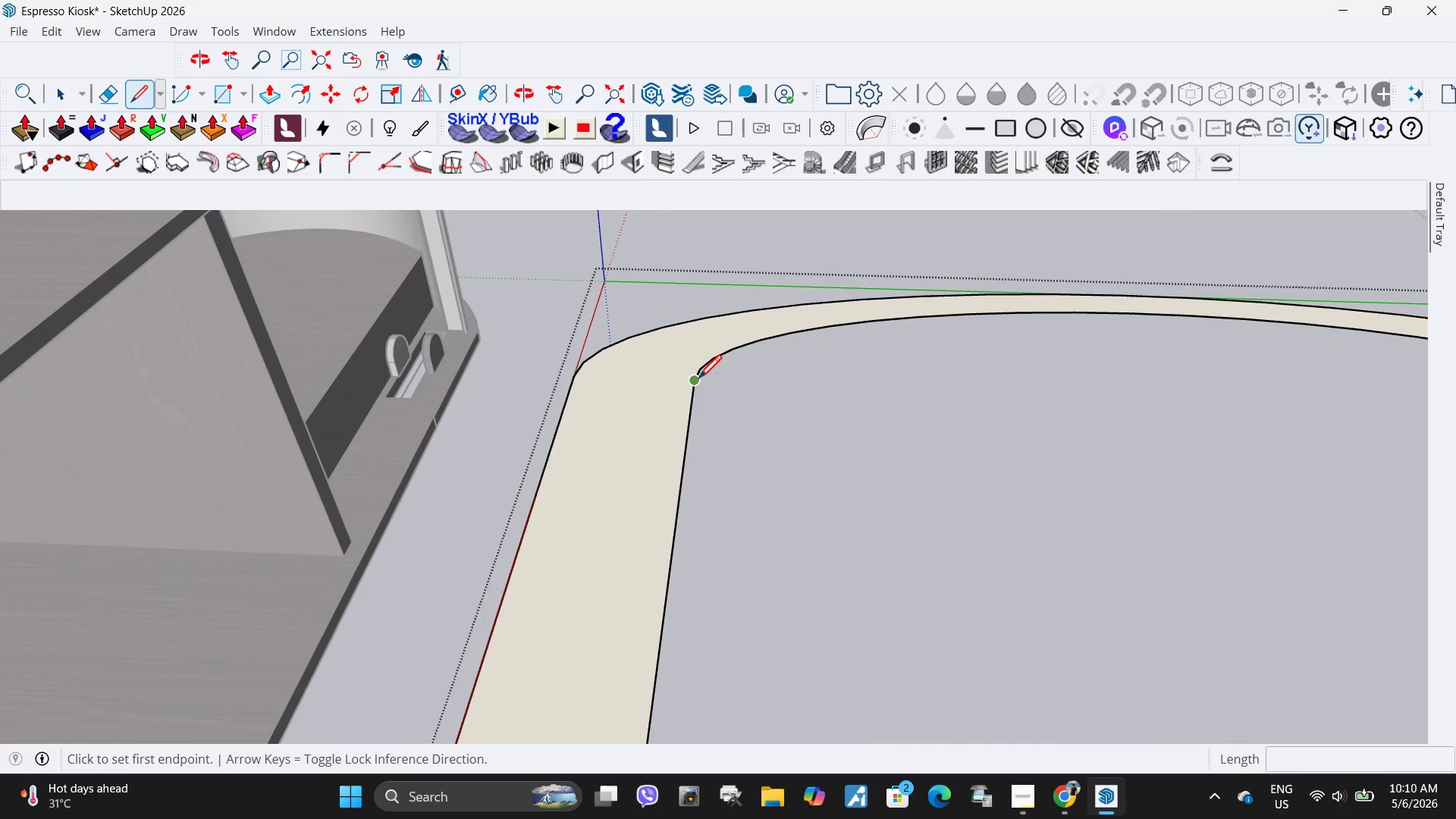 
left_click([698, 381])
 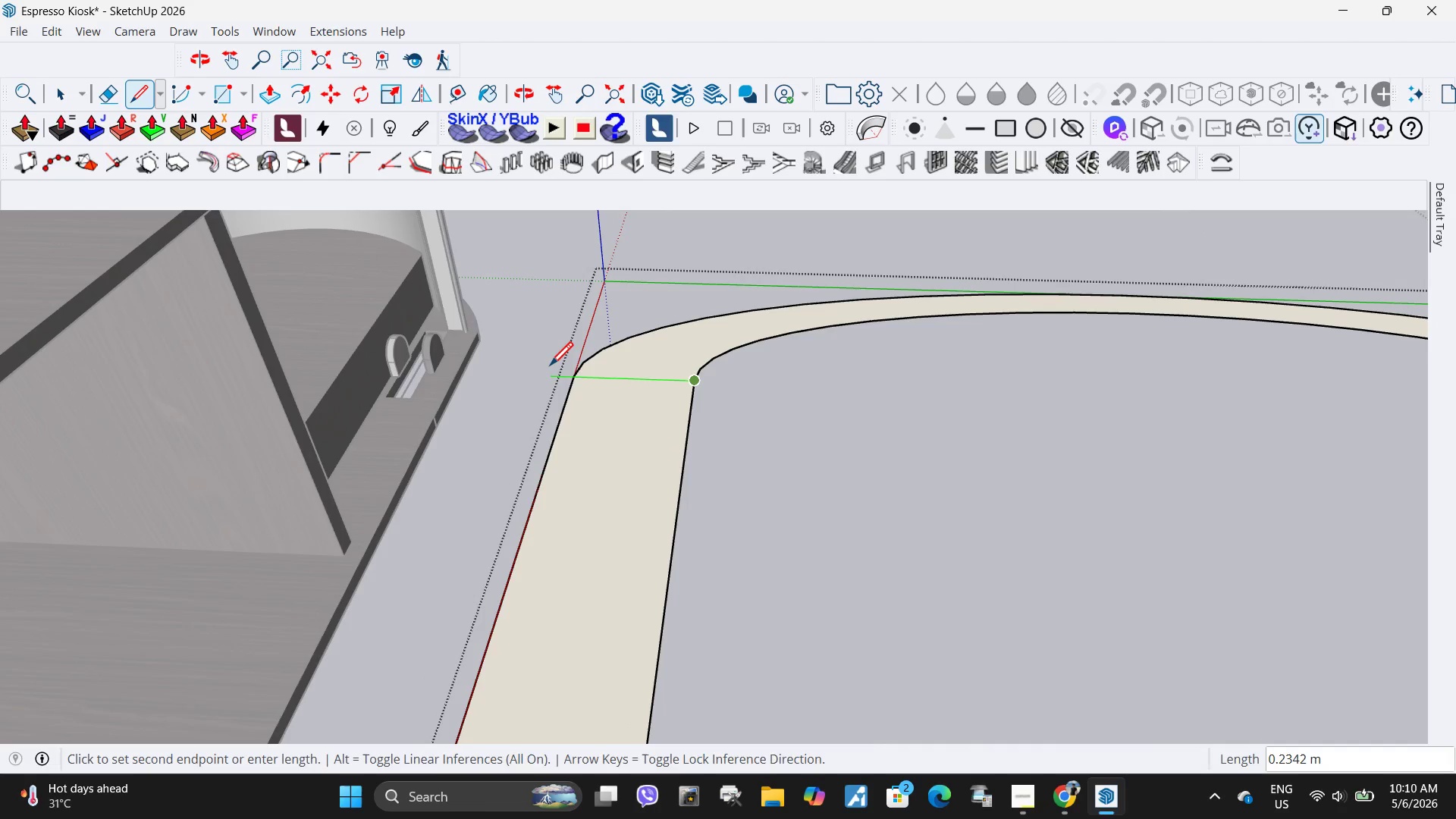 
left_click([550, 368])
 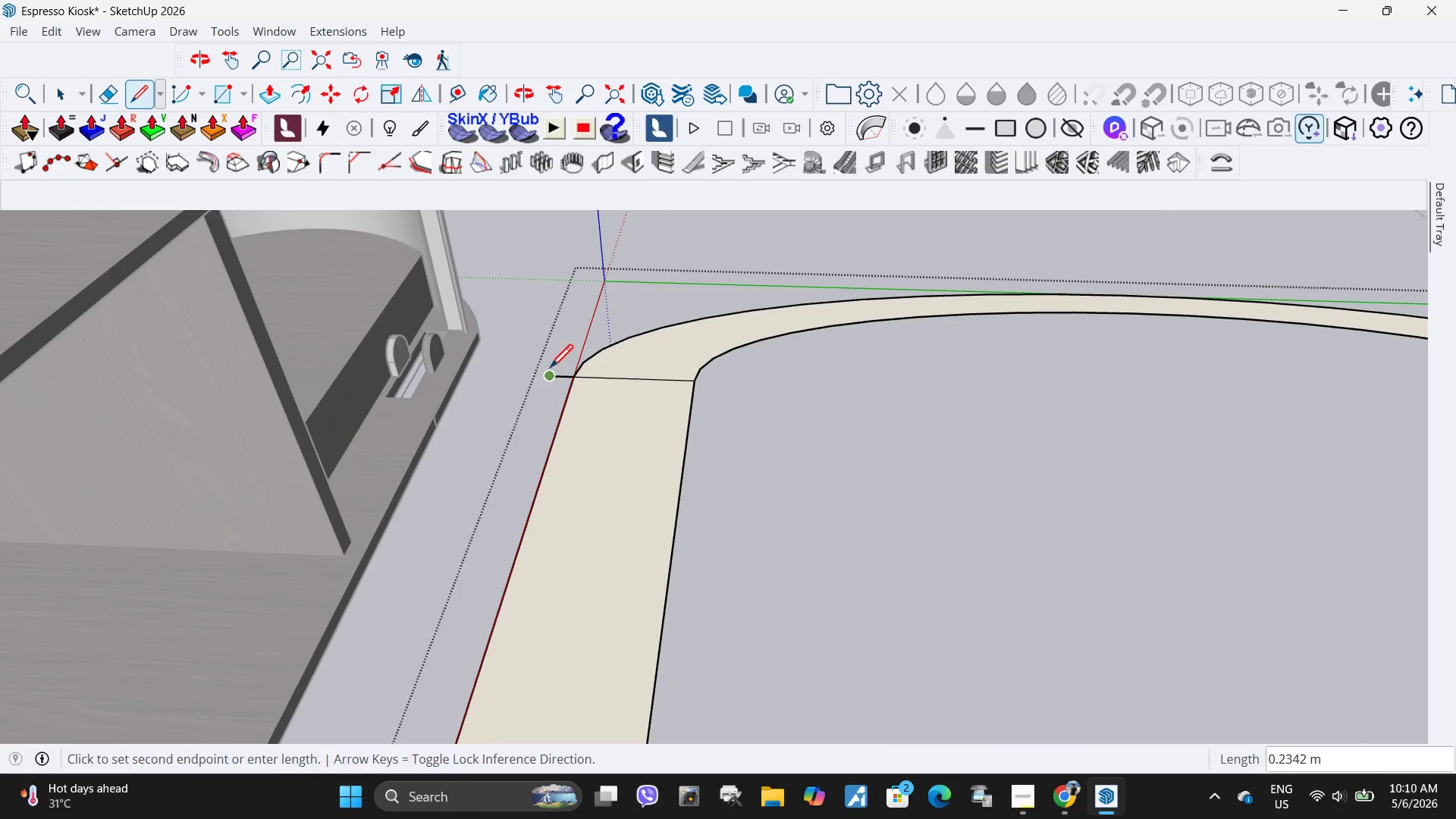 
key(Space)
 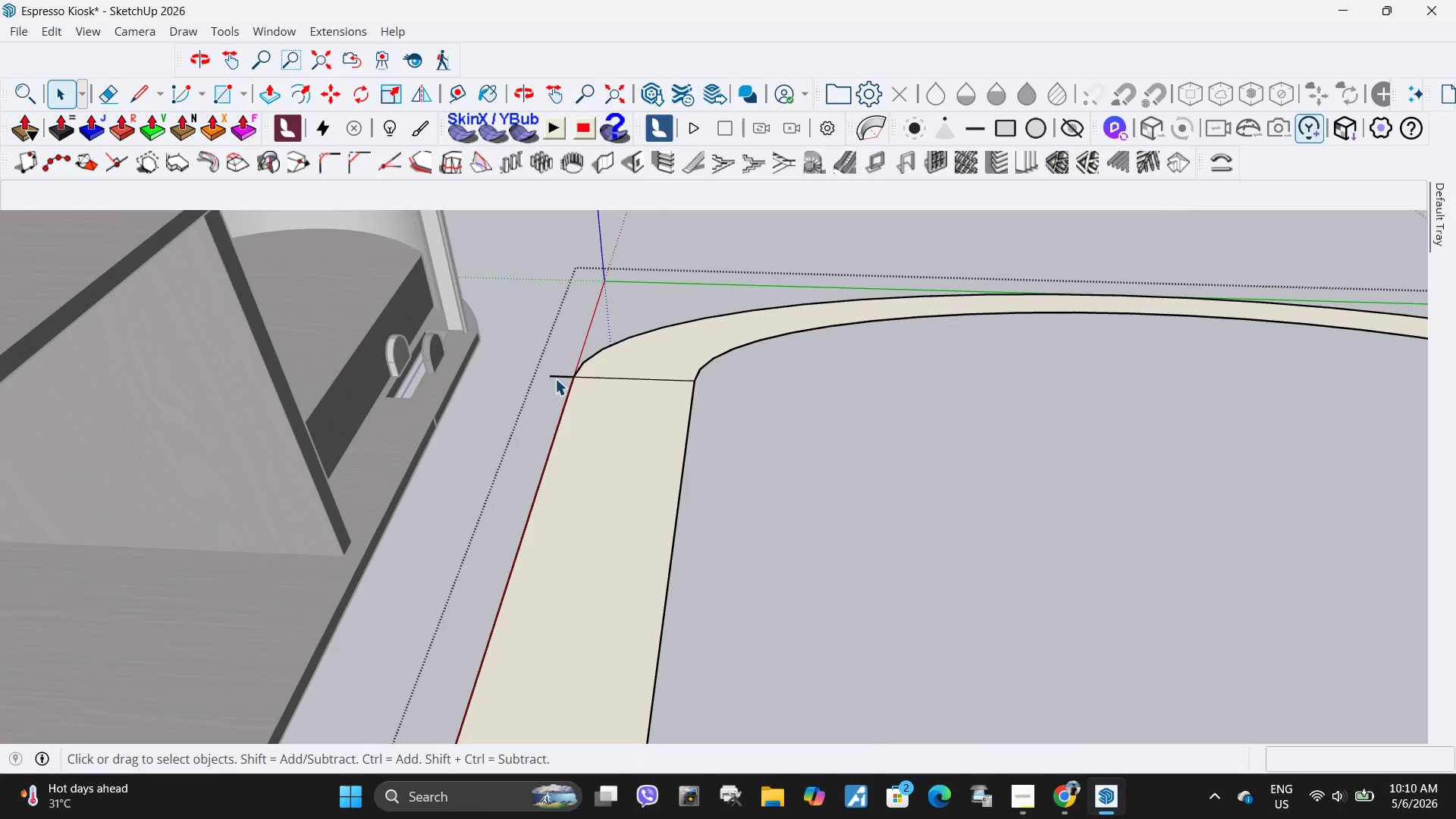 
left_click([555, 378])
 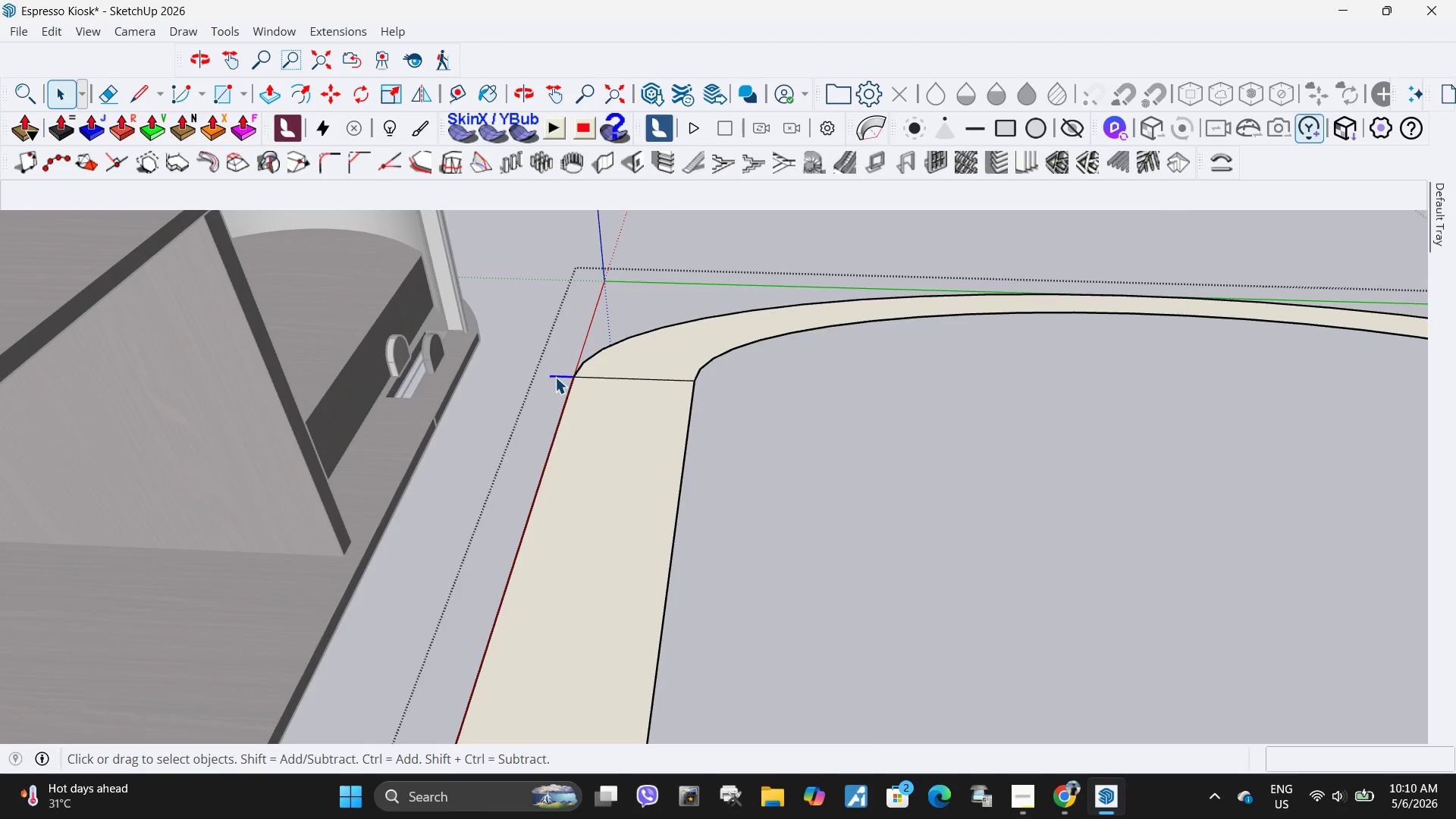 
key(Delete)
 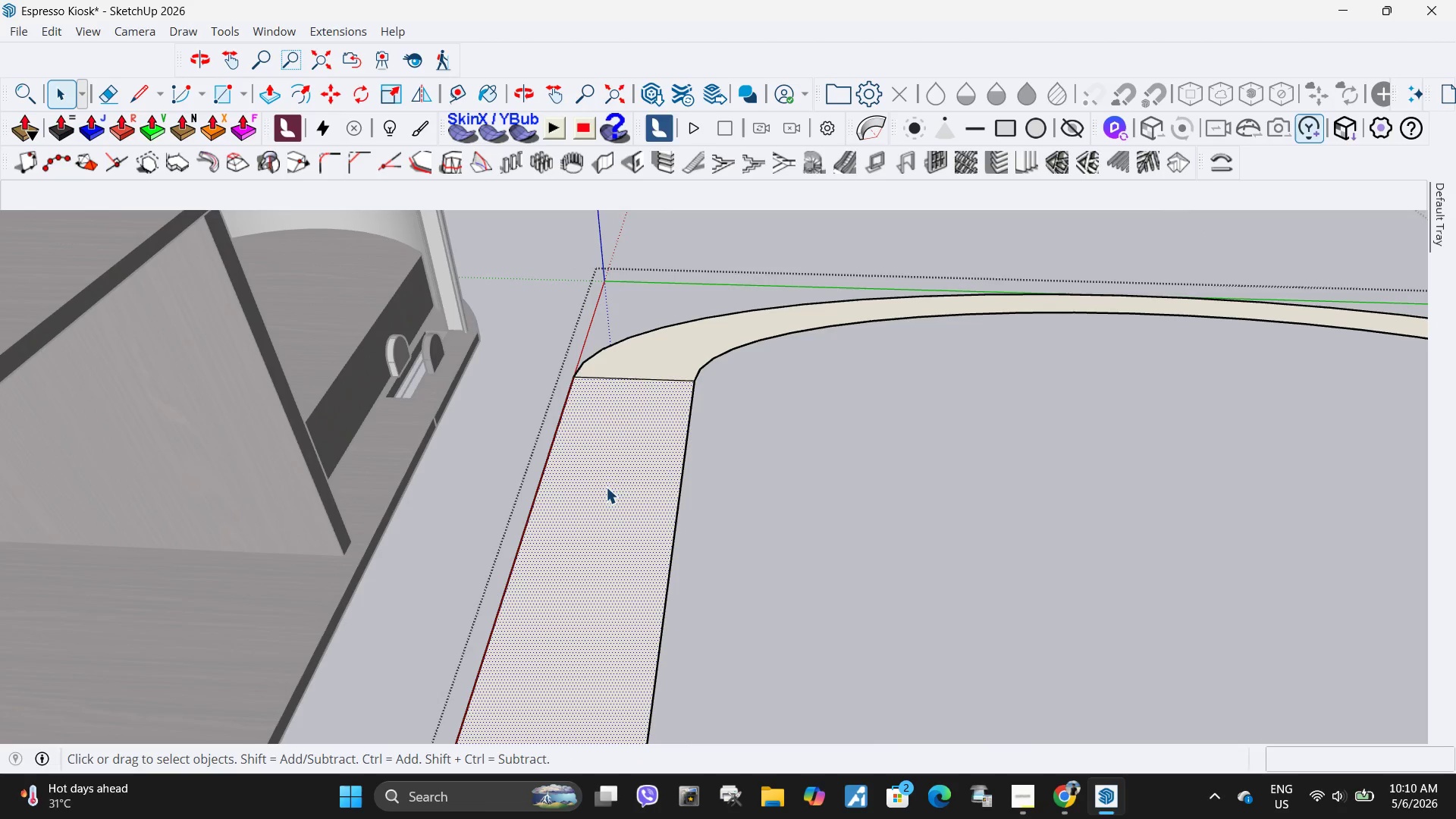 
key(Delete)
 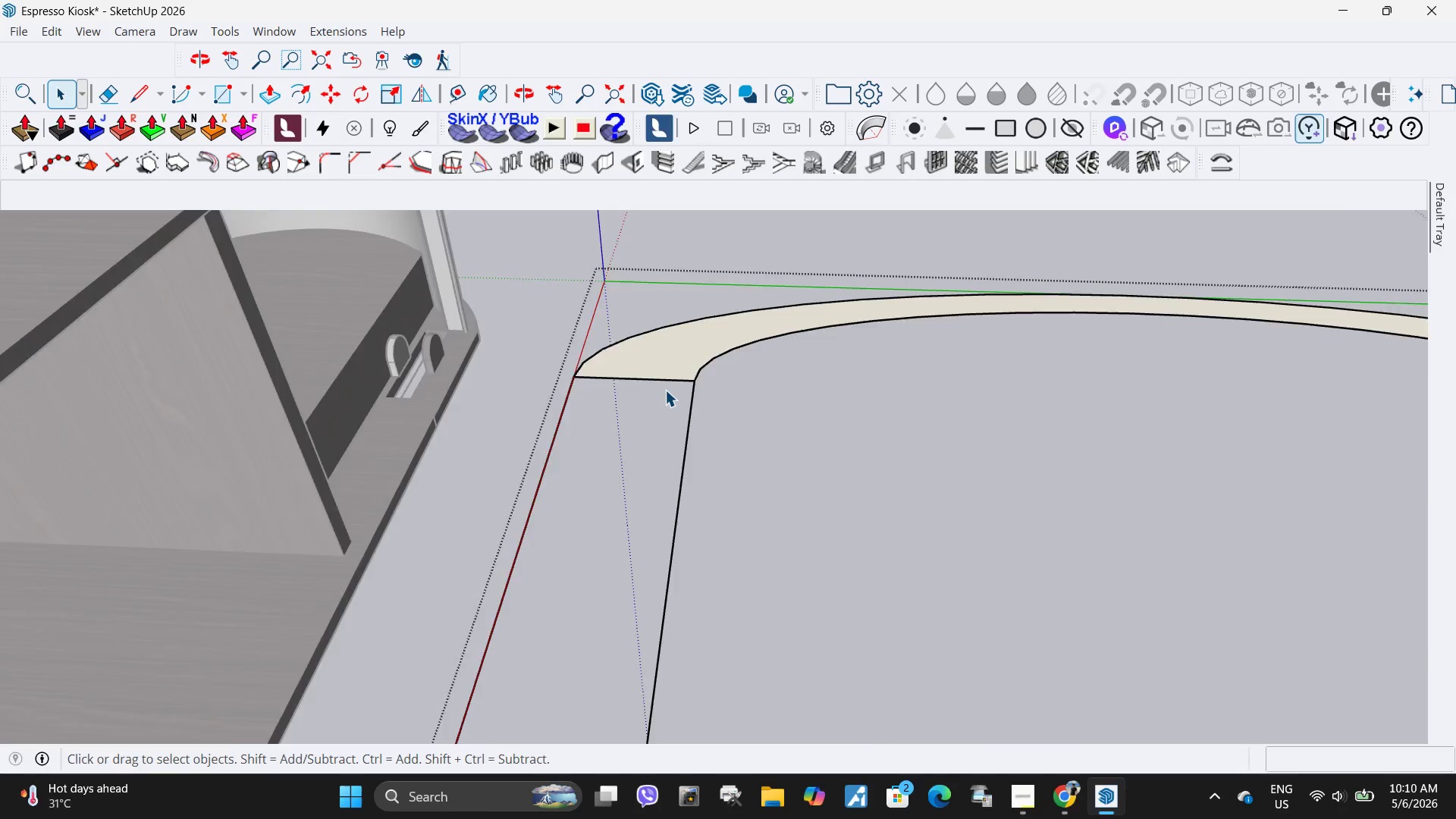 
scroll: coordinate [670, 383], scroll_direction: down, amount: 13.0
 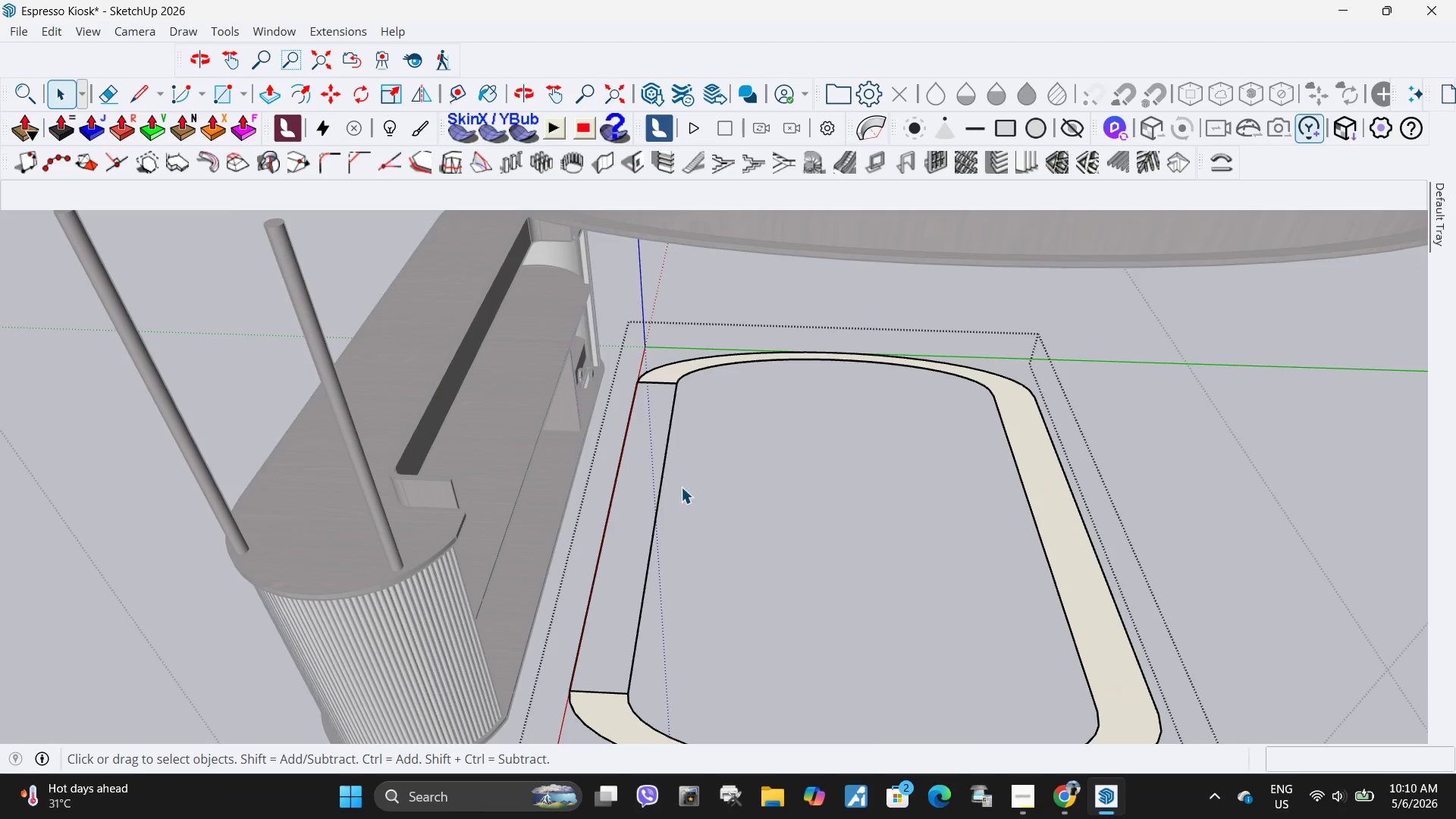 
left_click_drag(start_coordinate=[679, 532], to_coordinate=[592, 505])
 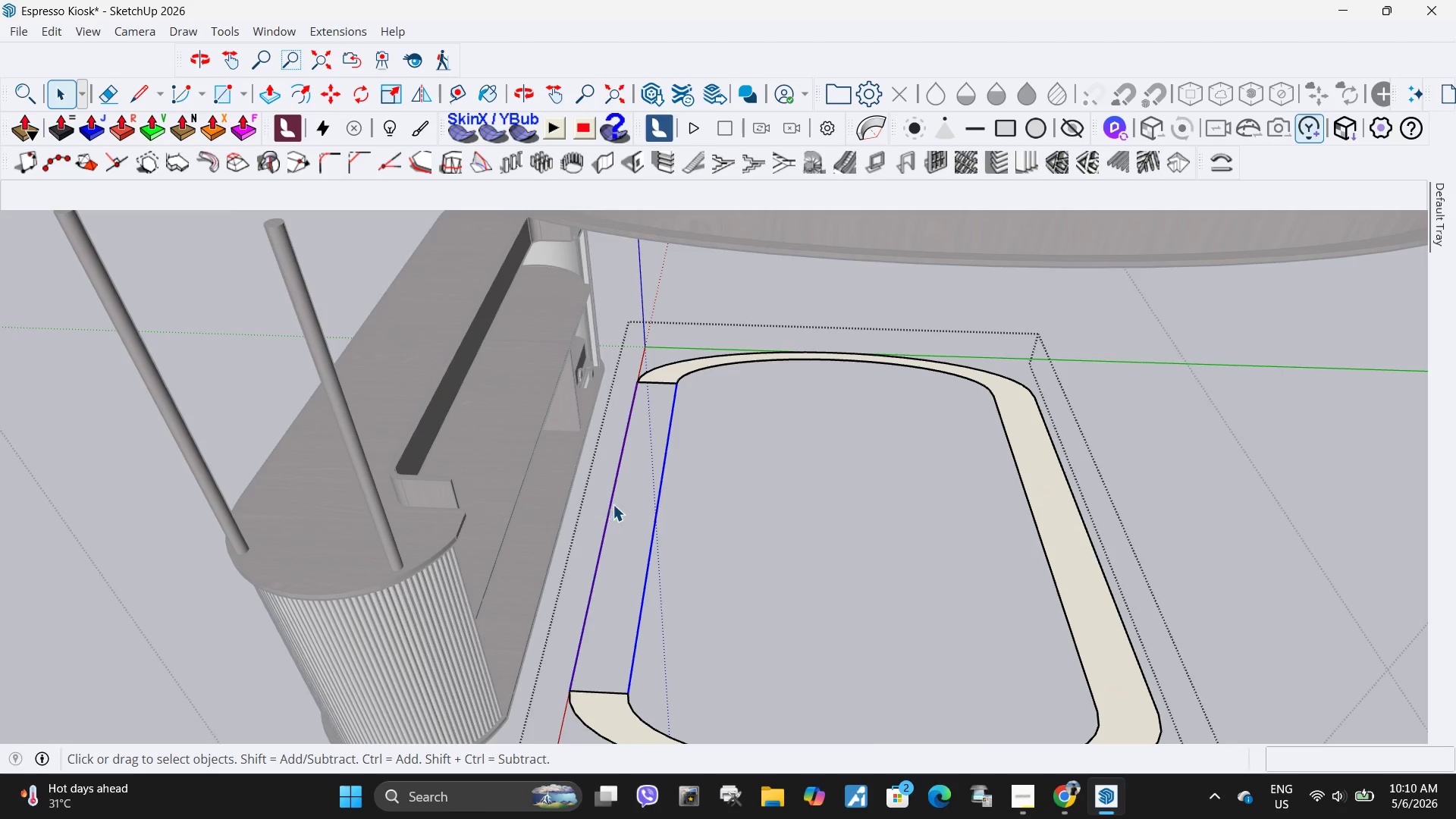 
key(Delete)
 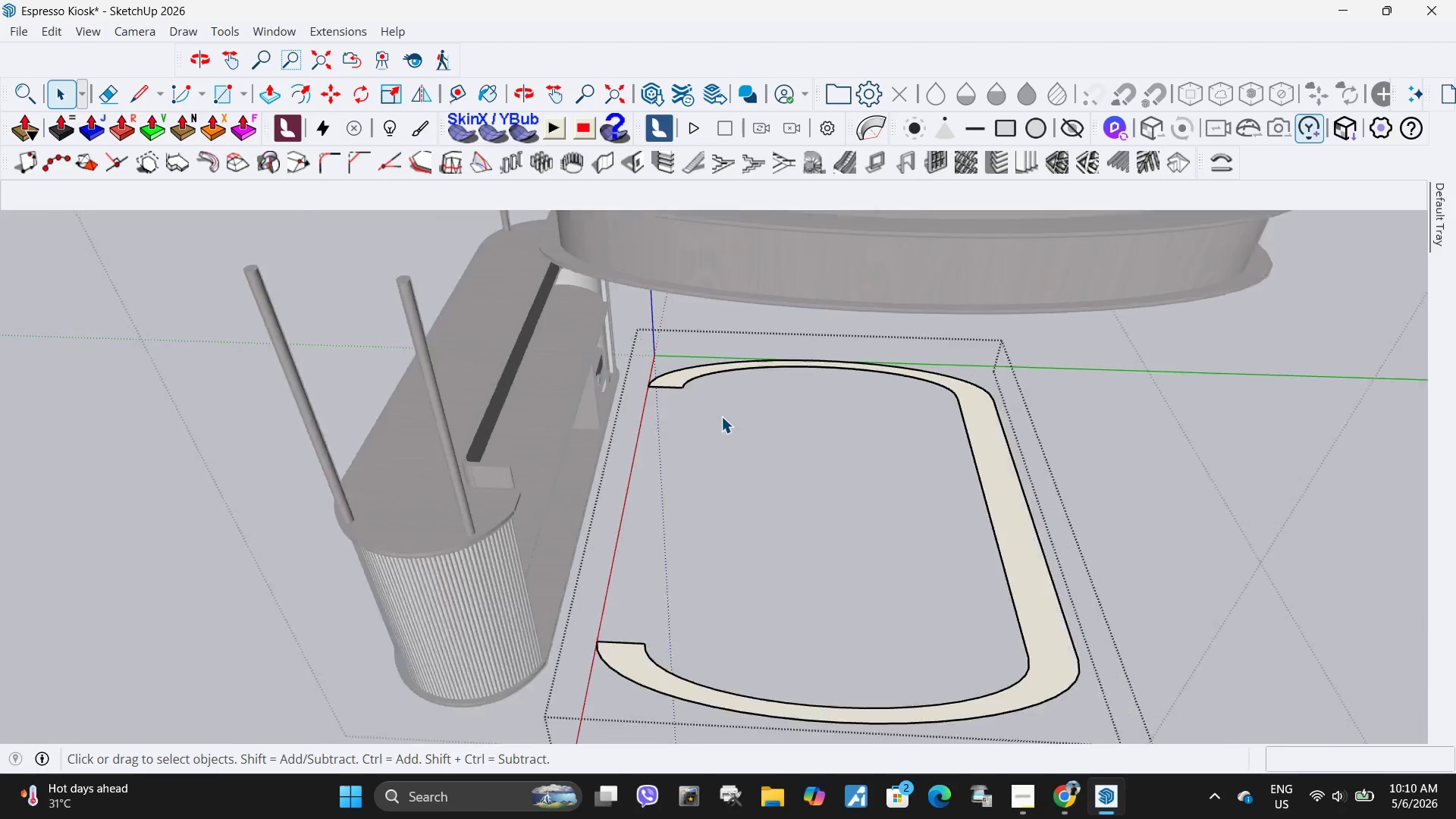 
scroll: coordinate [721, 416], scroll_direction: down, amount: 5.0
 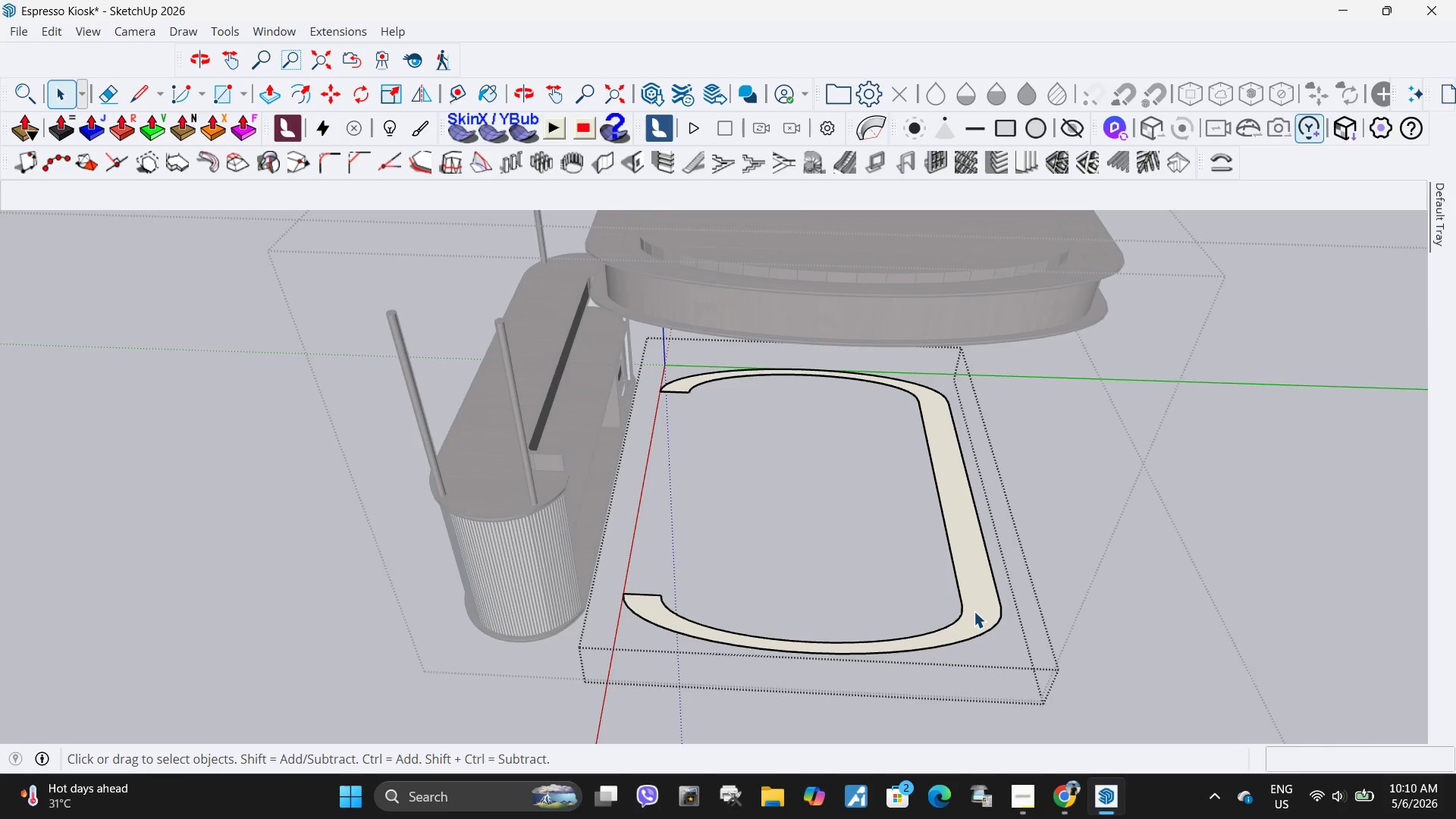 
left_click([977, 612])
 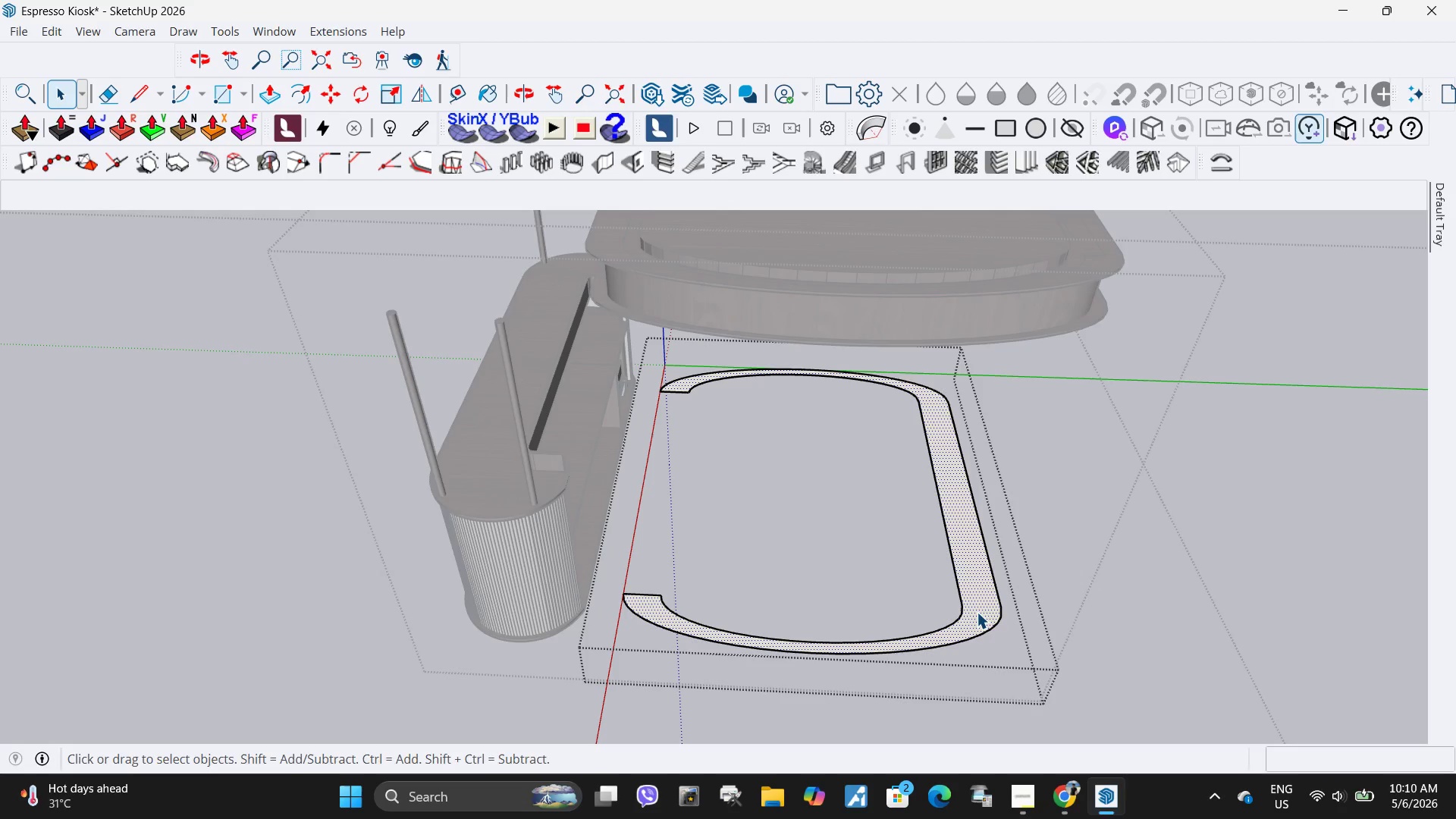 
key(P)
 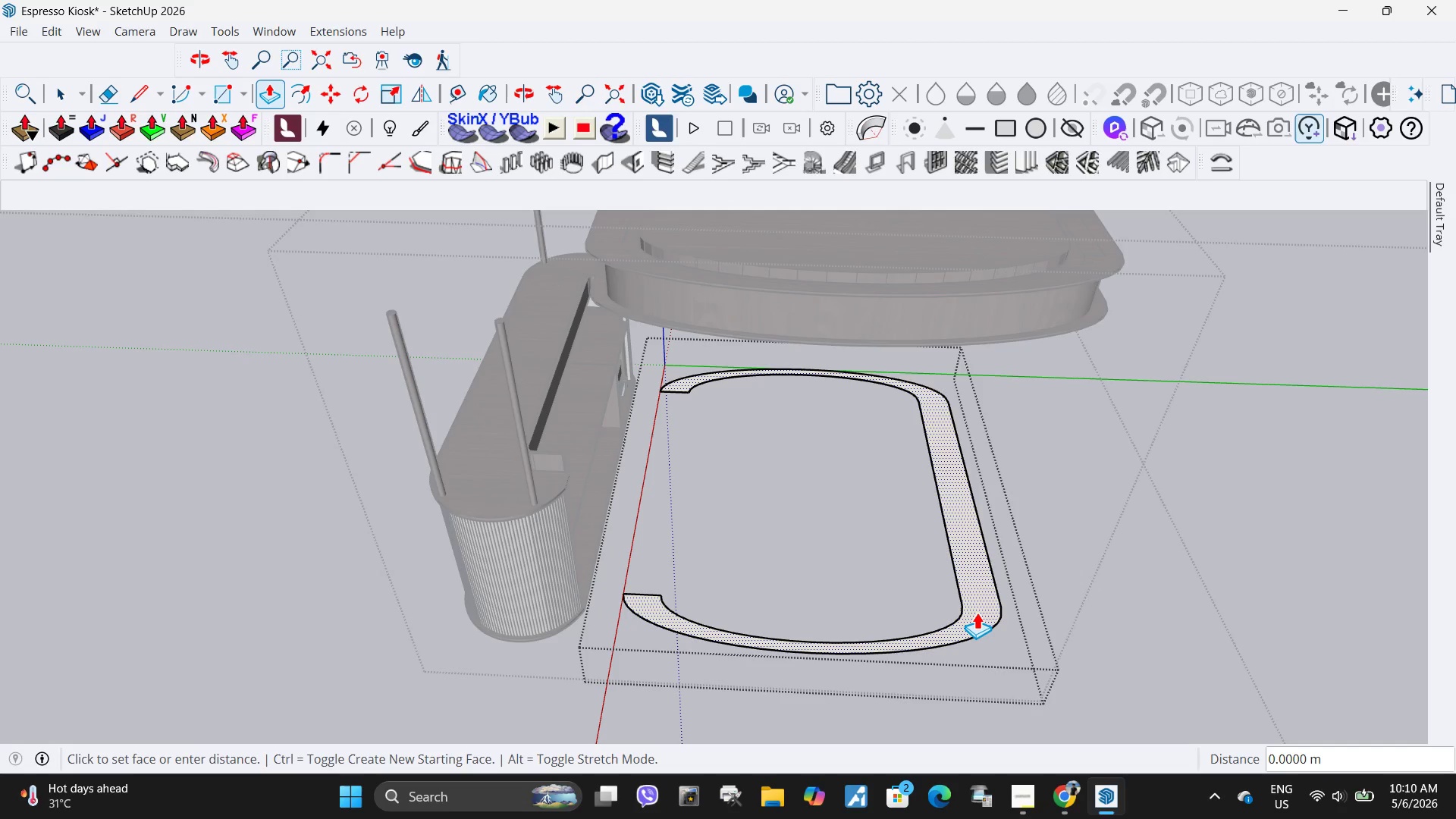 
left_click([977, 612])
 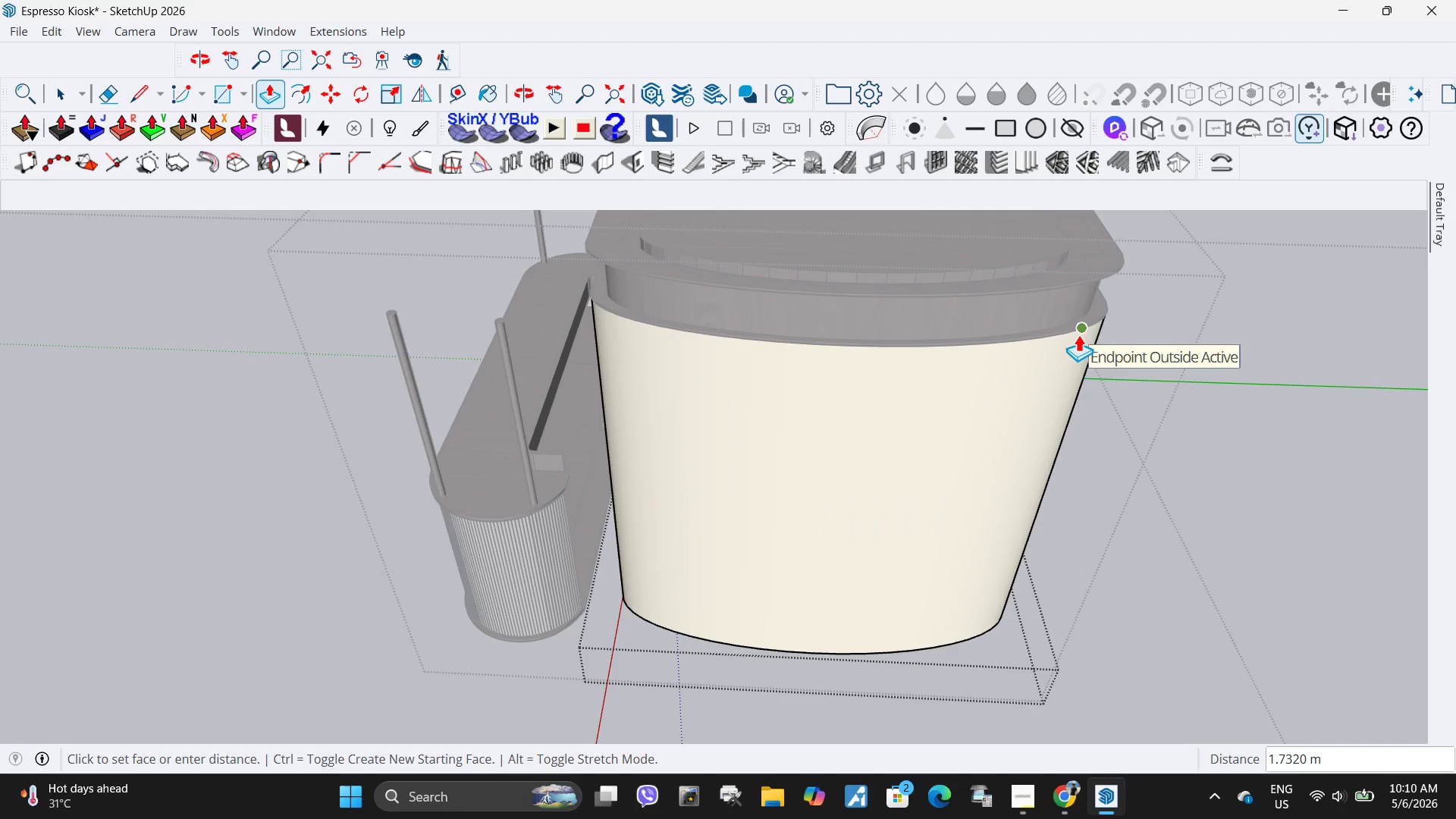 
scroll: coordinate [1078, 337], scroll_direction: up, amount: 9.0
 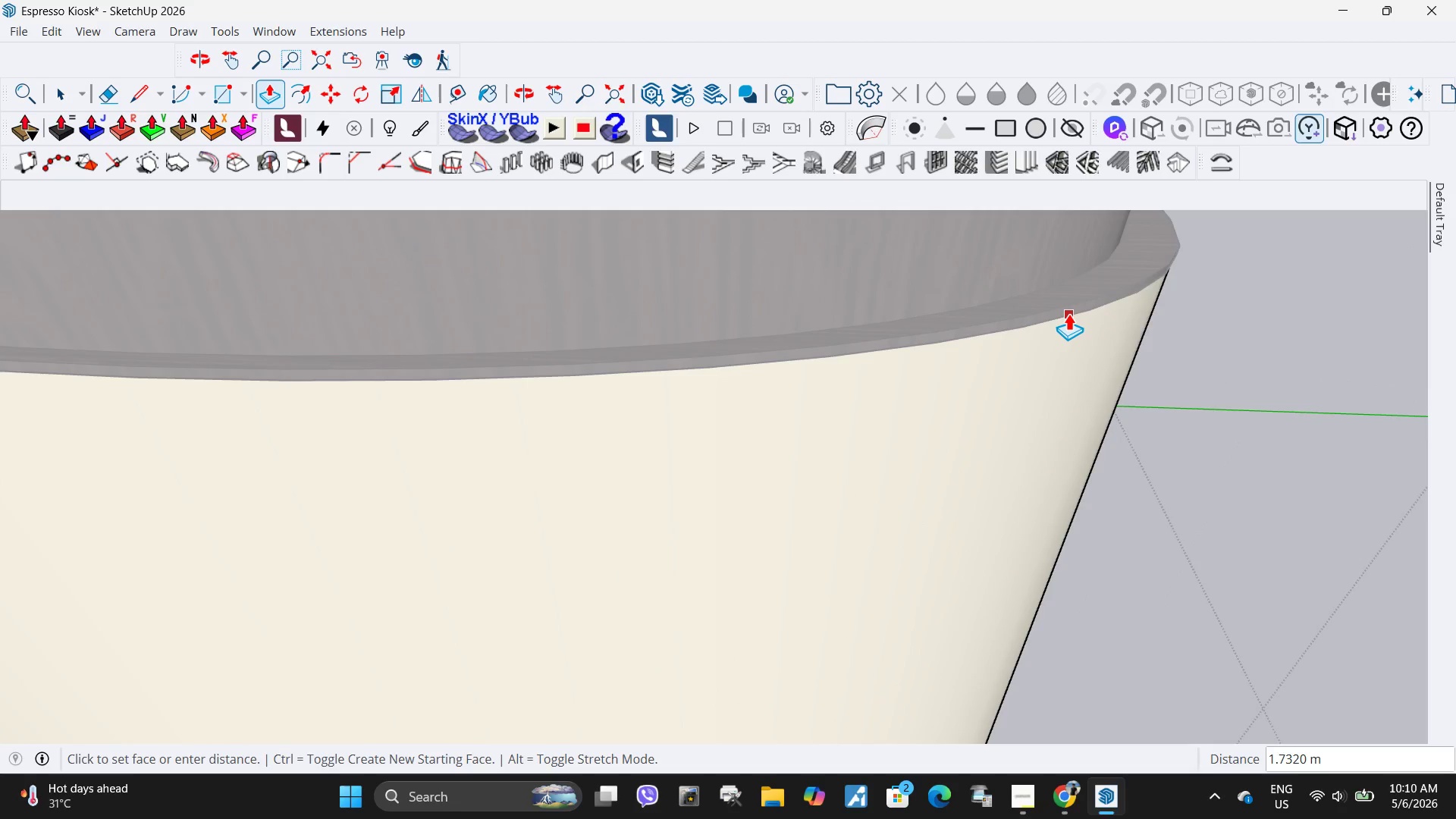 
left_click([1068, 313])
 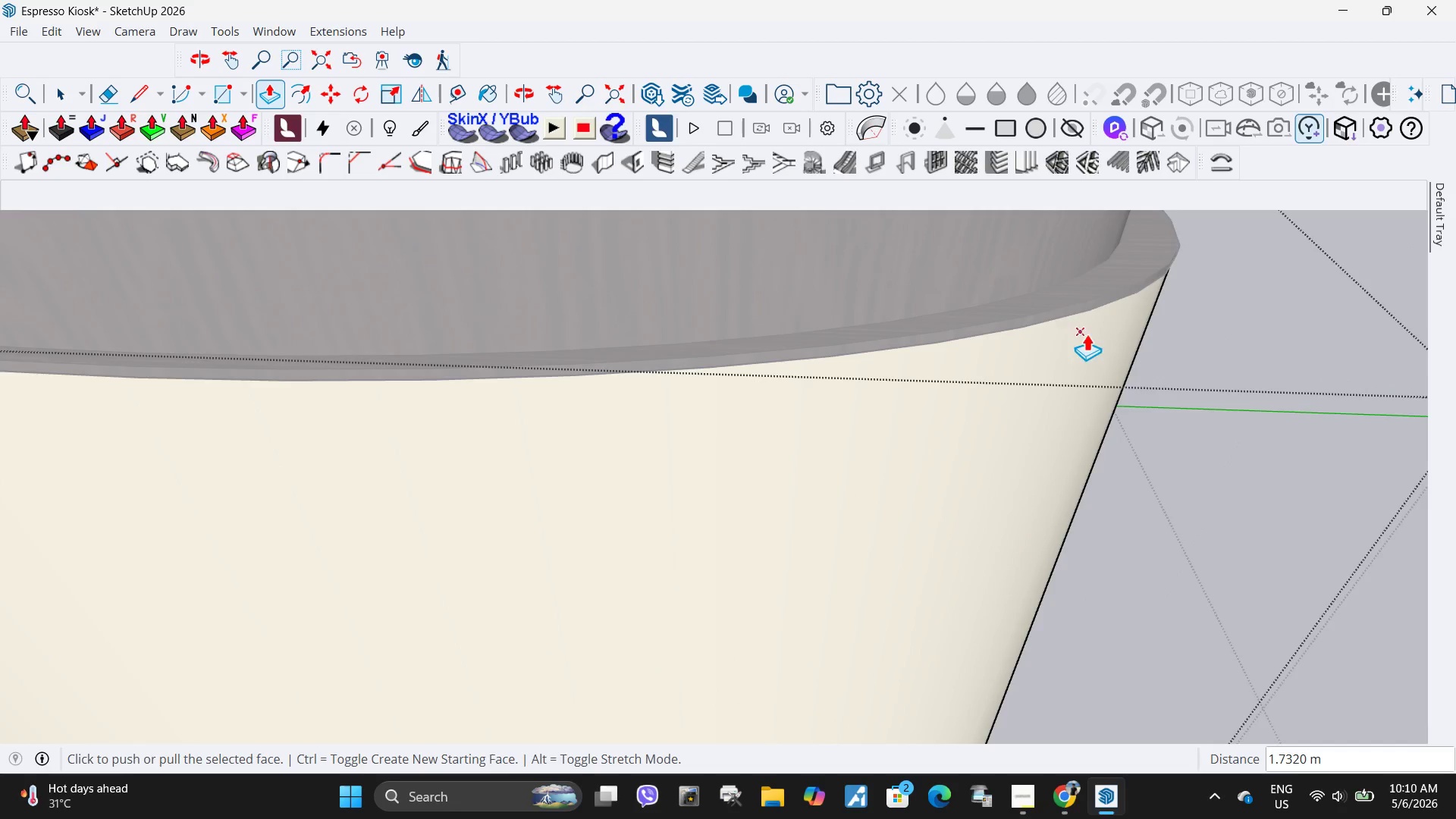 
scroll: coordinate [1087, 344], scroll_direction: down, amount: 15.0
 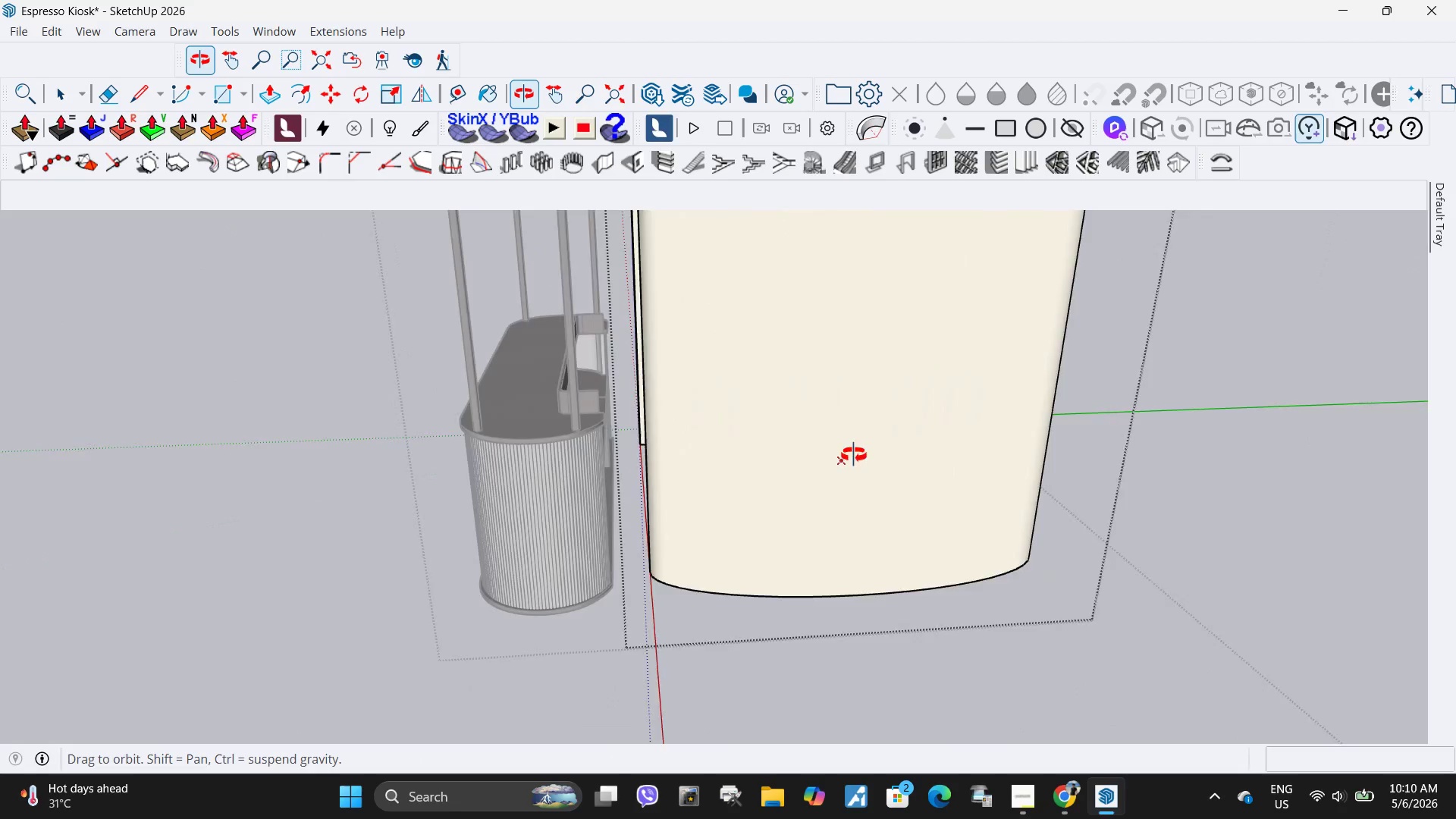 
key(Control+ControlLeft)
 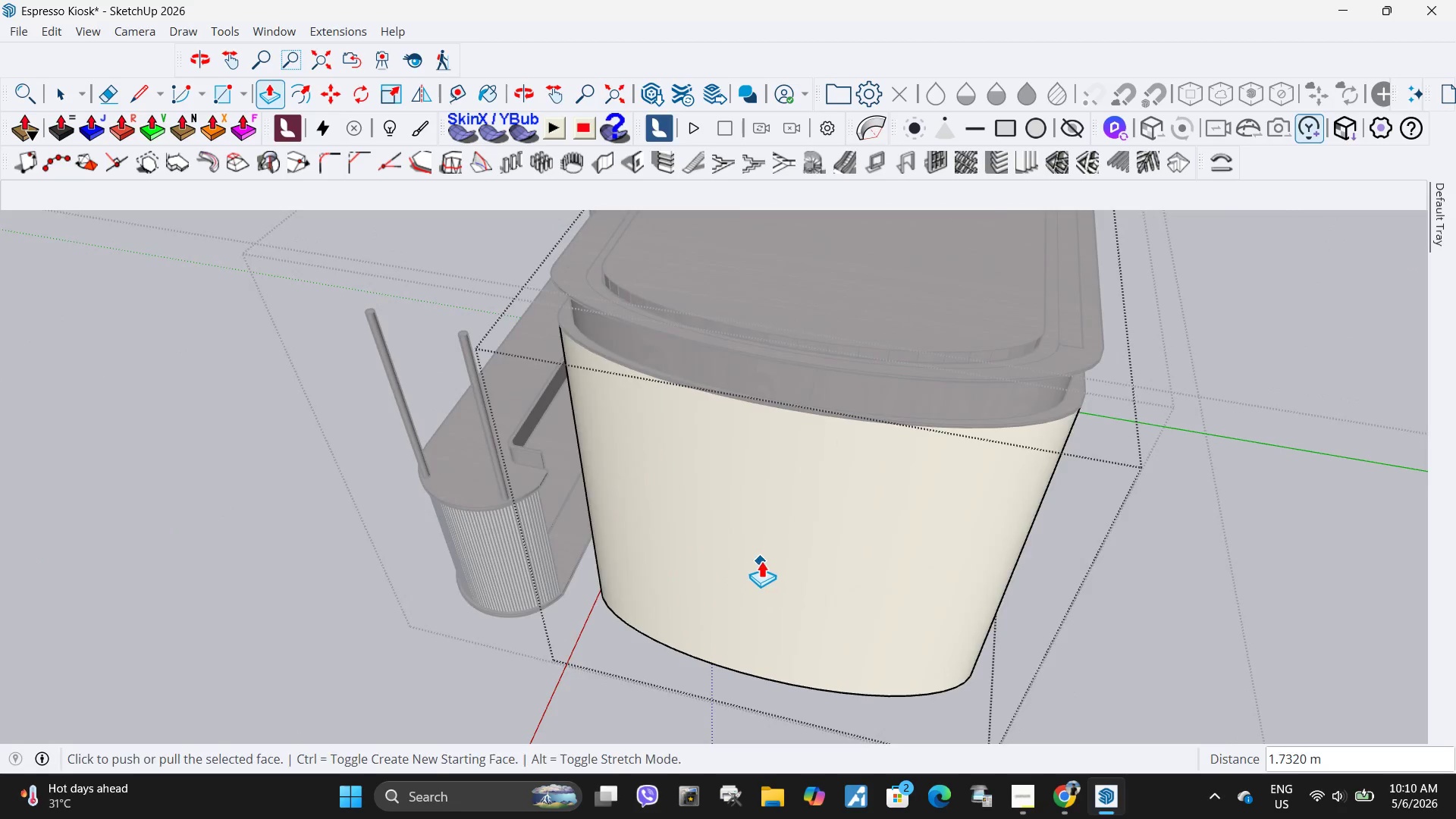 
key(Control+Z)
 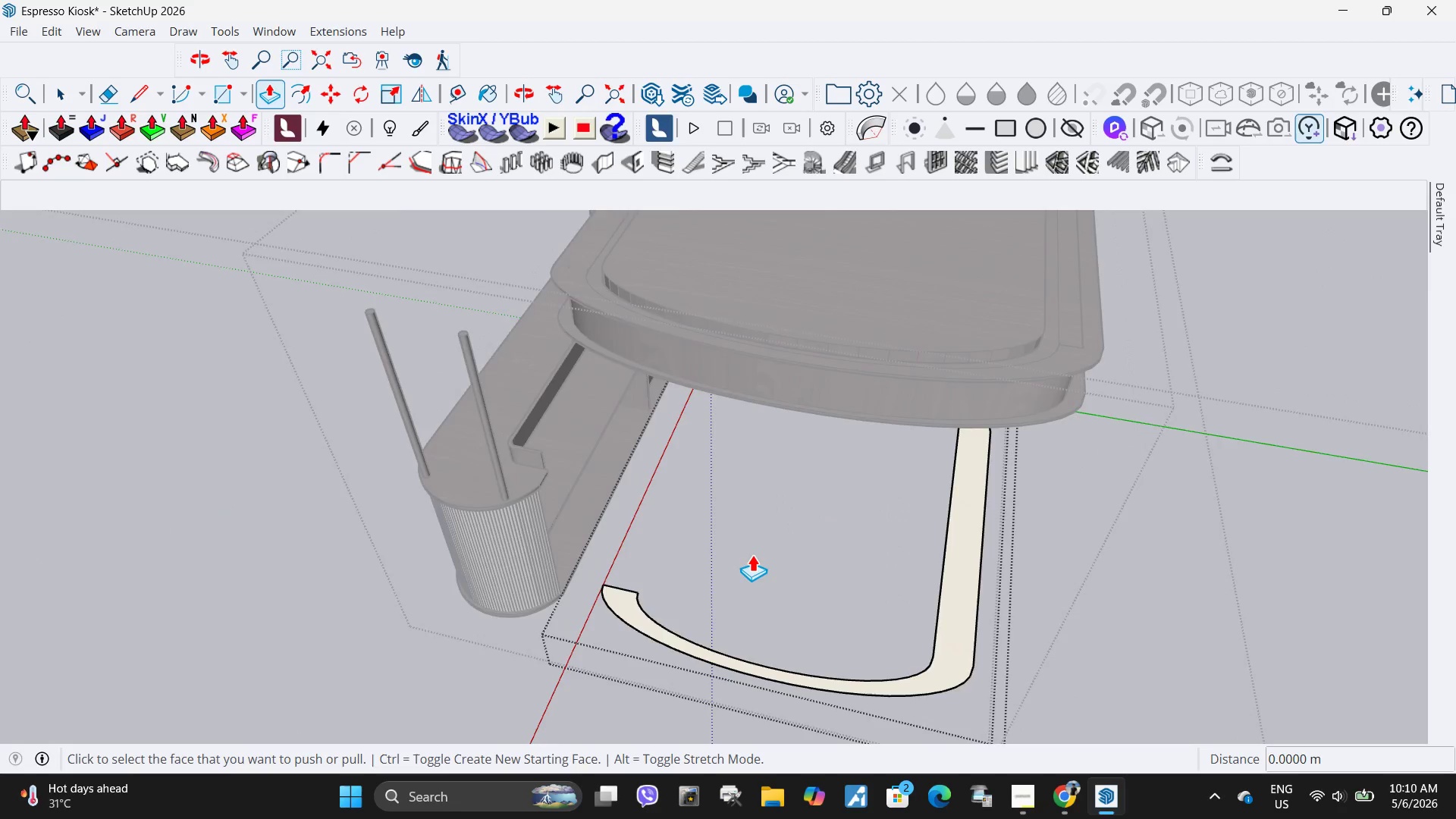 
scroll: coordinate [742, 542], scroll_direction: down, amount: 3.0
 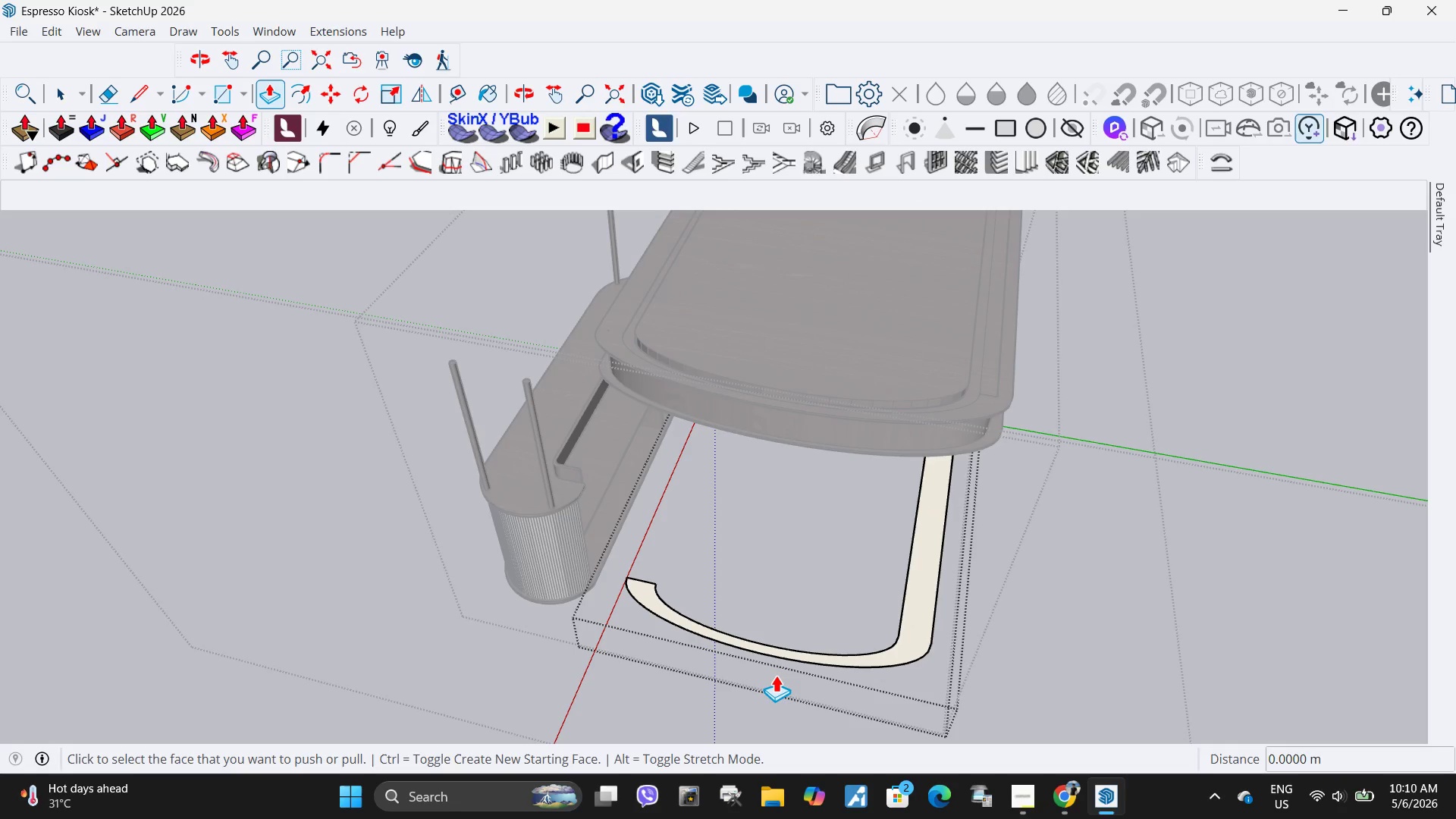 
key(Space)
 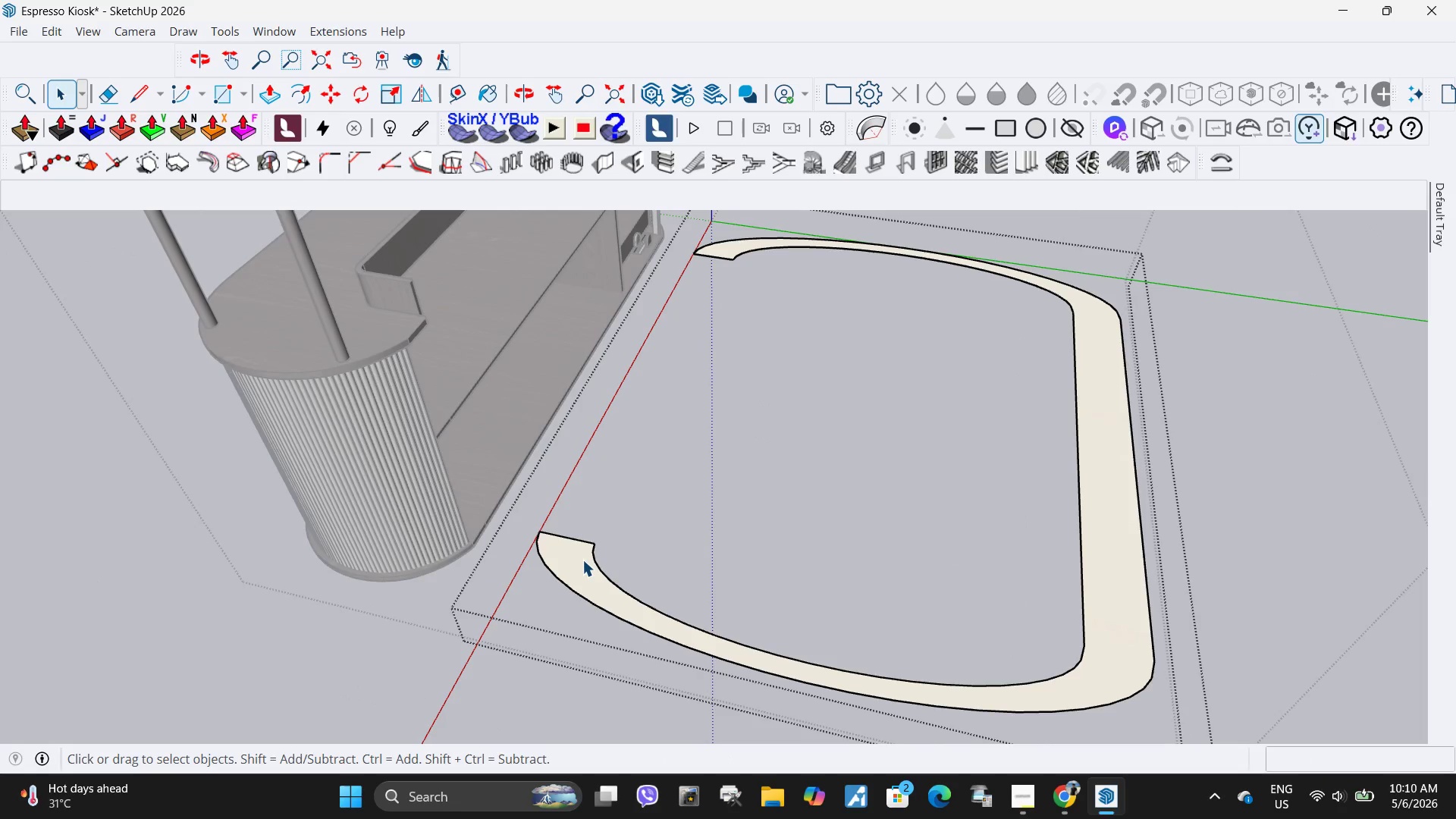 
left_click([582, 560])
 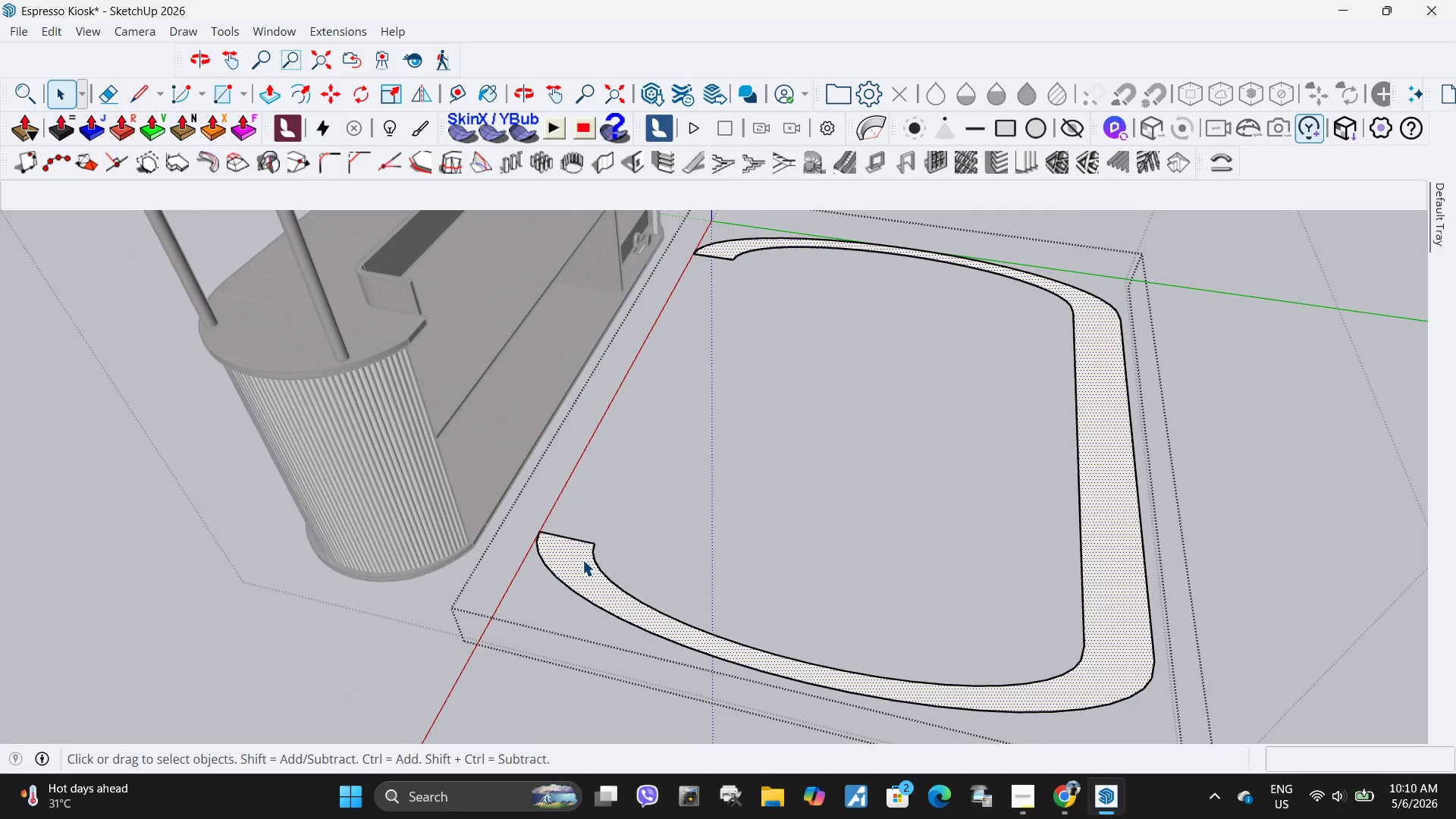 
scroll: coordinate [695, 619], scroll_direction: up, amount: 8.0
 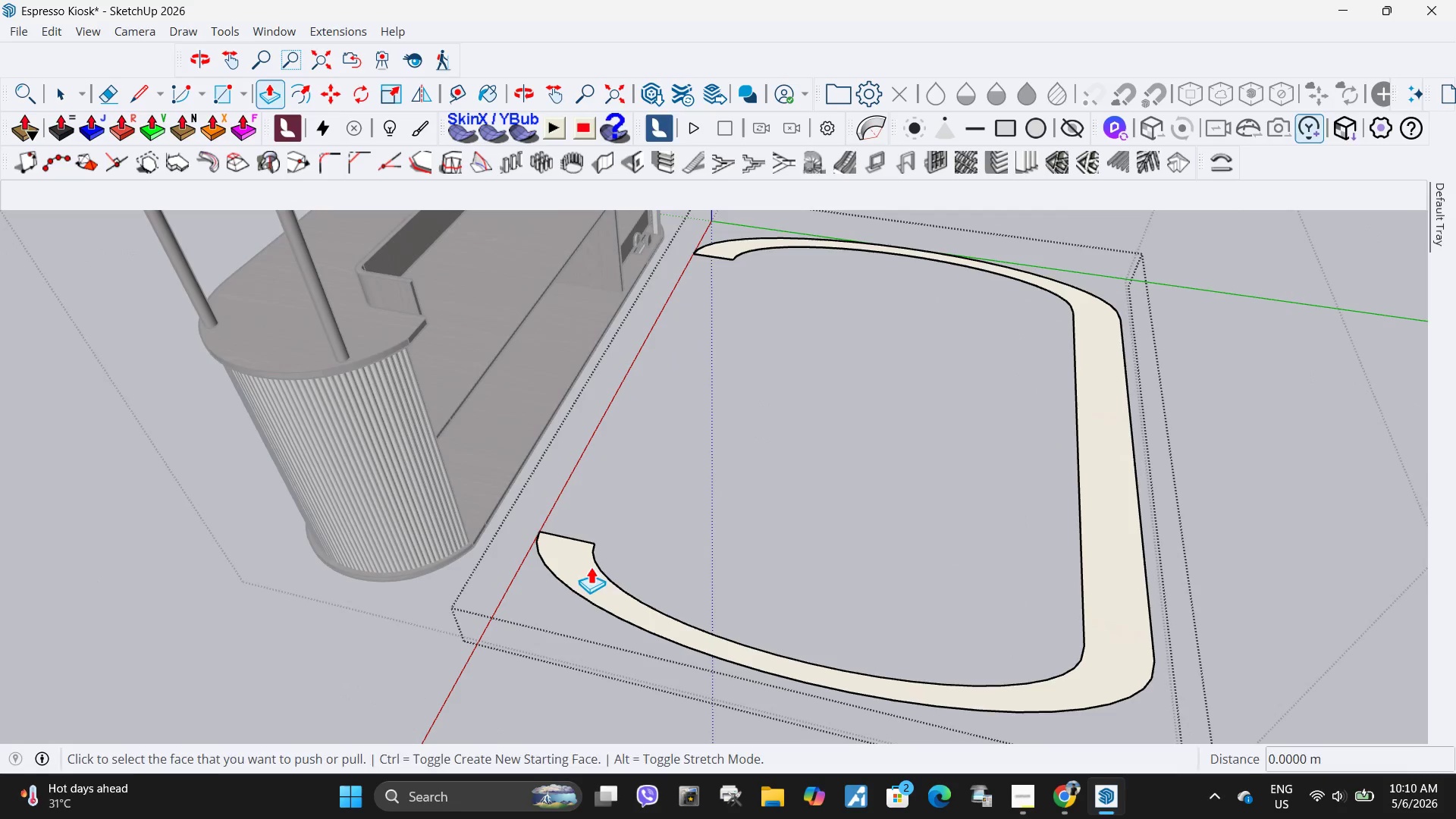 
key(F)
 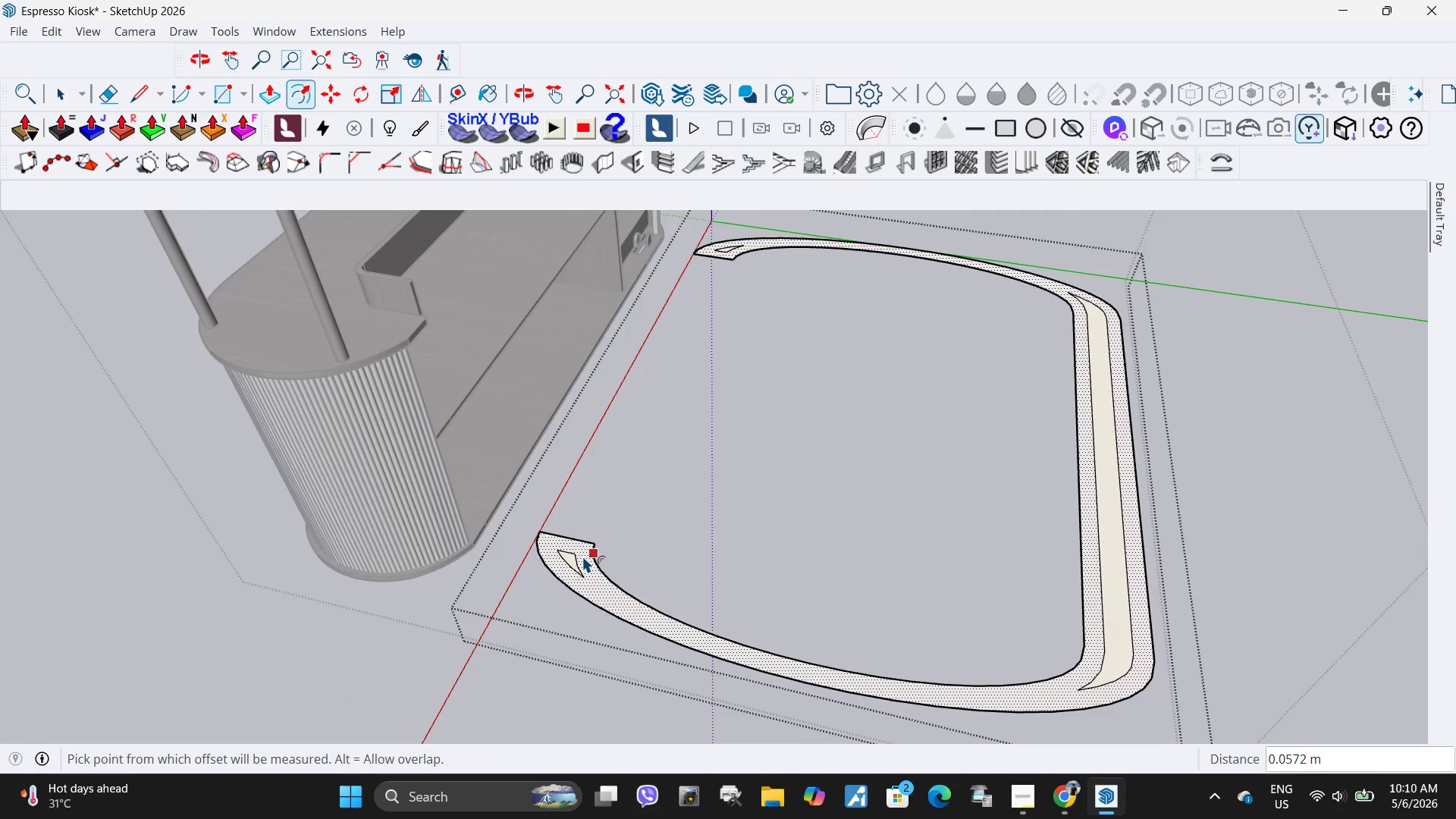 
key(Control+Z)
 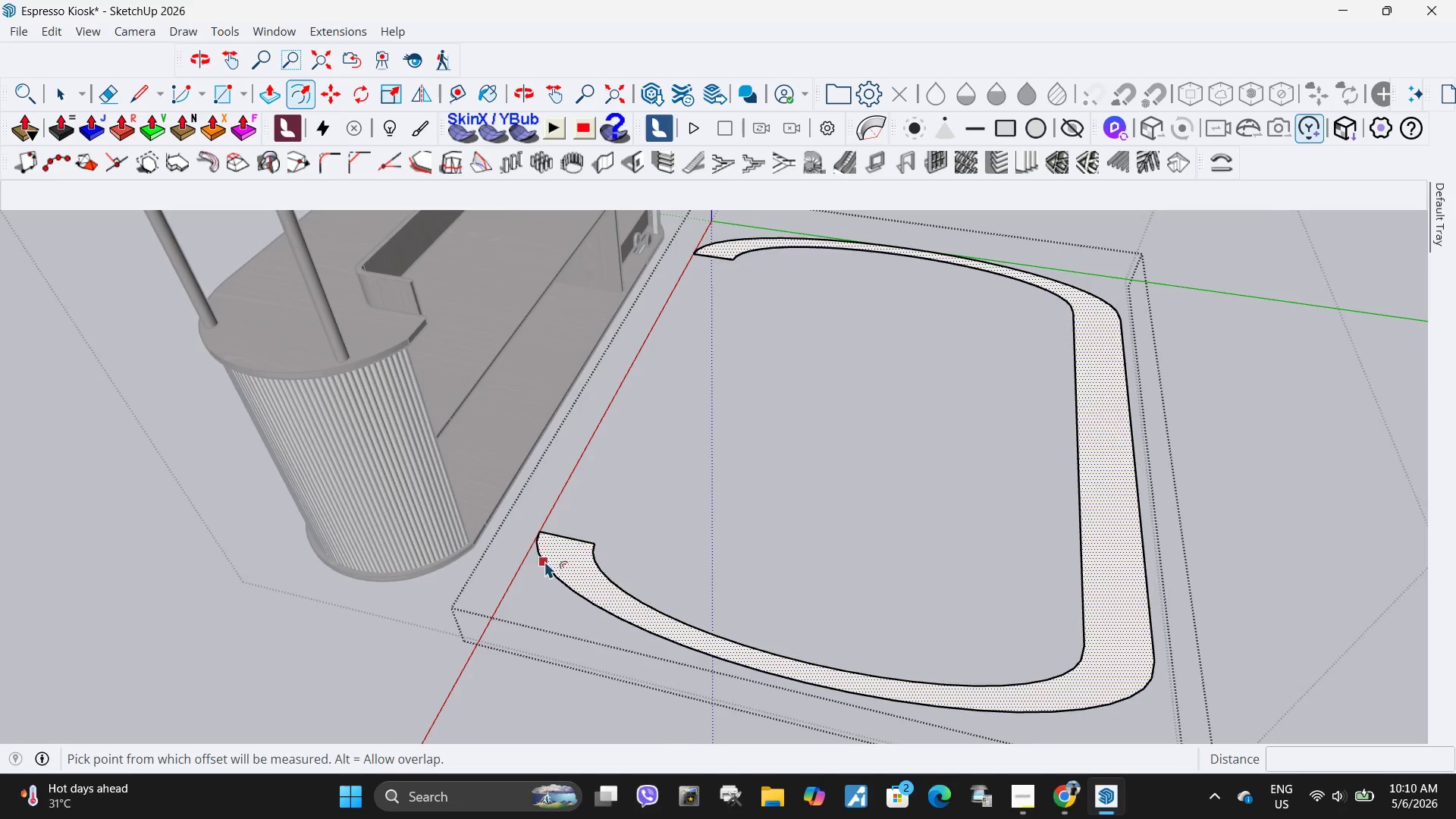 
left_click([570, 563])
 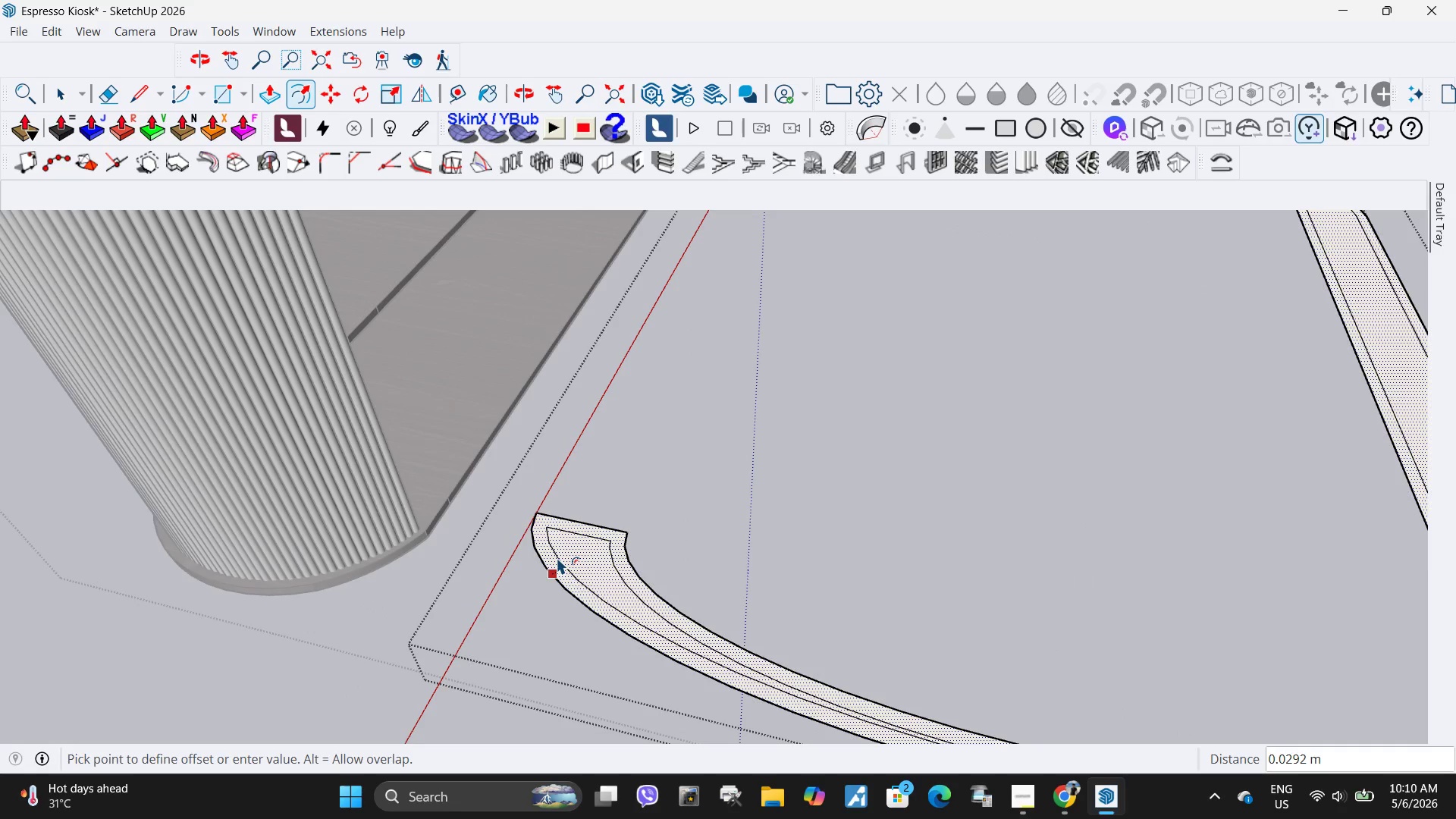 
scroll: coordinate [544, 561], scroll_direction: up, amount: 5.0
 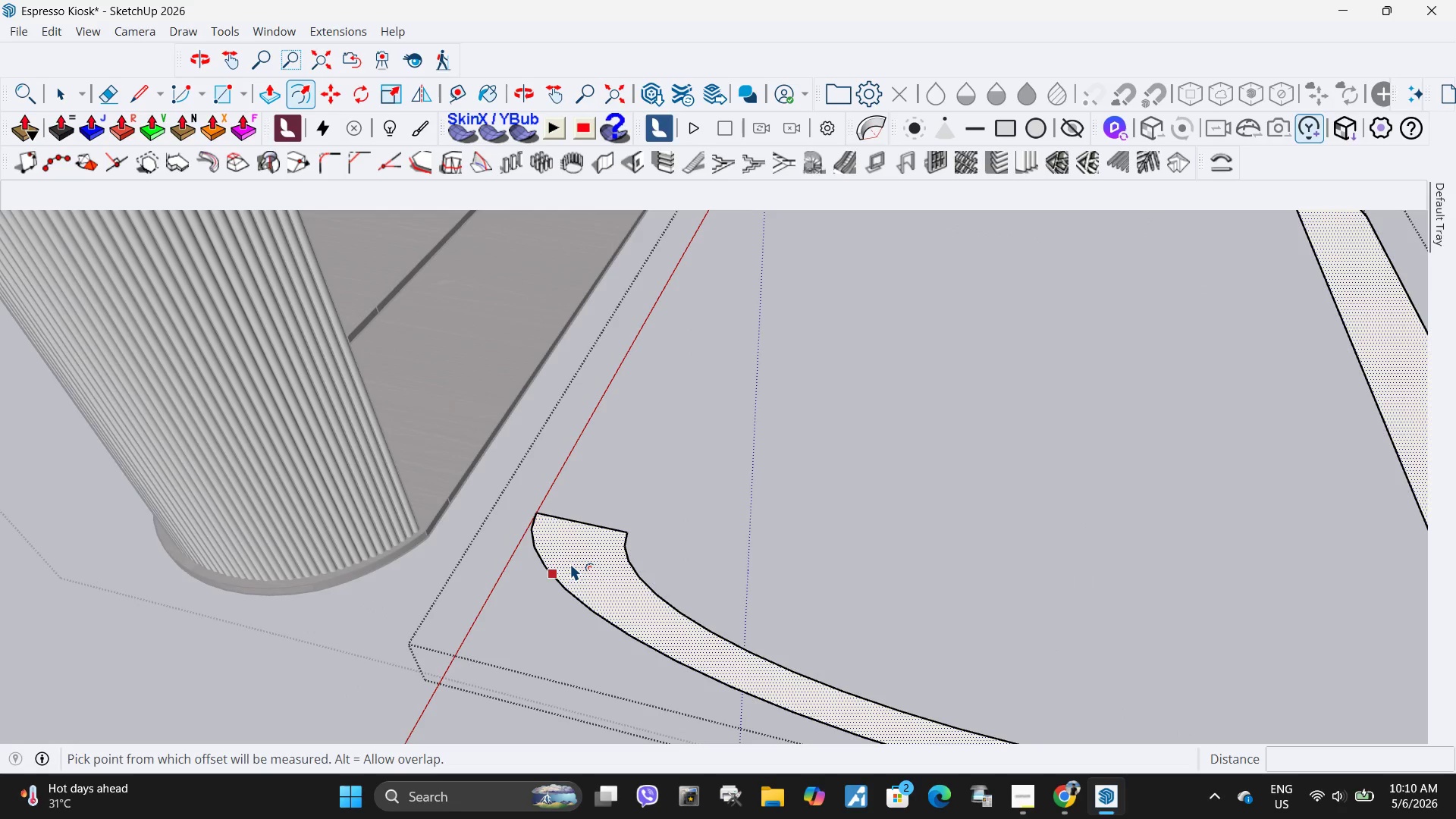 
scroll: coordinate [557, 557], scroll_direction: down, amount: 2.0
 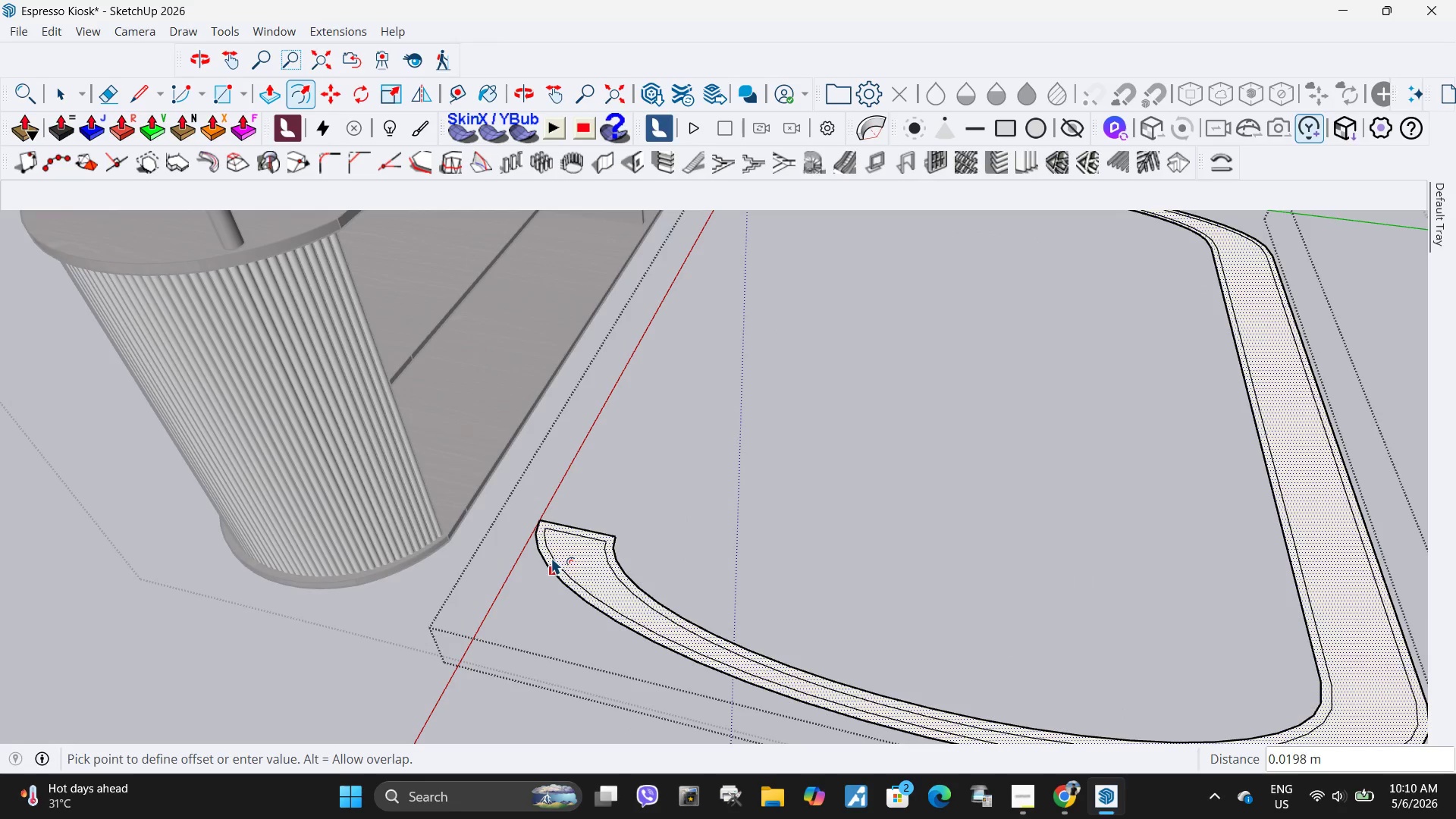 
left_click([551, 557])
 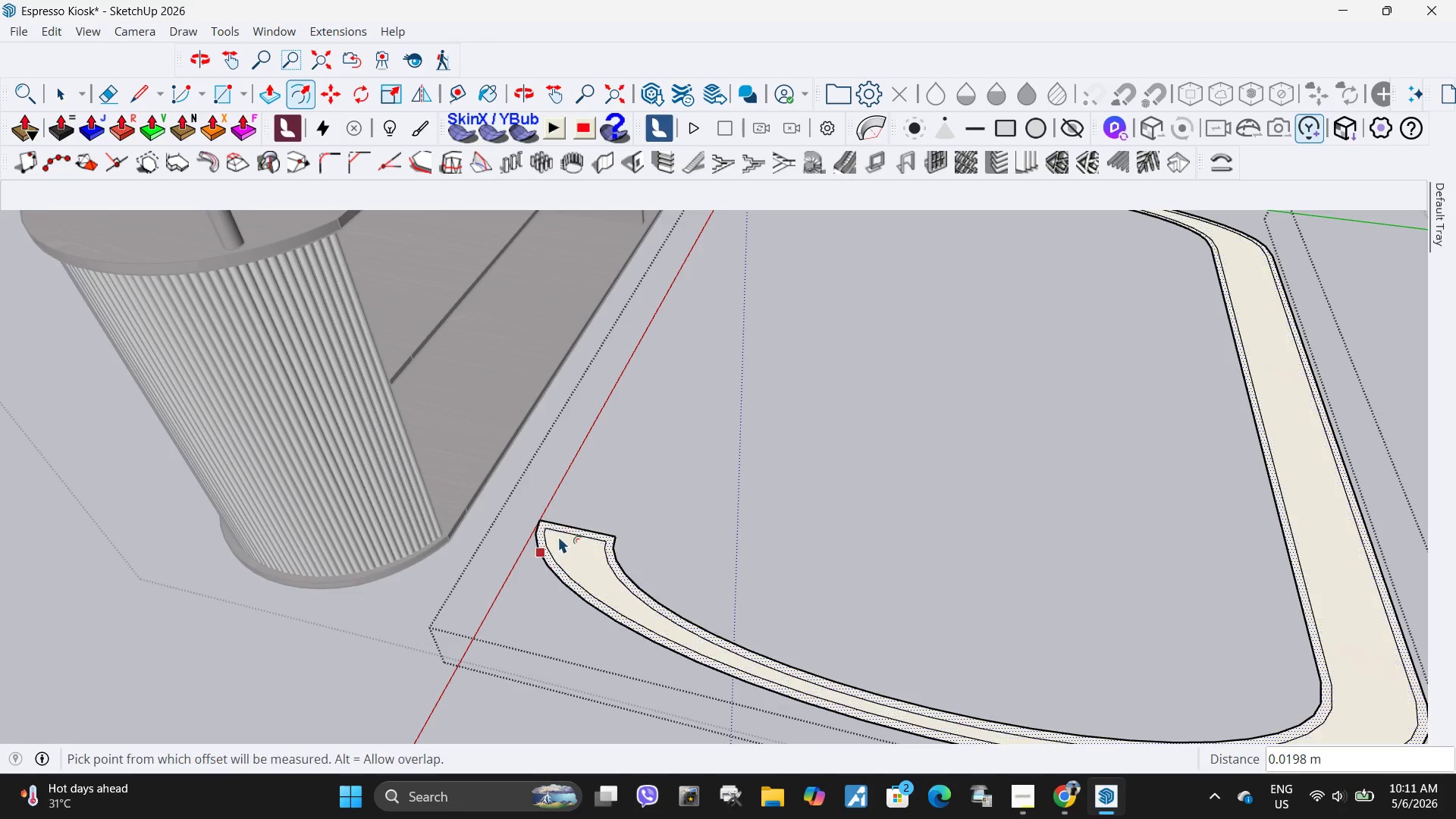 
scroll: coordinate [558, 529], scroll_direction: down, amount: 6.0
 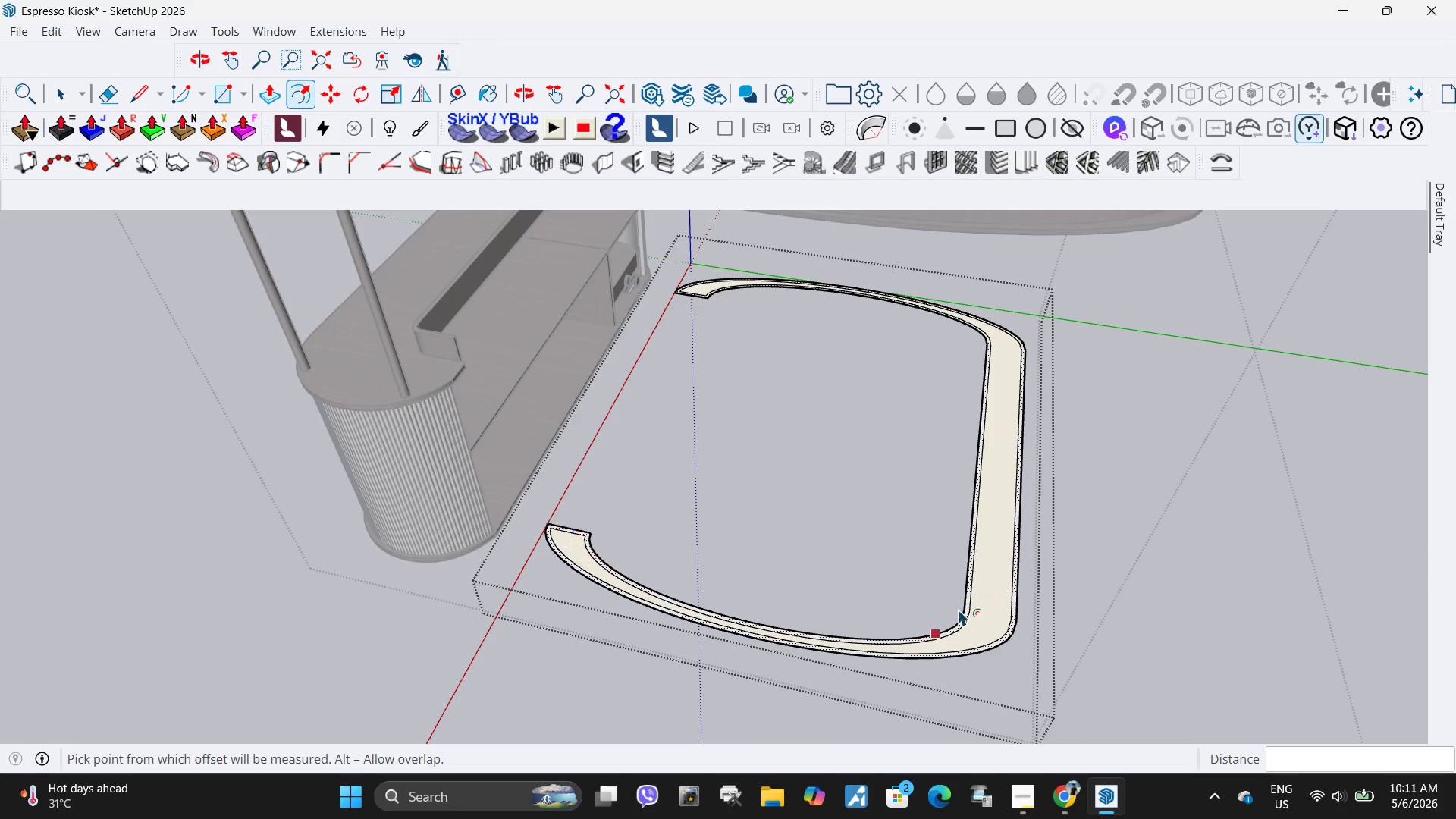 
key(Space)
 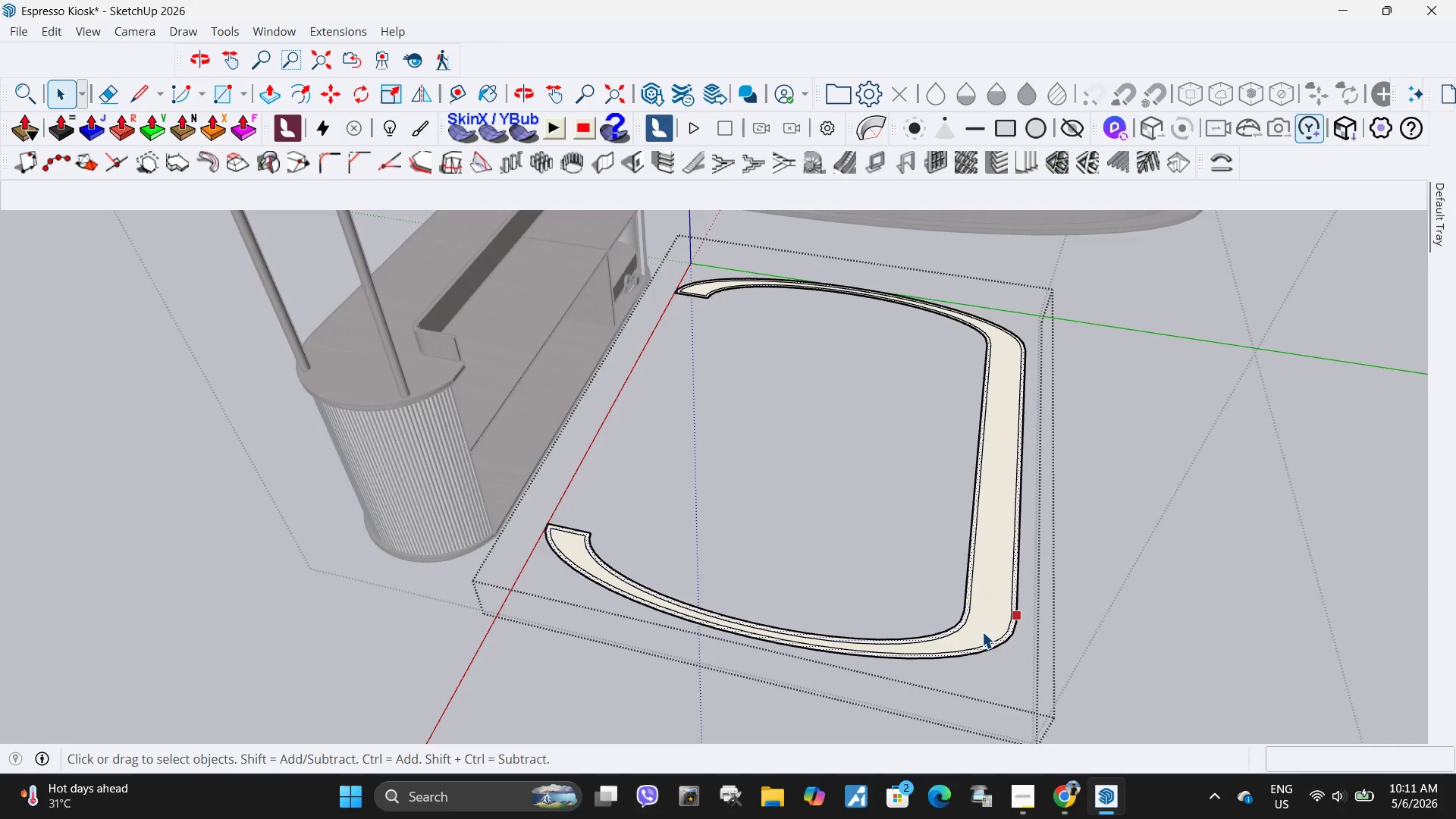 
scroll: coordinate [789, 631], scroll_direction: up, amount: 5.0
 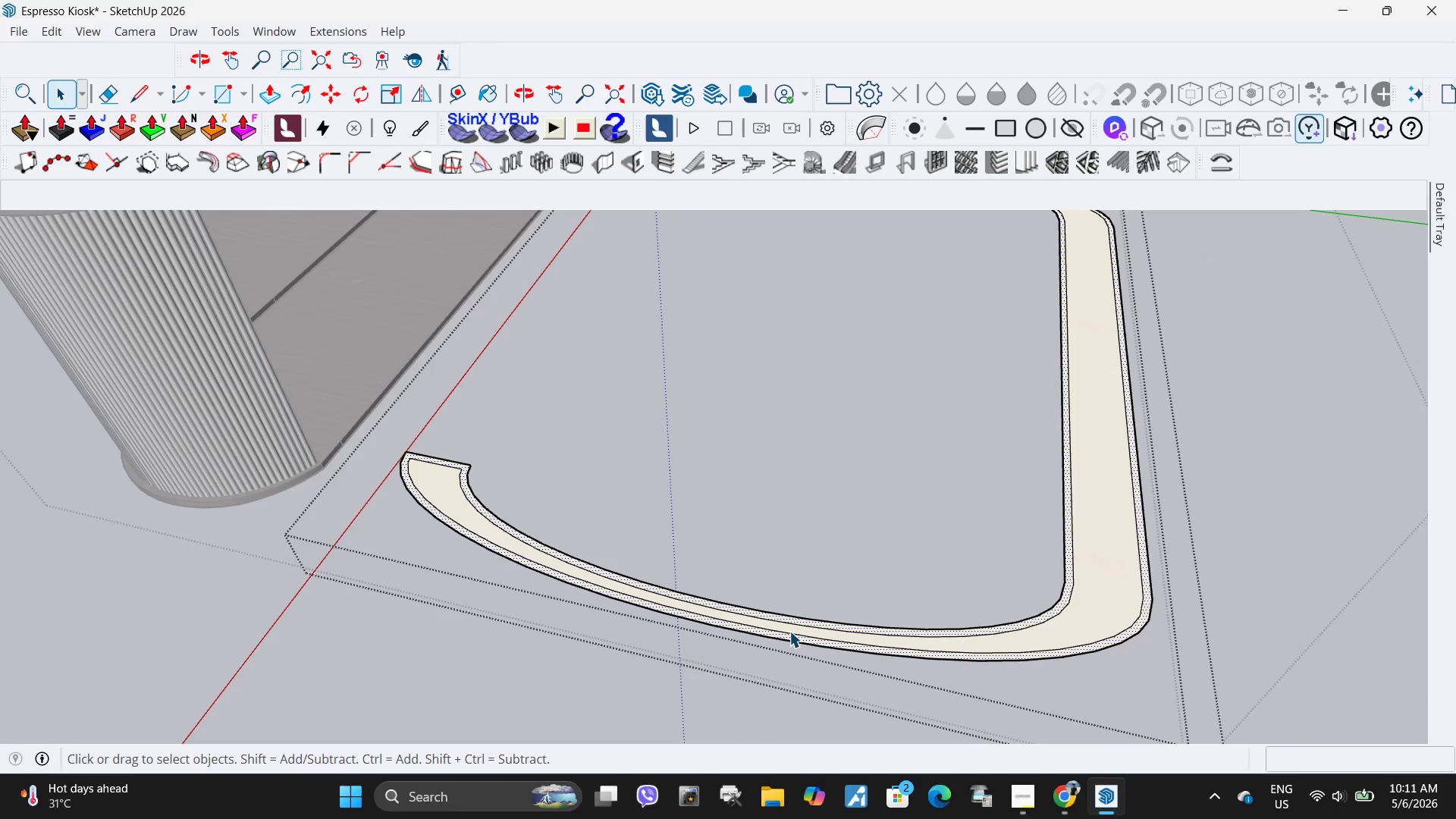 
key(L)
 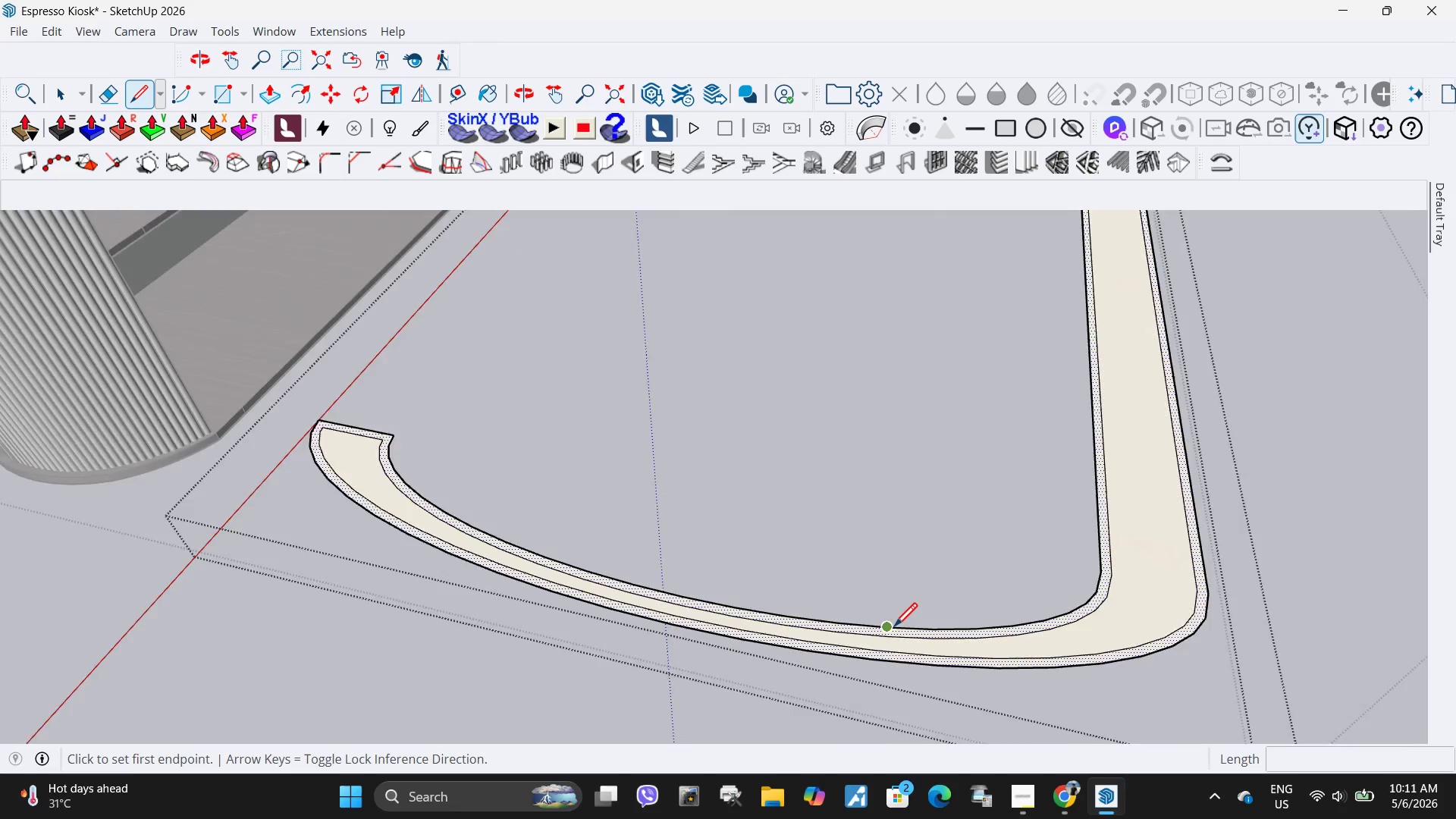 
scroll: coordinate [894, 629], scroll_direction: up, amount: 4.0
 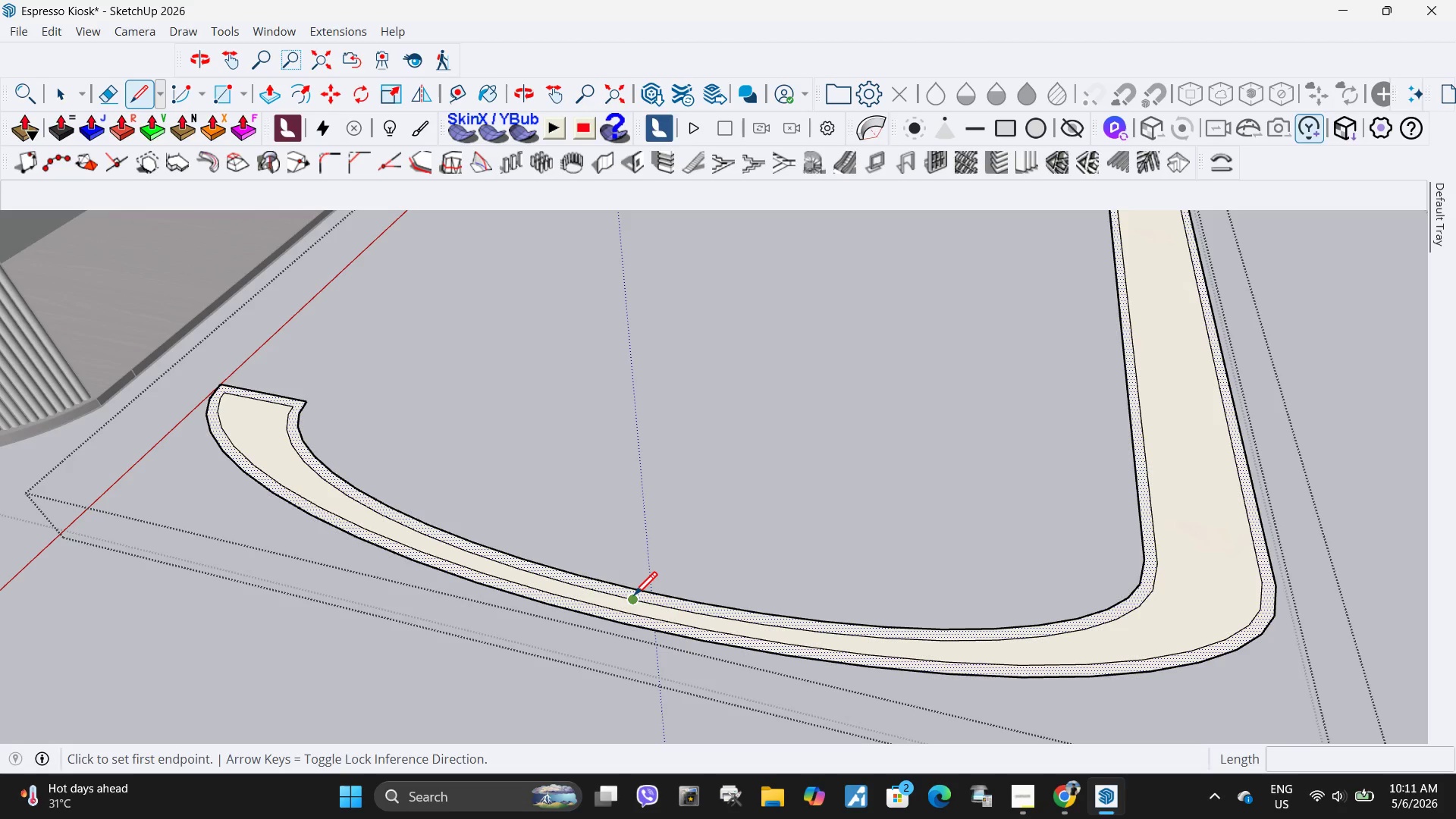 
left_click([631, 613])
 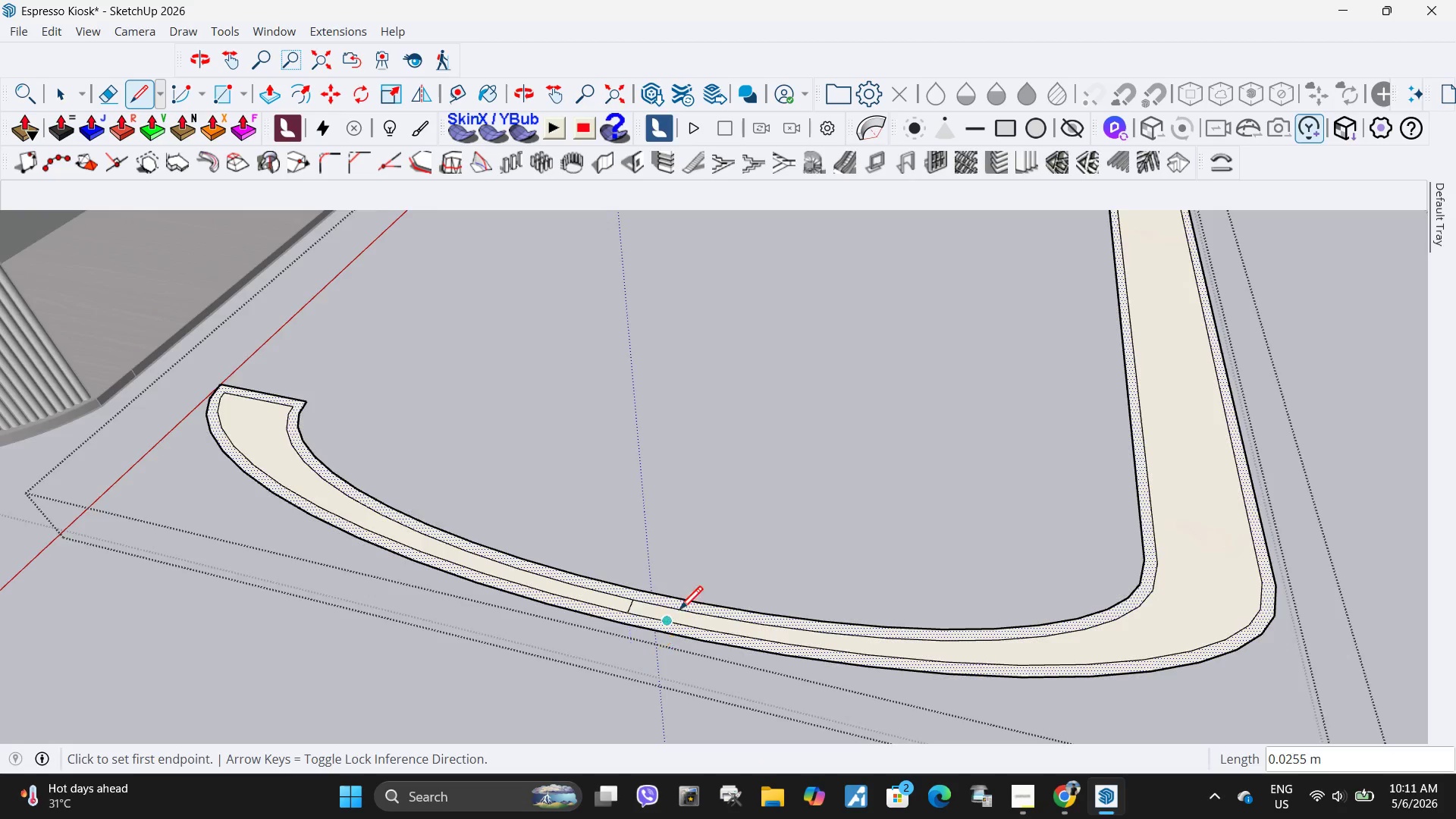 
key(Space)
 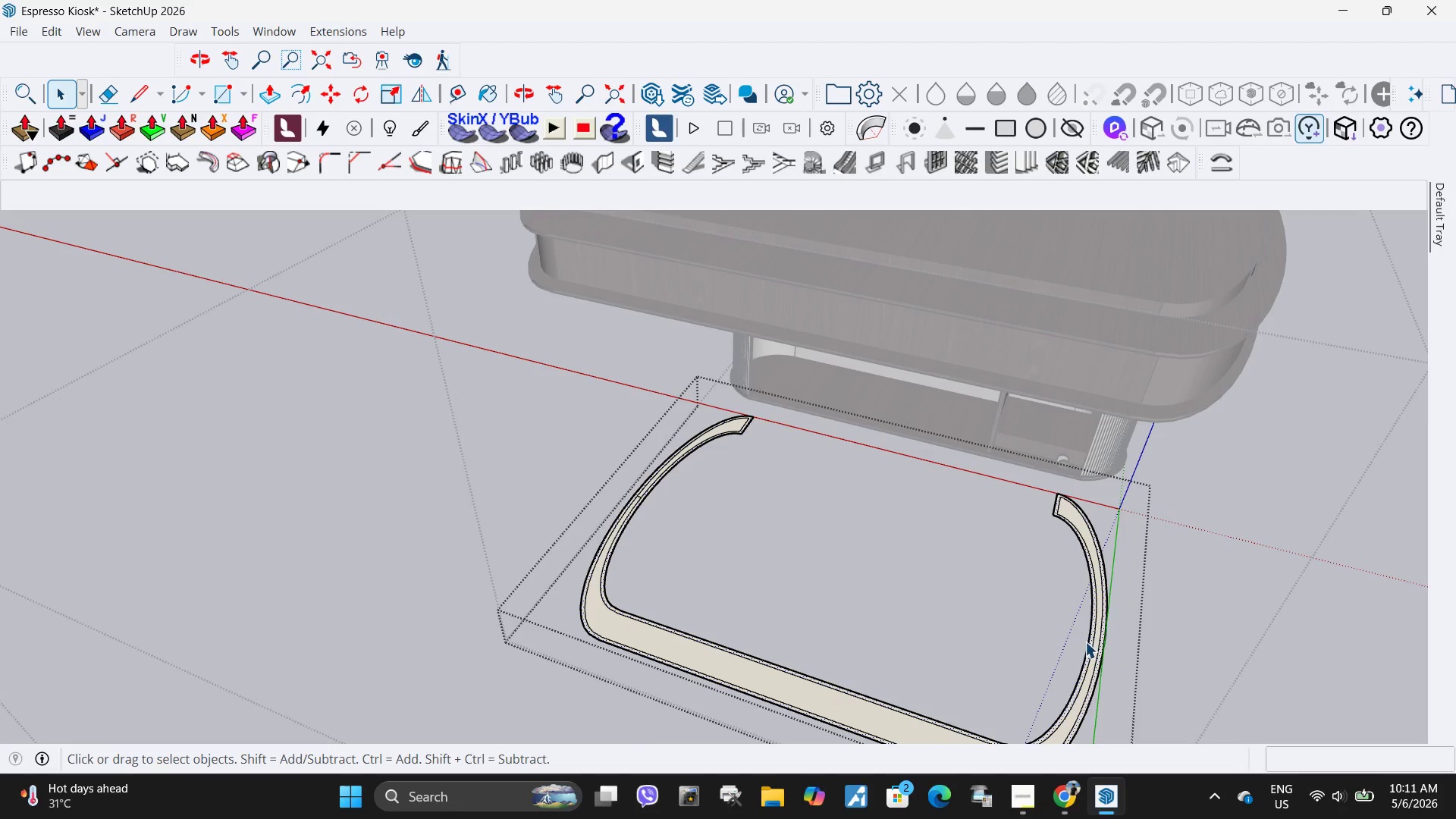 
scroll: coordinate [676, 594], scroll_direction: down, amount: 12.0
 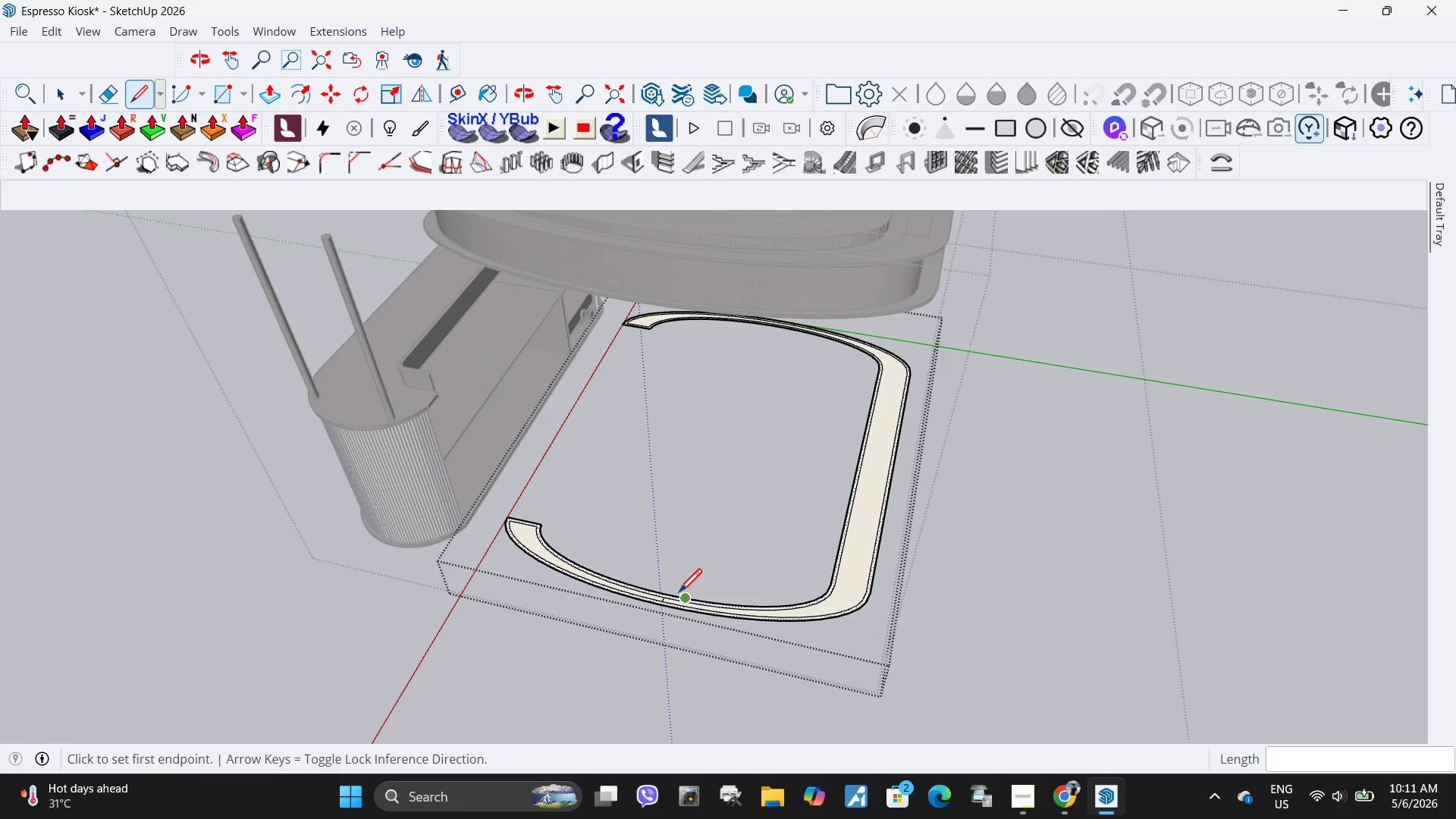 
key(L)
 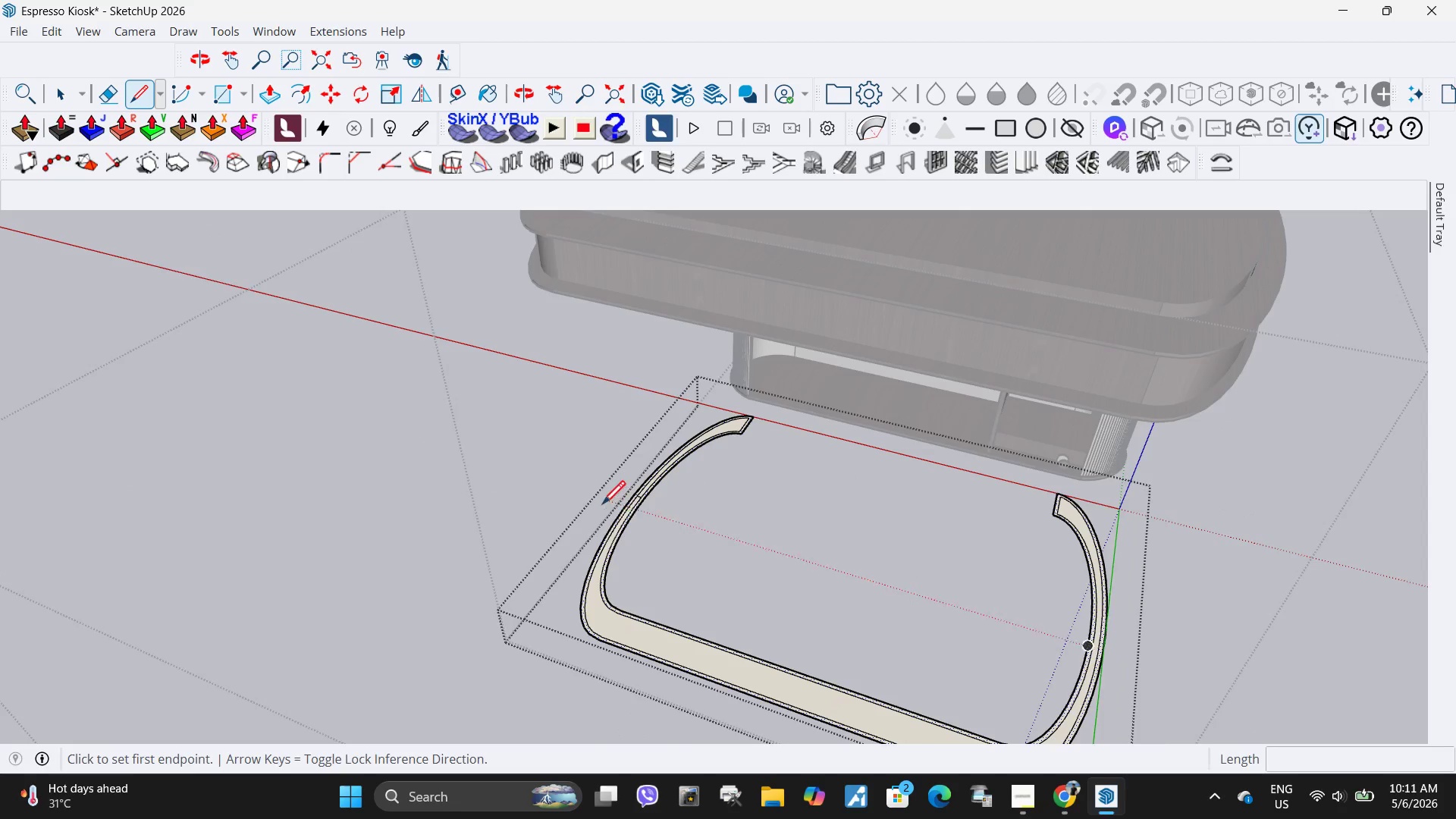 
scroll: coordinate [654, 490], scroll_direction: up, amount: 9.0
 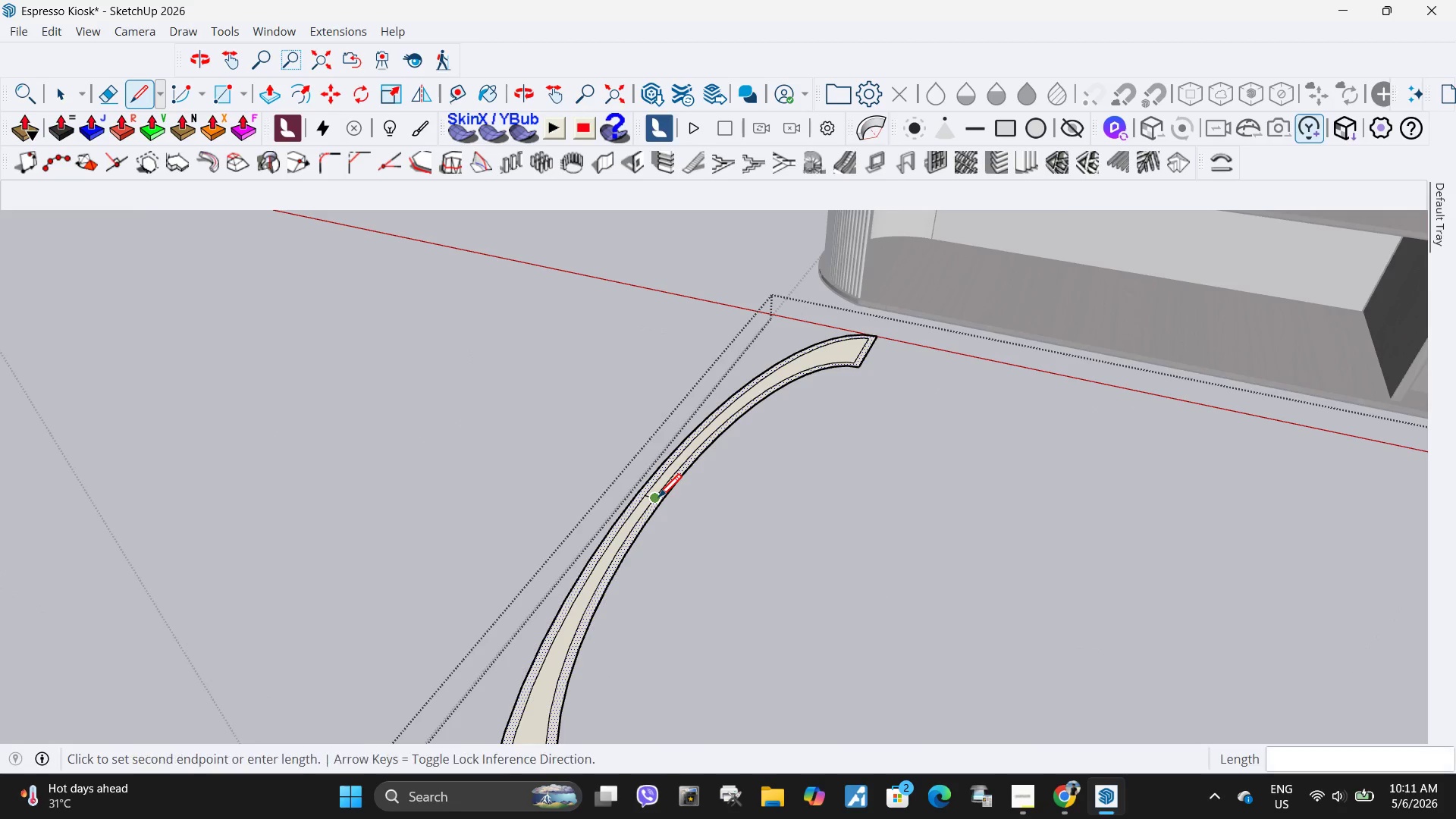 
scroll: coordinate [618, 506], scroll_direction: down, amount: 10.0
 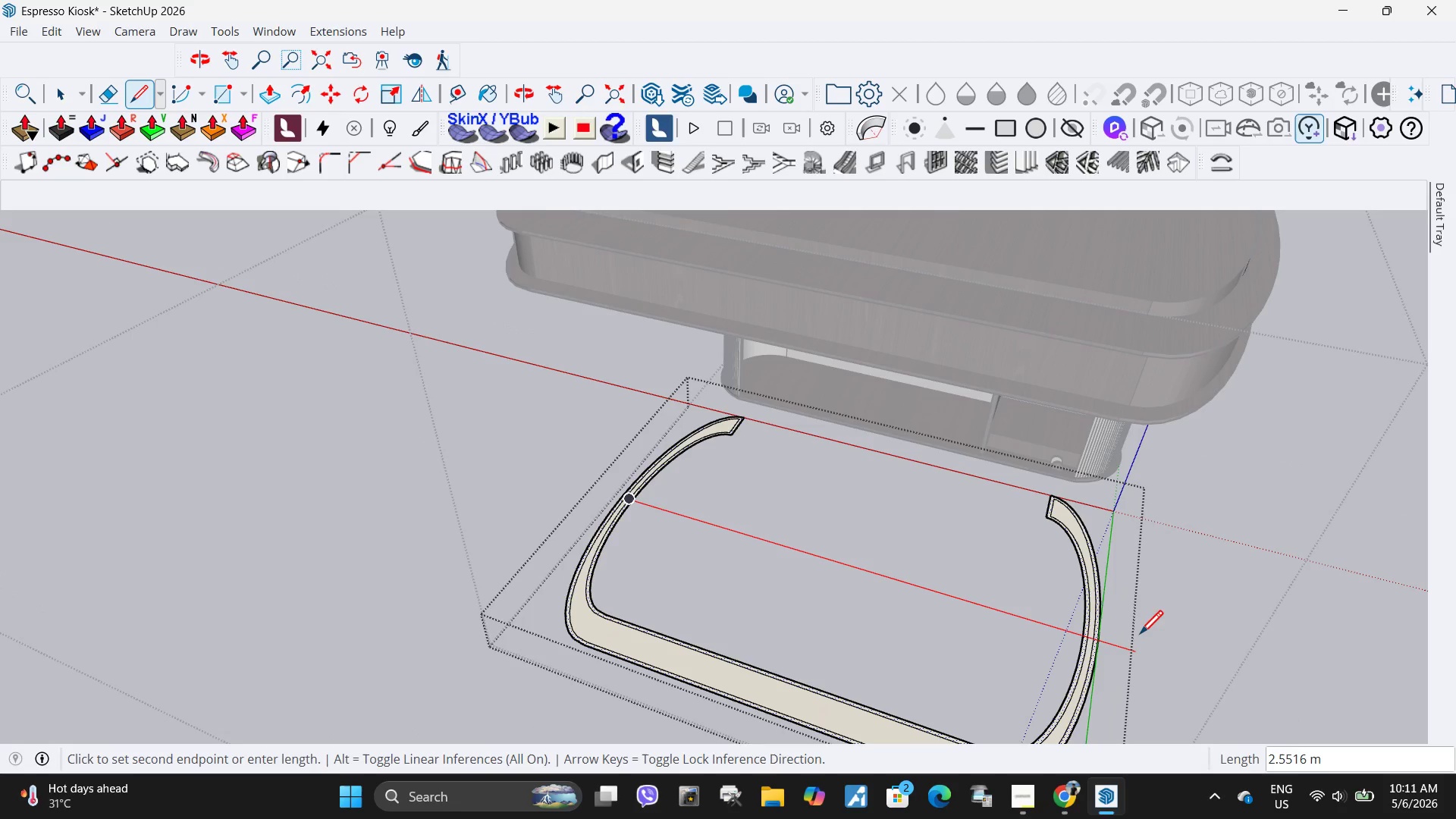 
left_click([1140, 637])
 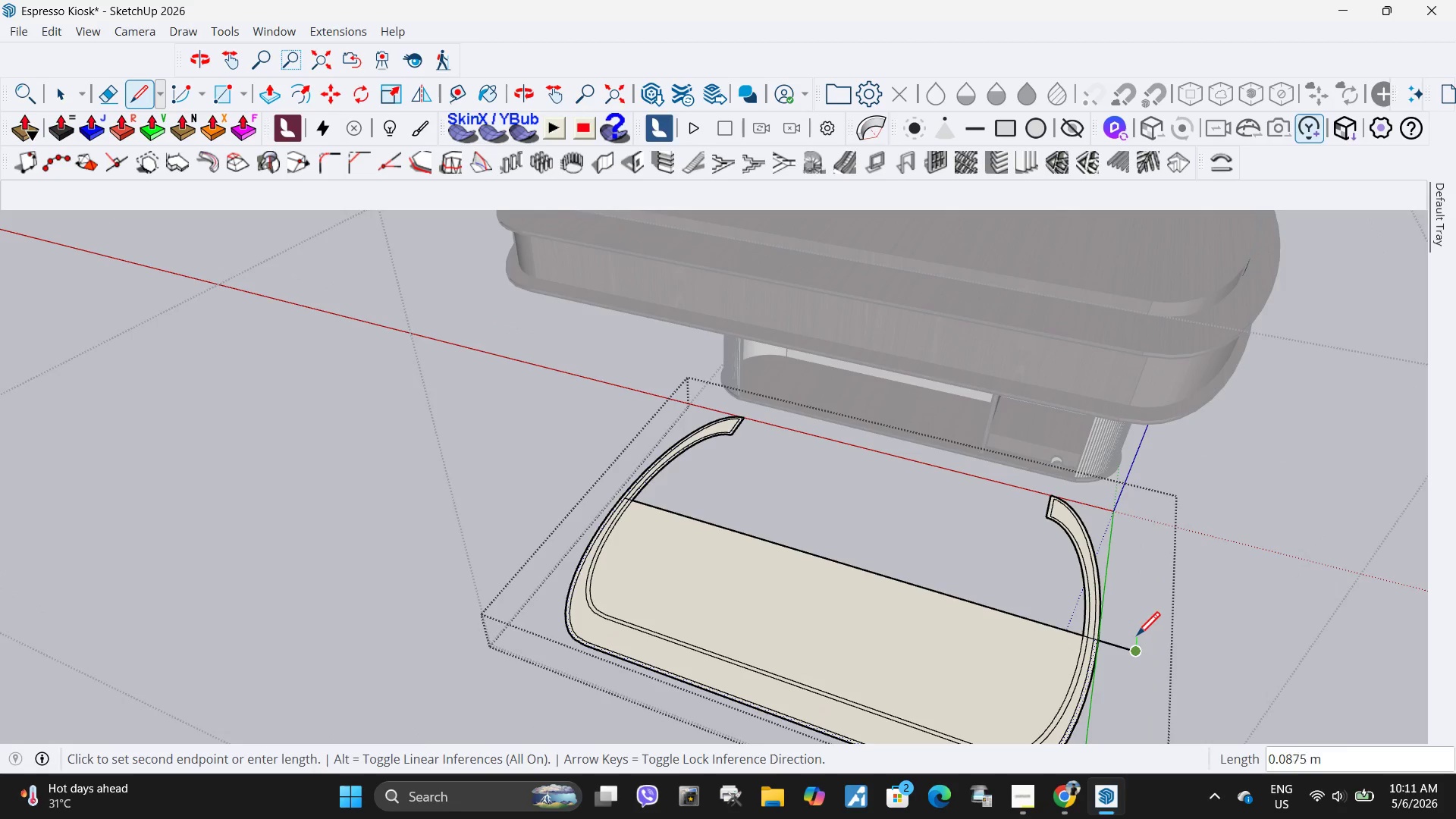 
key(Space)
 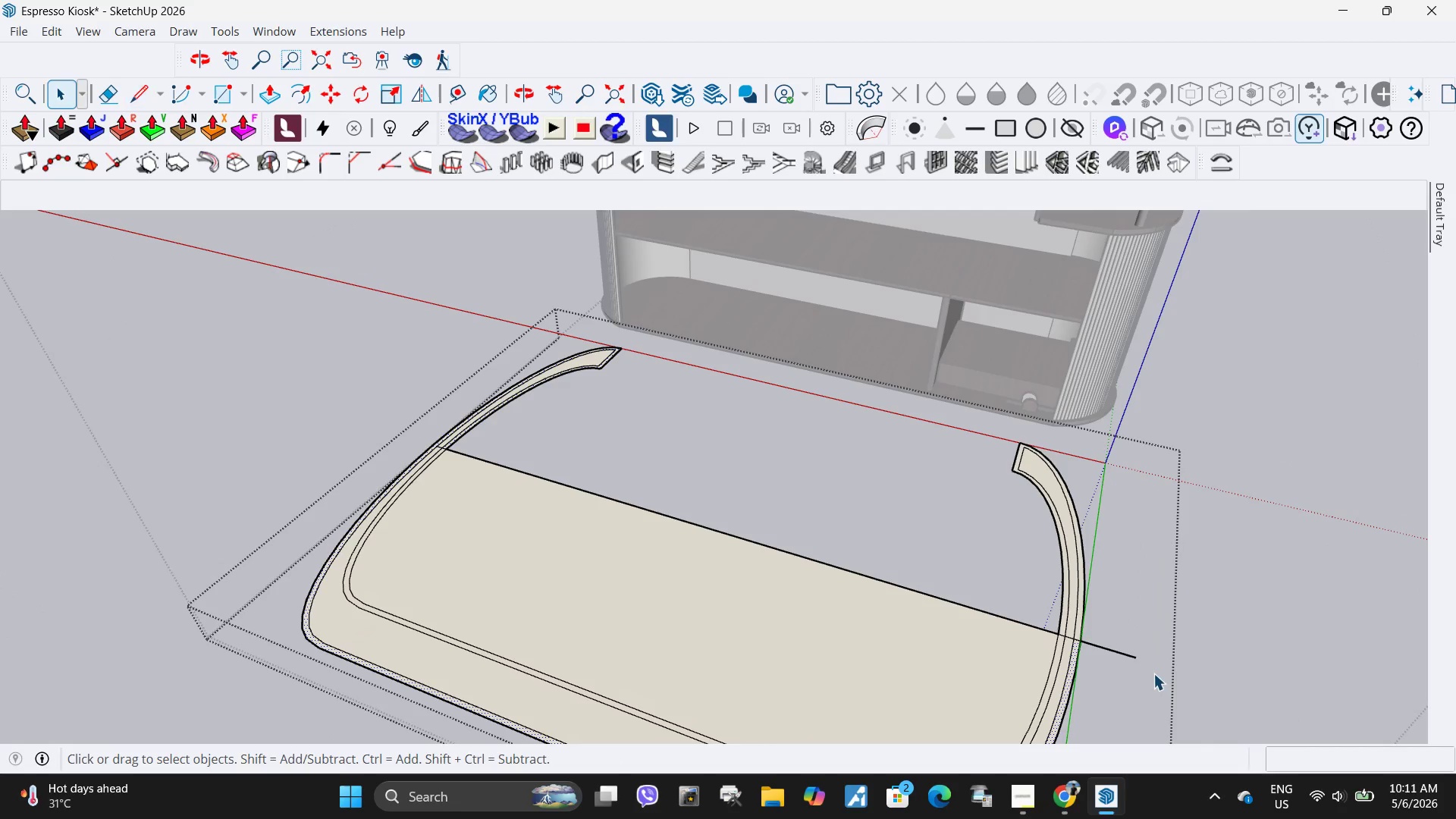 
left_click_drag(start_coordinate=[1156, 676], to_coordinate=[1109, 630])
 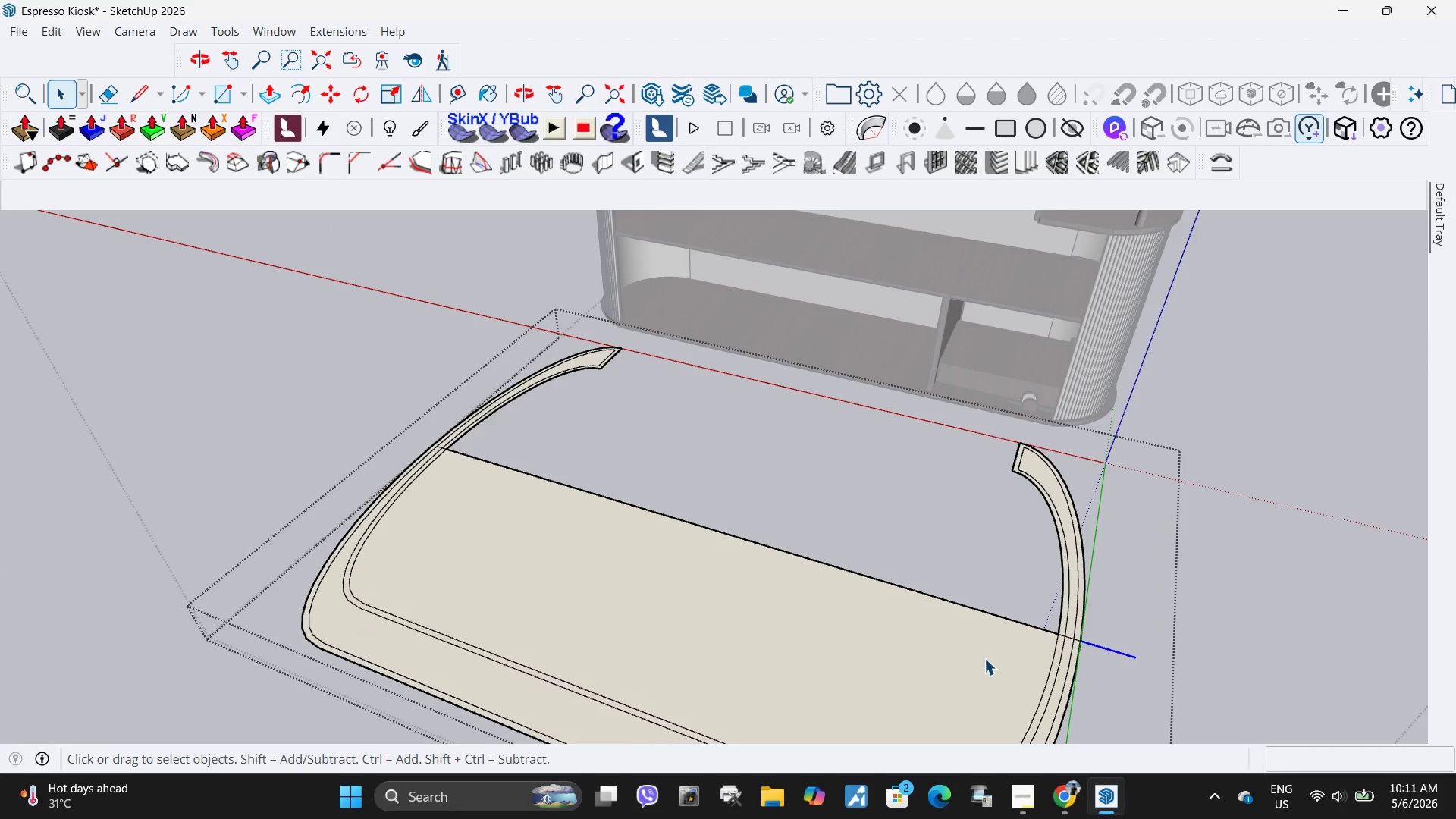 
scroll: coordinate [1139, 638], scroll_direction: up, amount: 5.0
 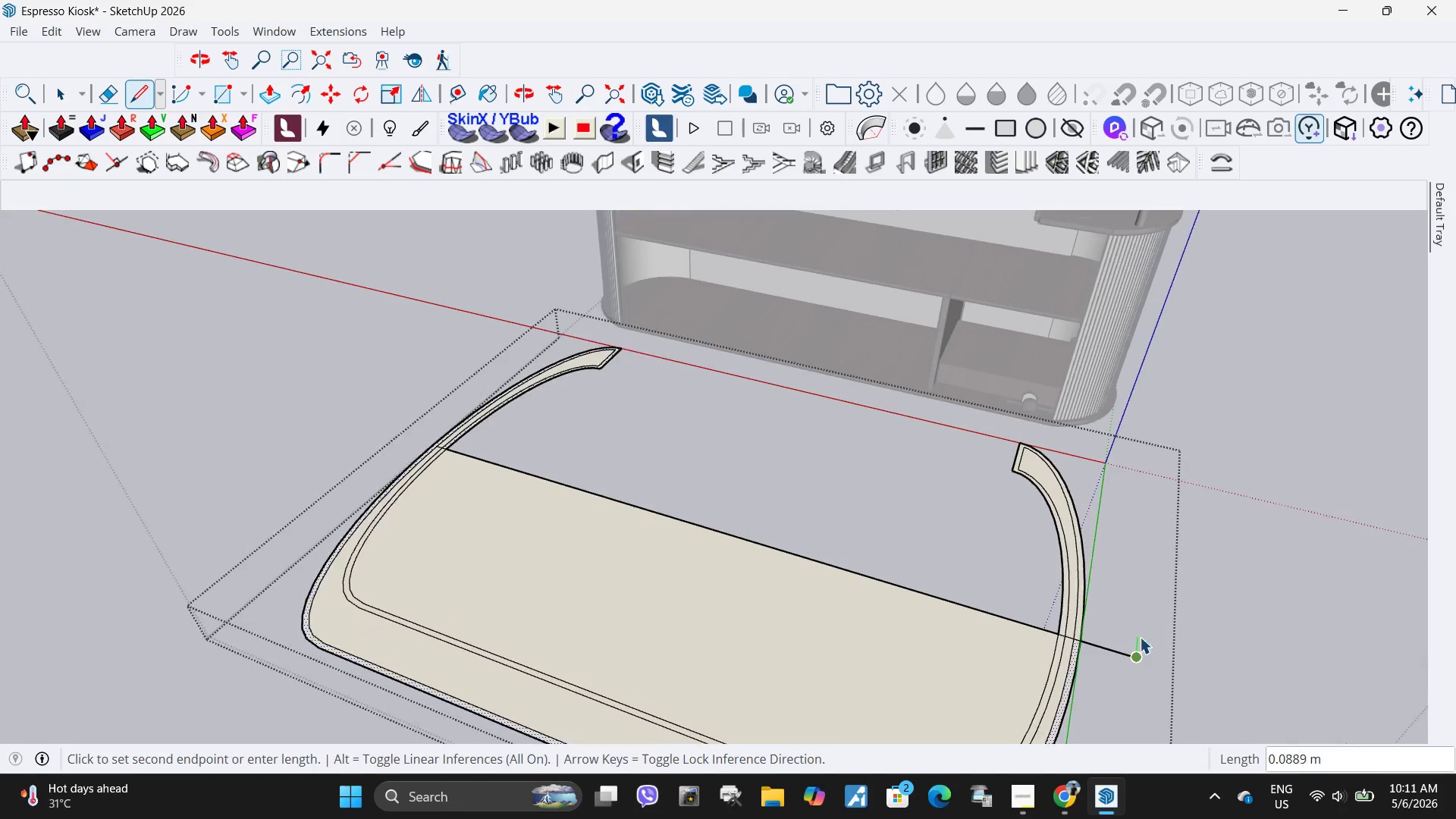 
key(Delete)
 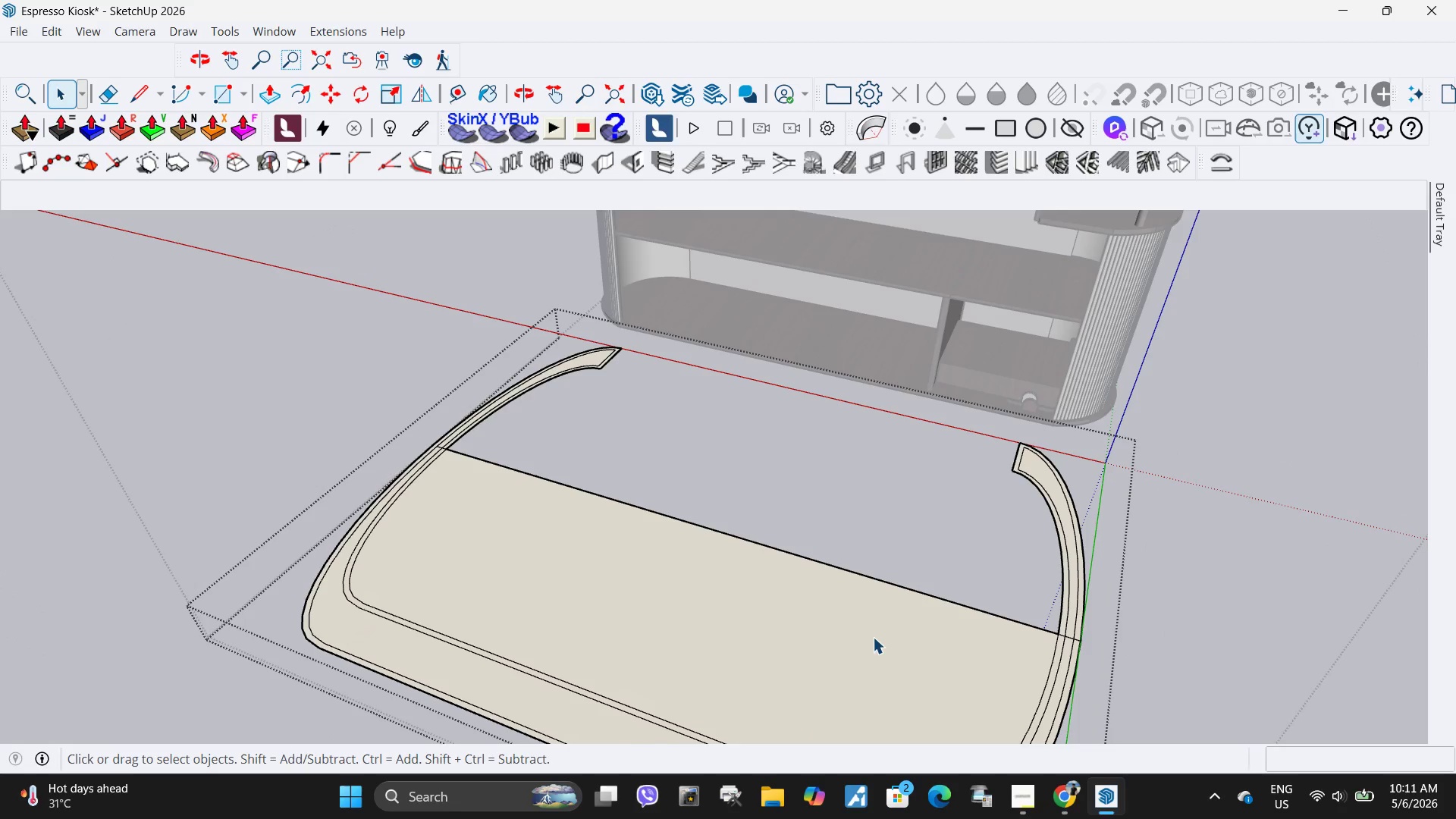 
left_click([873, 637])
 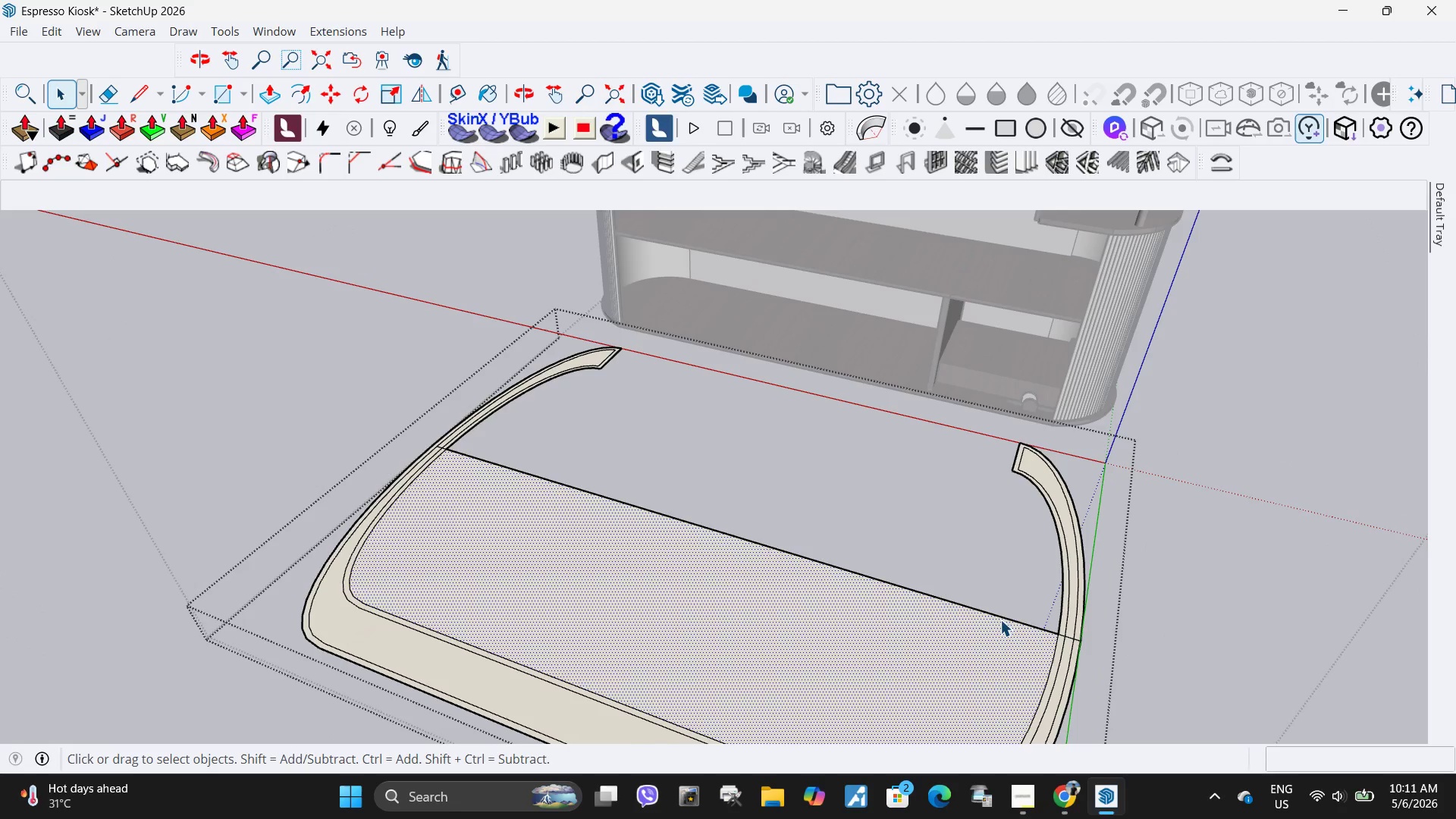 
key(Delete)
 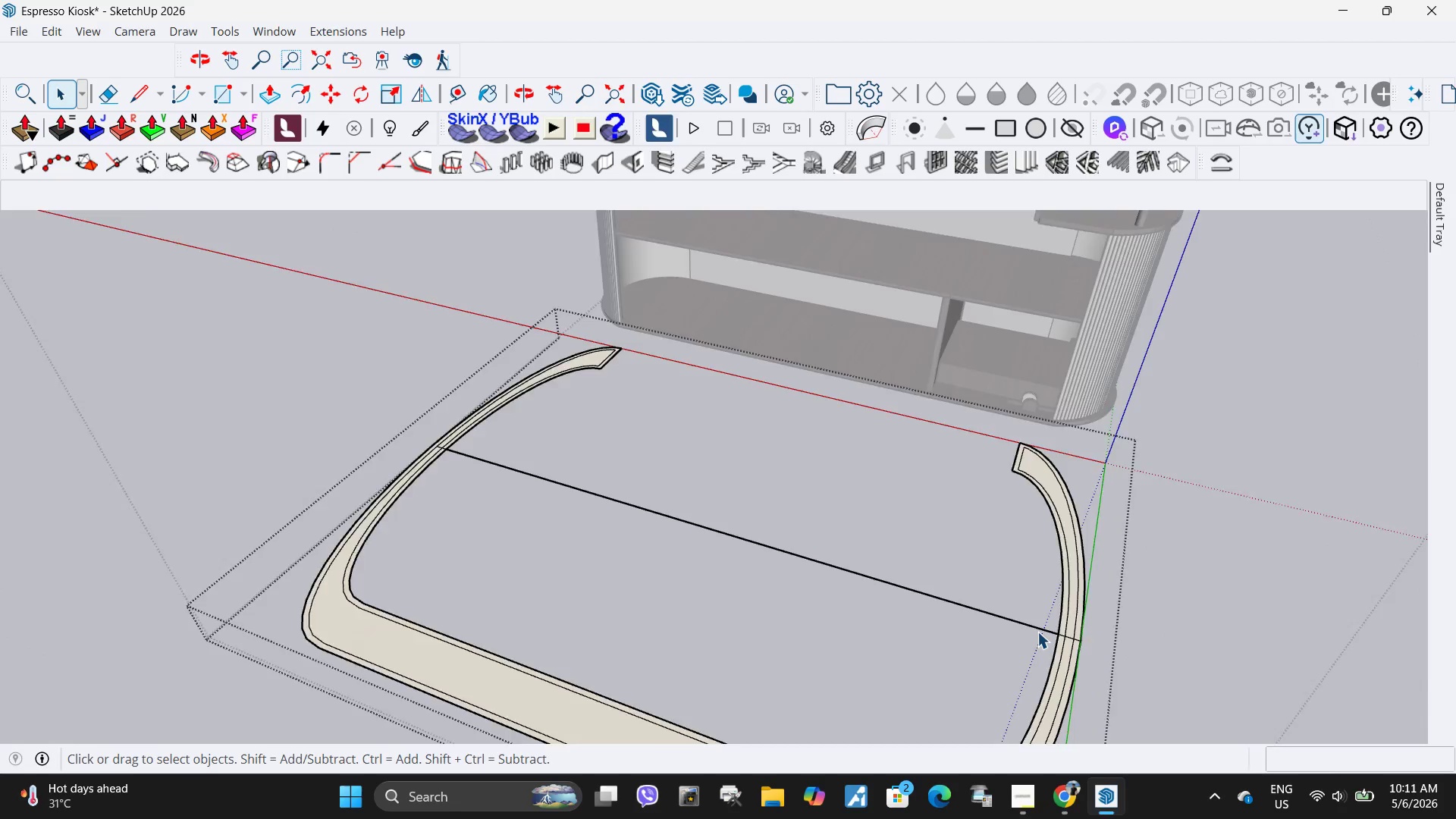 
scroll: coordinate [1056, 634], scroll_direction: up, amount: 8.0
 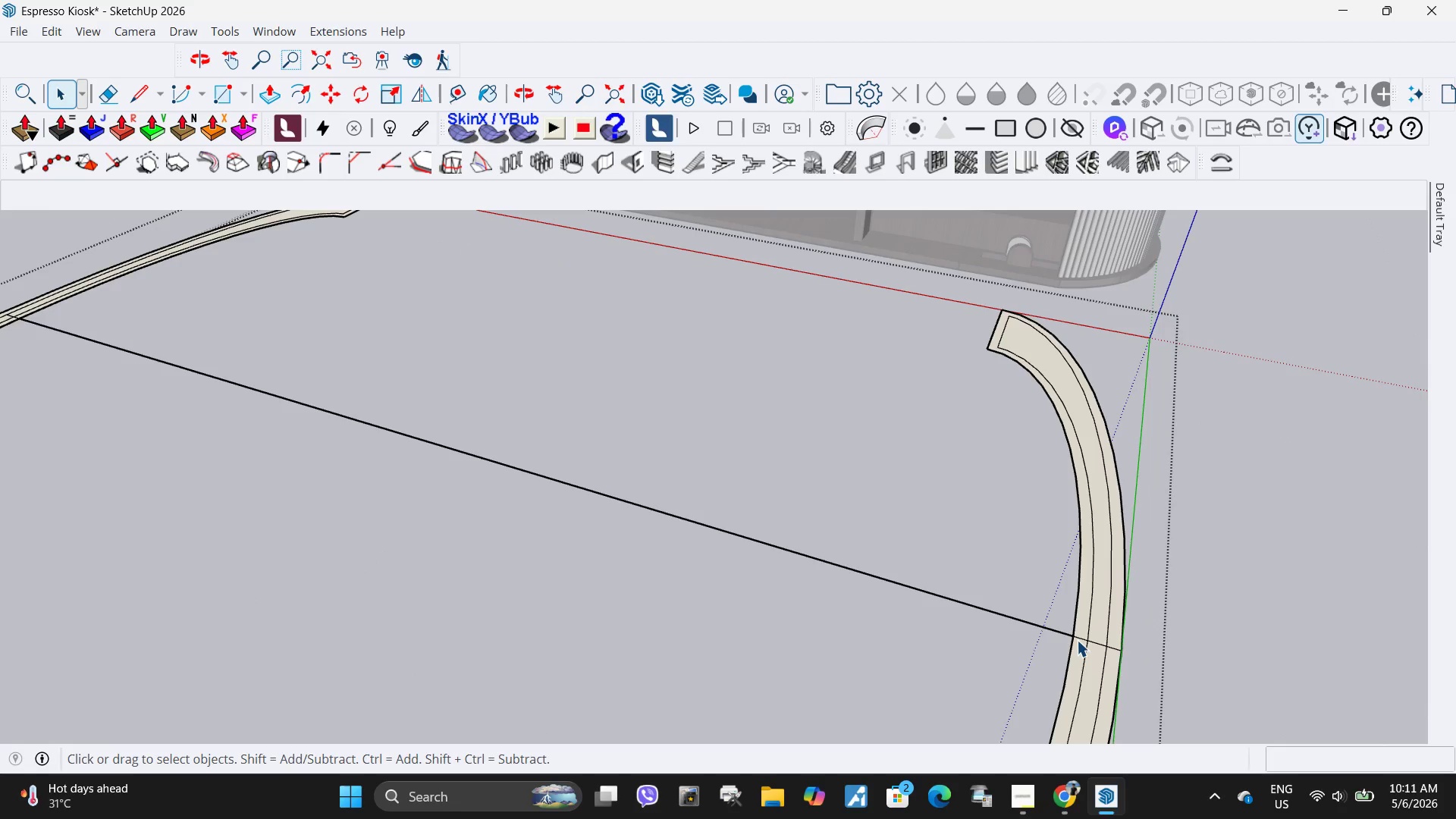 
left_click([1078, 640])
 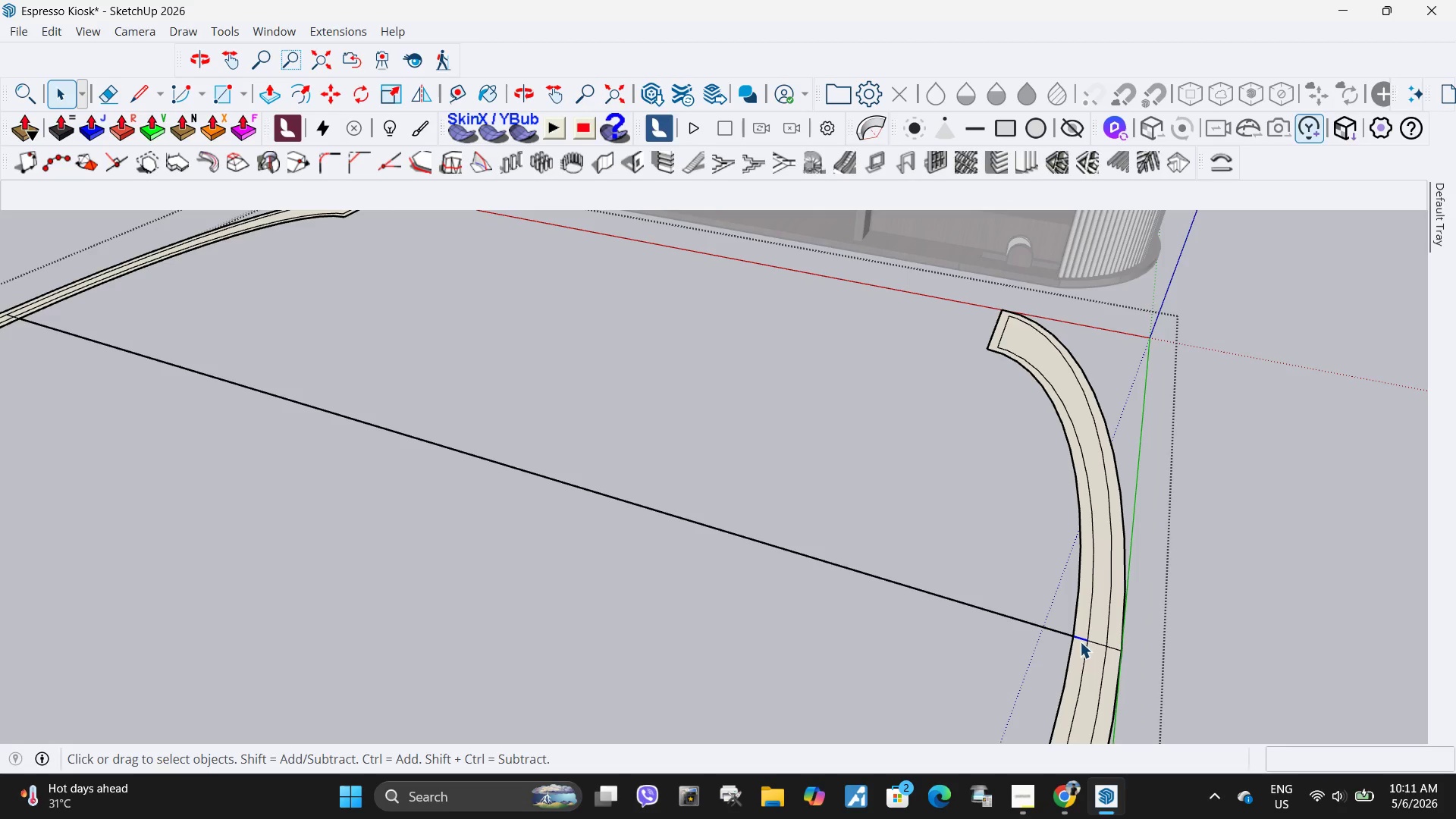 
key(Delete)
 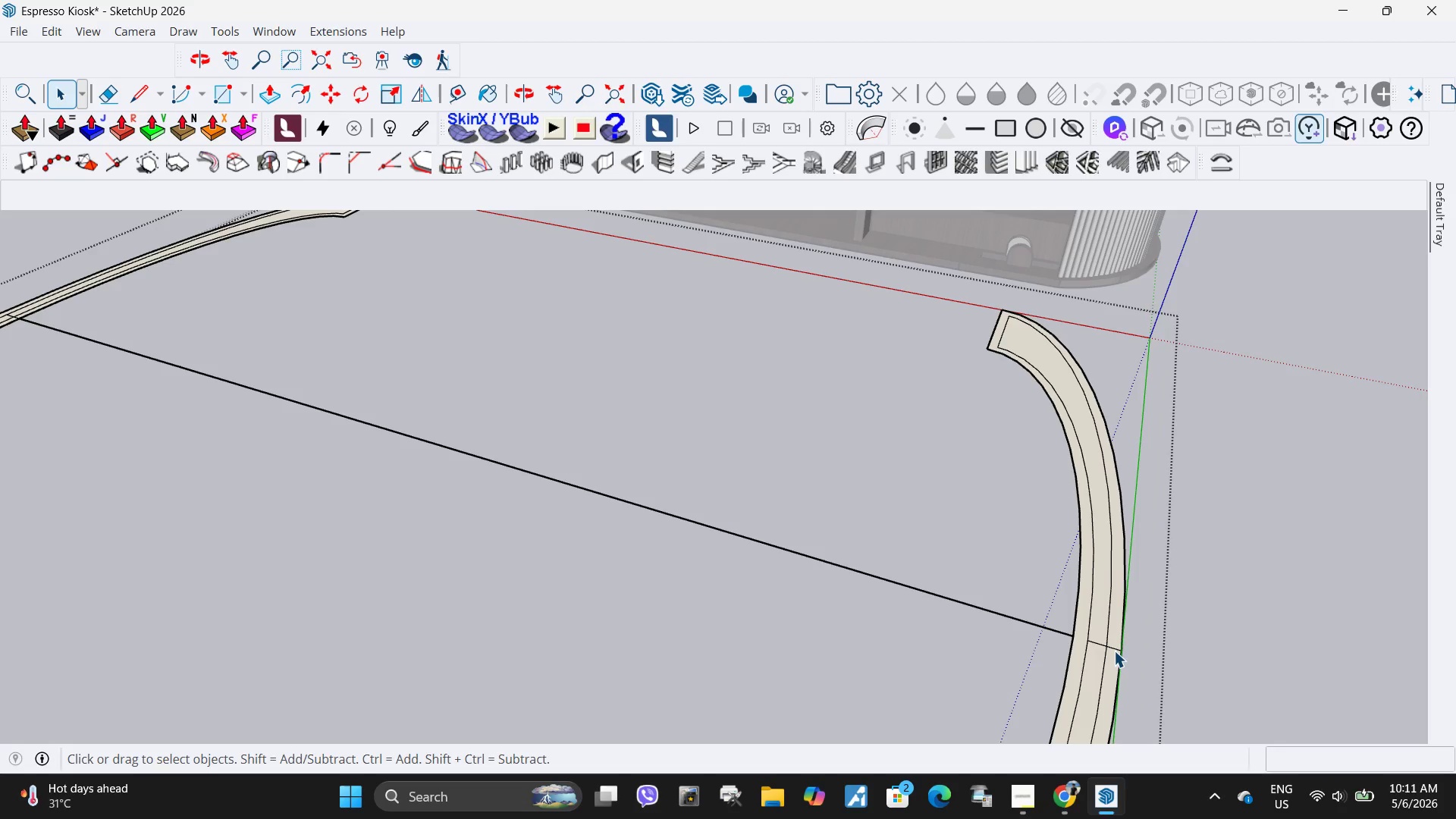 
left_click([1114, 651])
 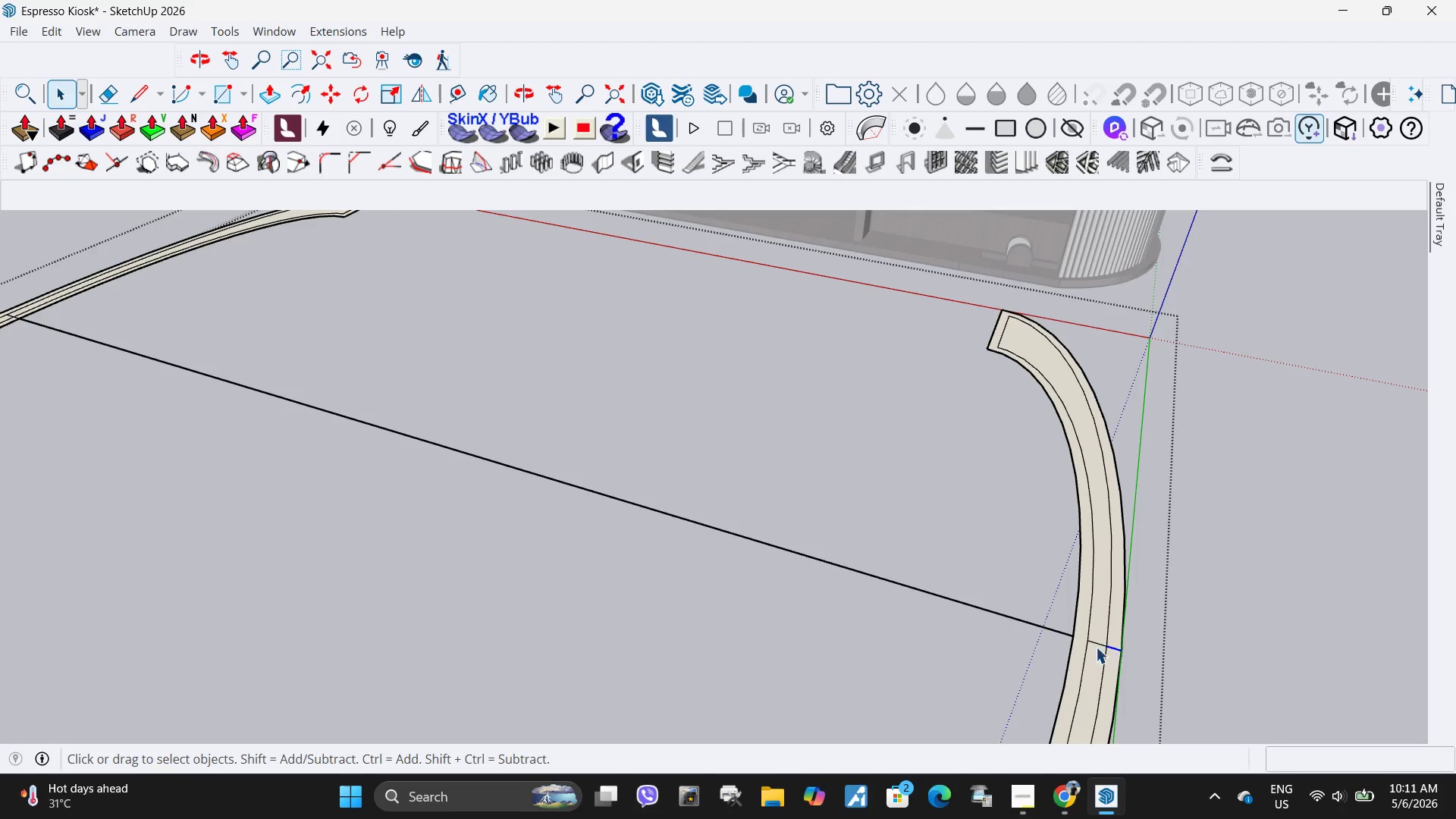 
key(Delete)
 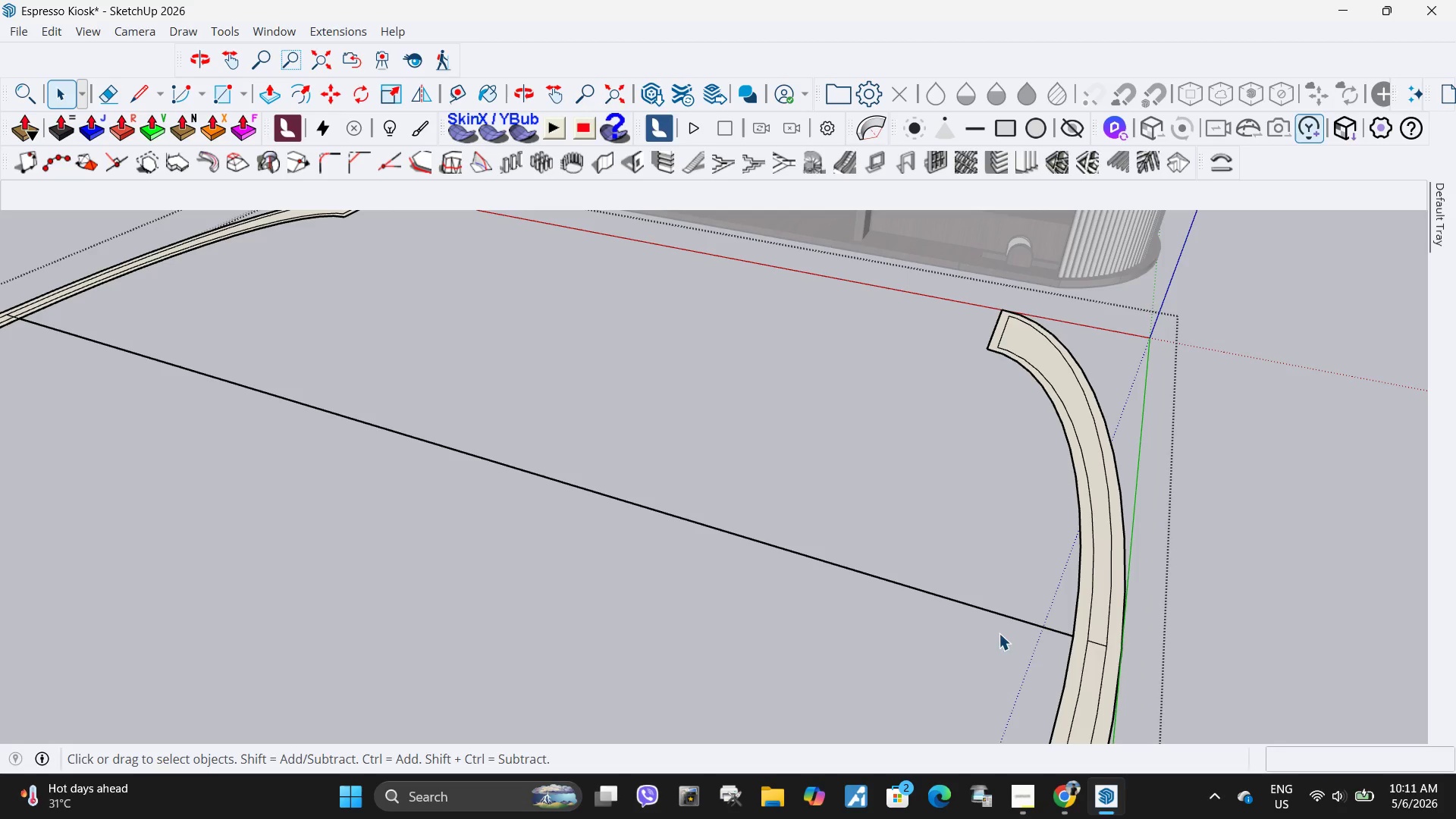 
left_click_drag(start_coordinate=[999, 635], to_coordinate=[934, 524])
 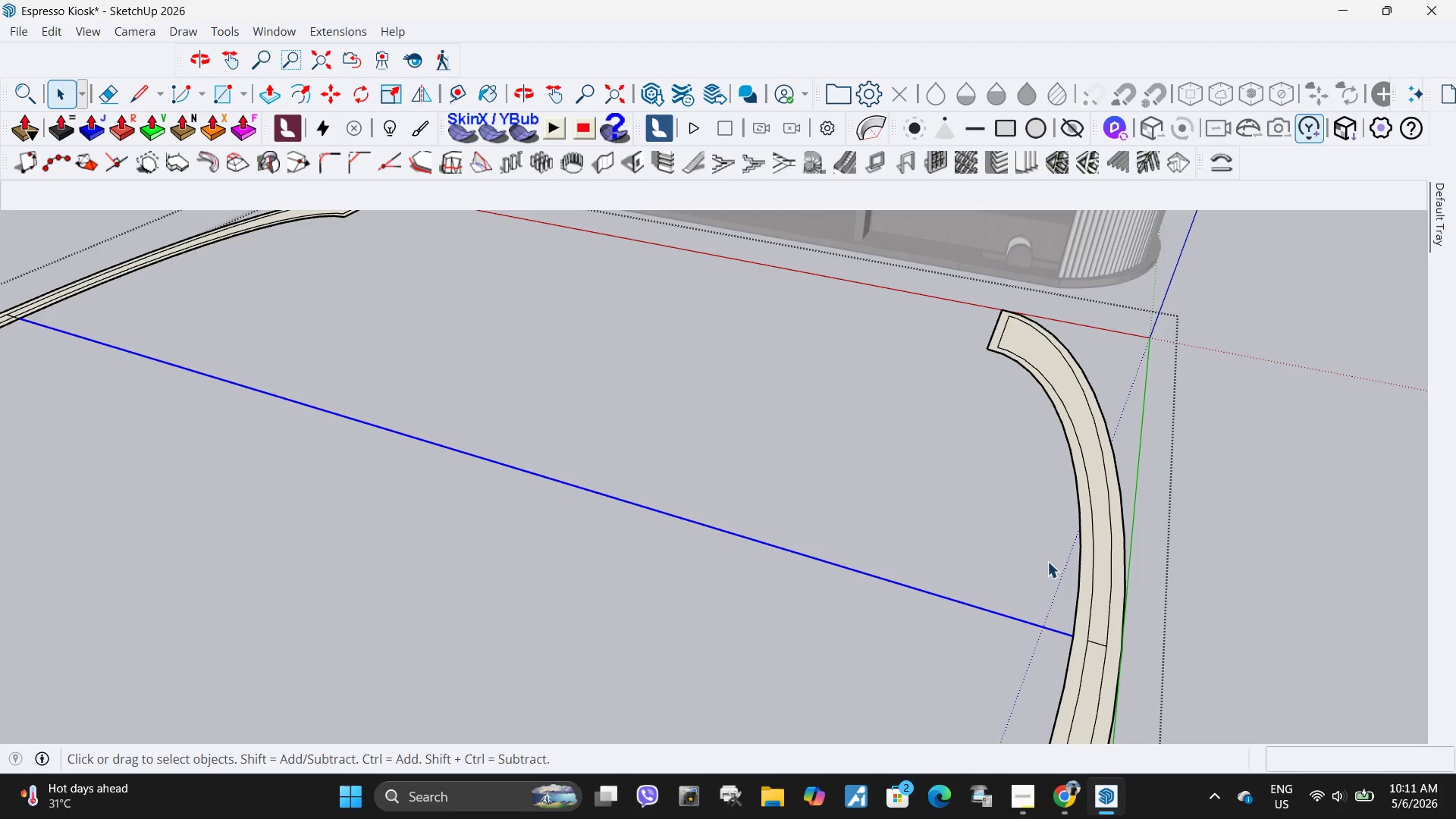 
key(Delete)
 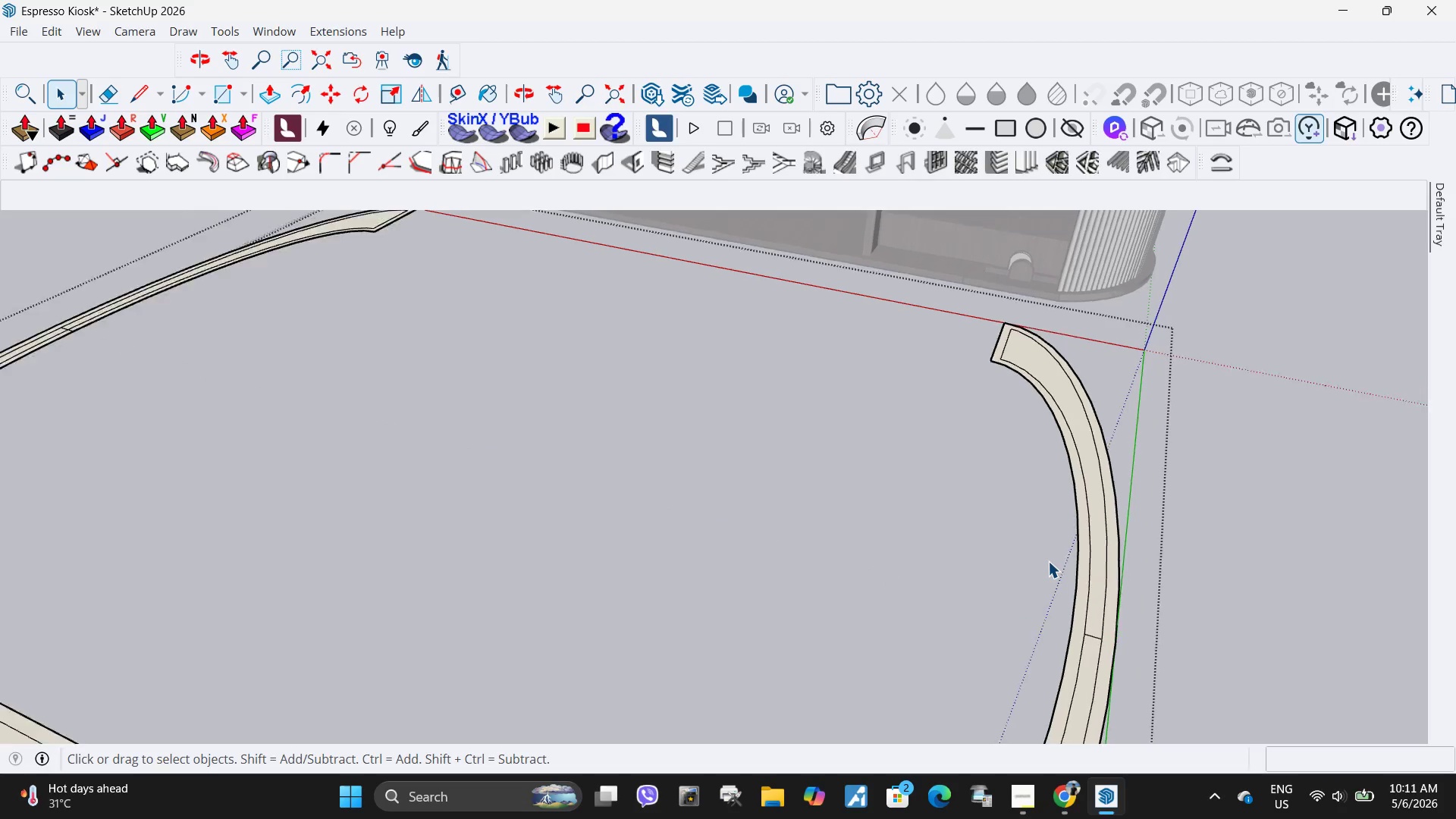 
scroll: coordinate [1048, 561], scroll_direction: down, amount: 11.0
 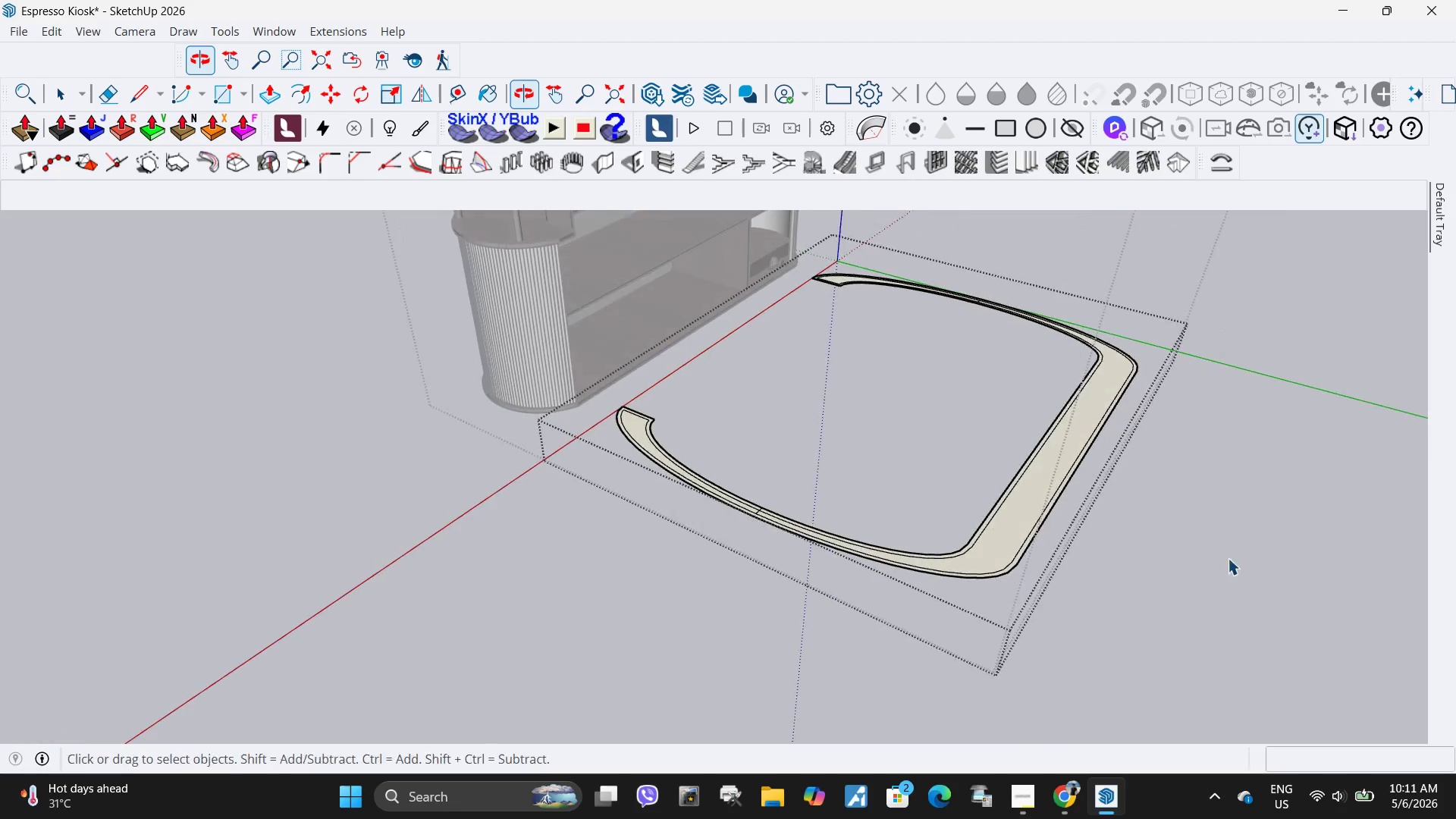 
left_click([736, 516])
 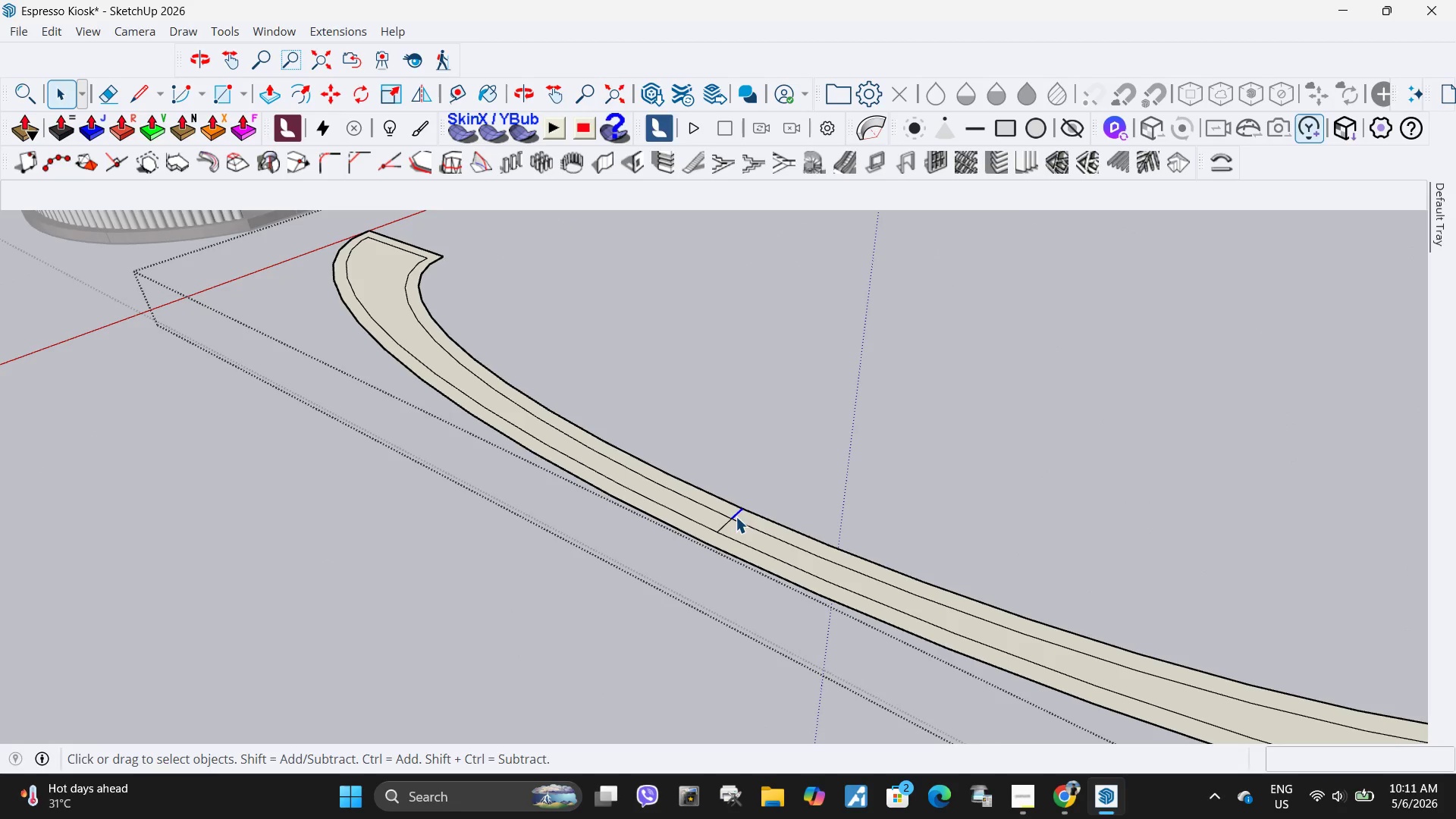 
scroll: coordinate [736, 516], scroll_direction: up, amount: 13.0
 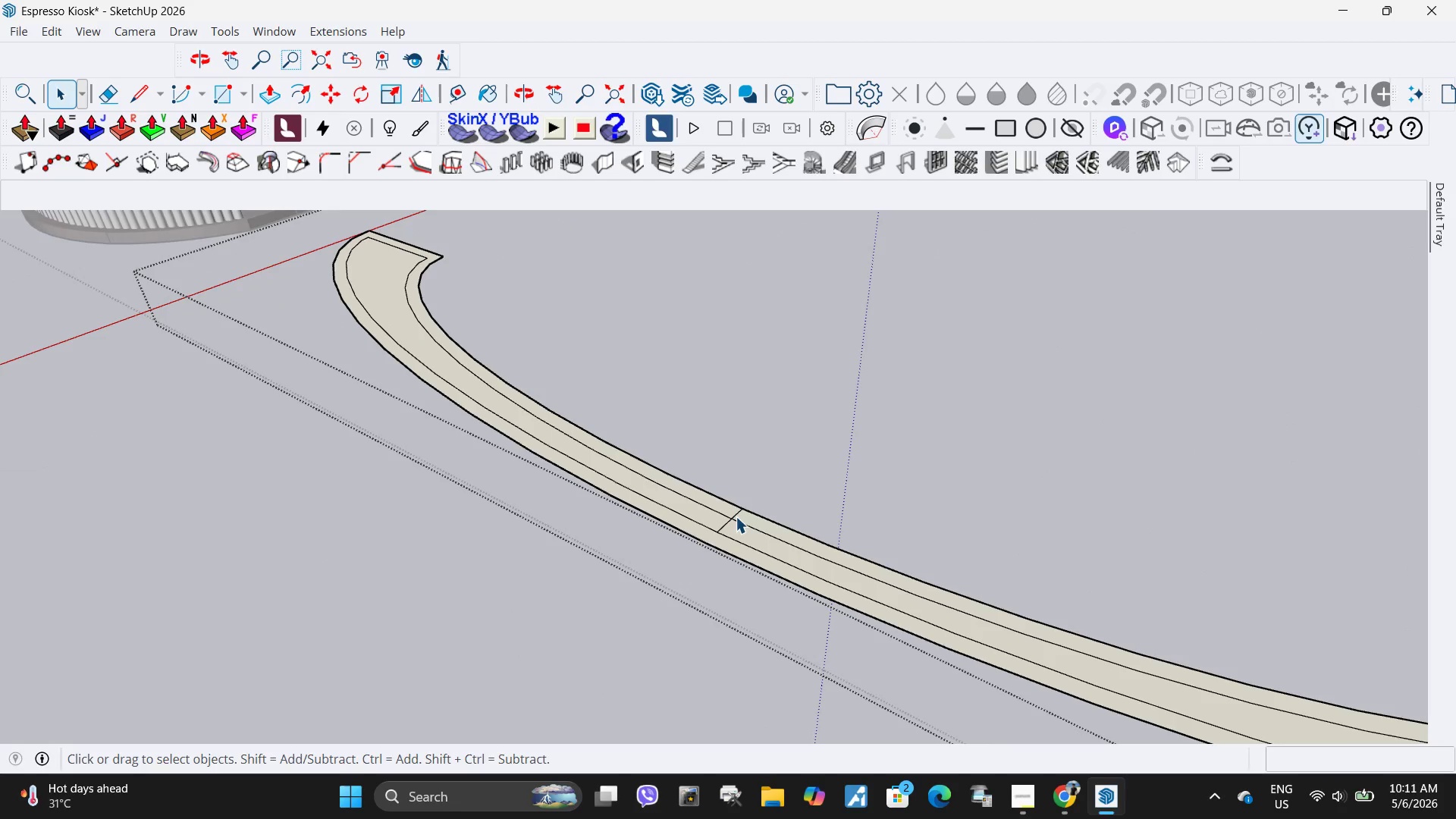 
key(Delete)
 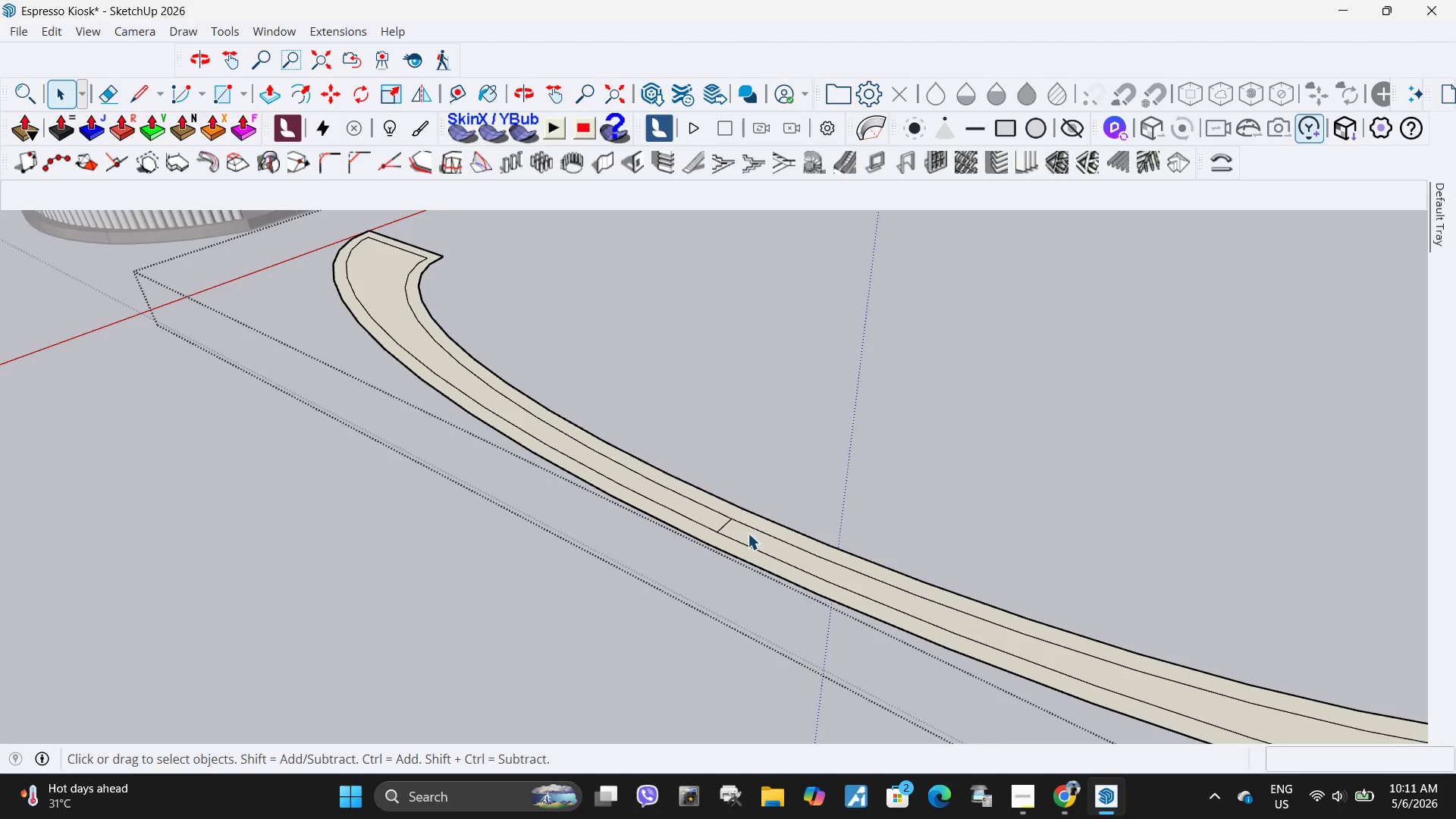 
left_click([748, 533])
 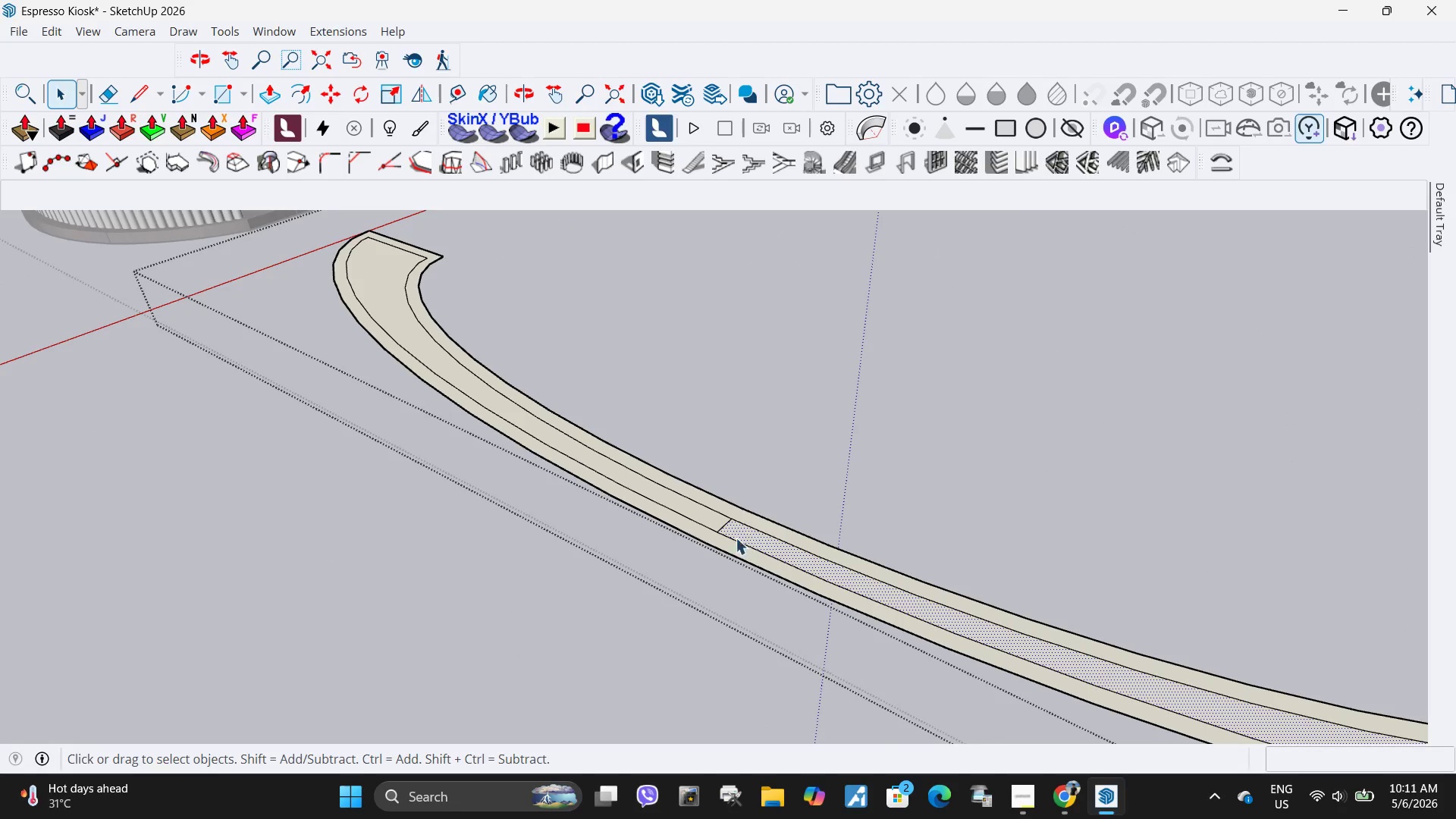 
scroll: coordinate [461, 592], scroll_direction: down, amount: 11.0
 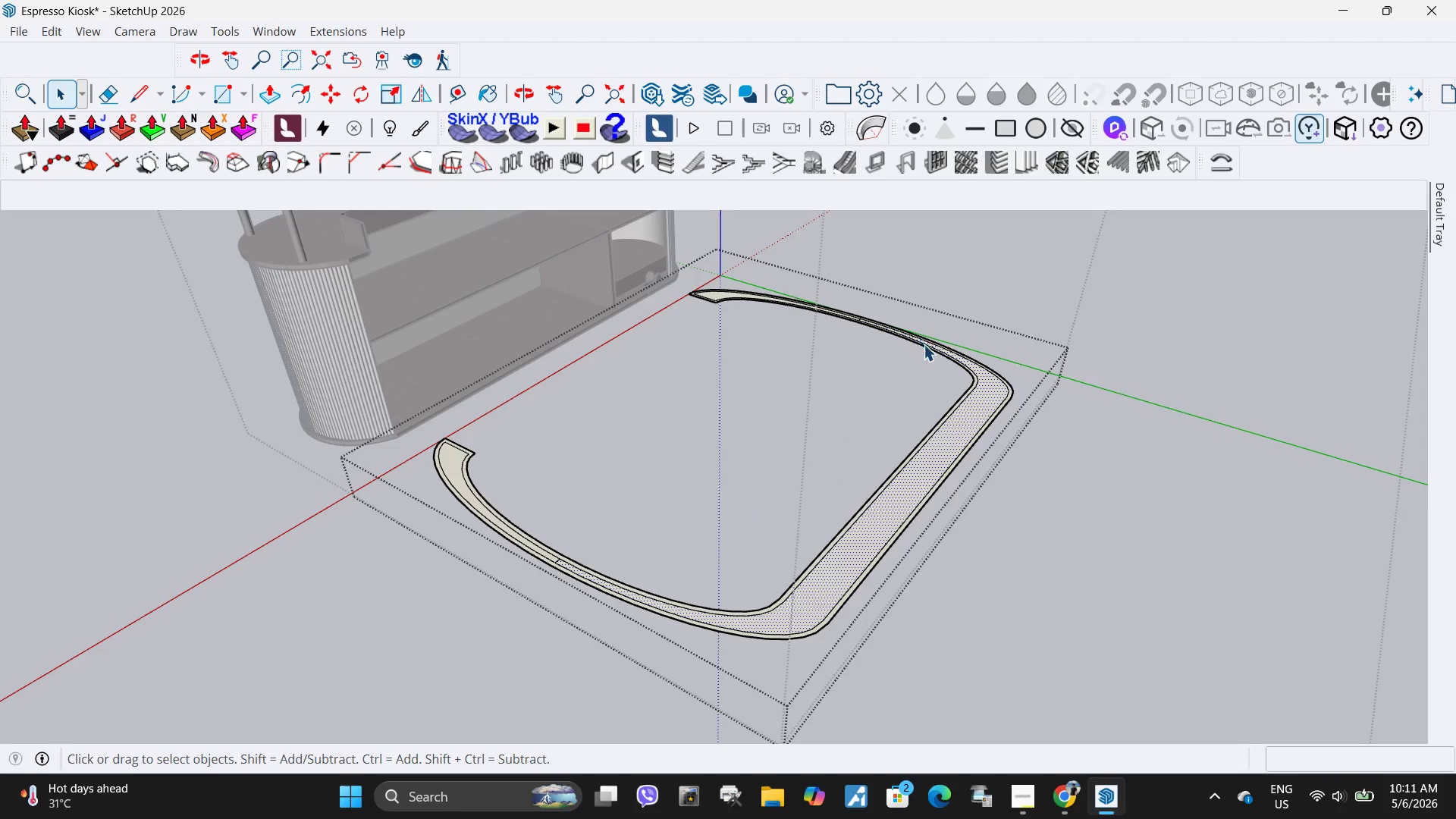 
scroll: coordinate [951, 431], scroll_direction: up, amount: 5.0
 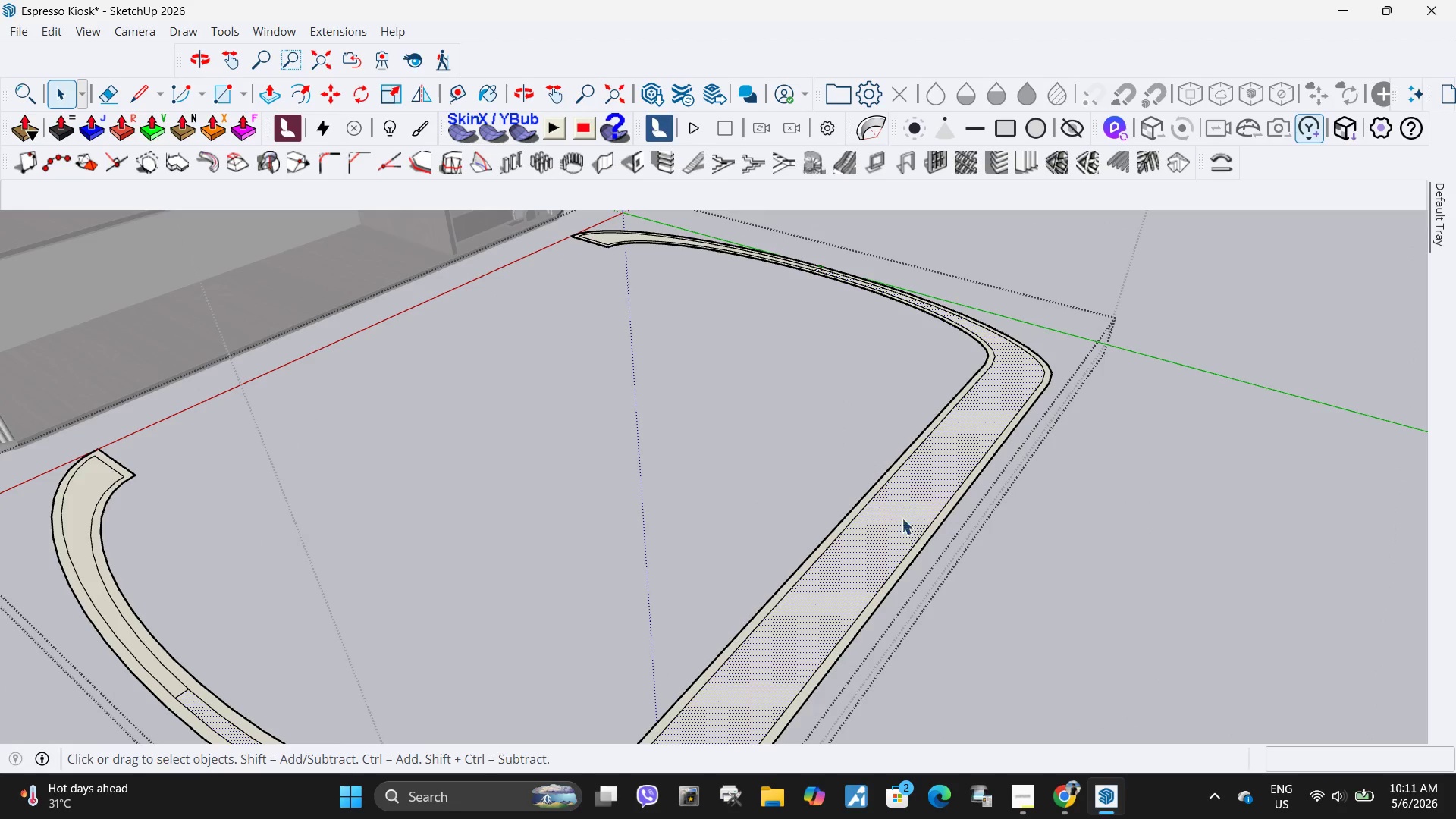 
key(P)
 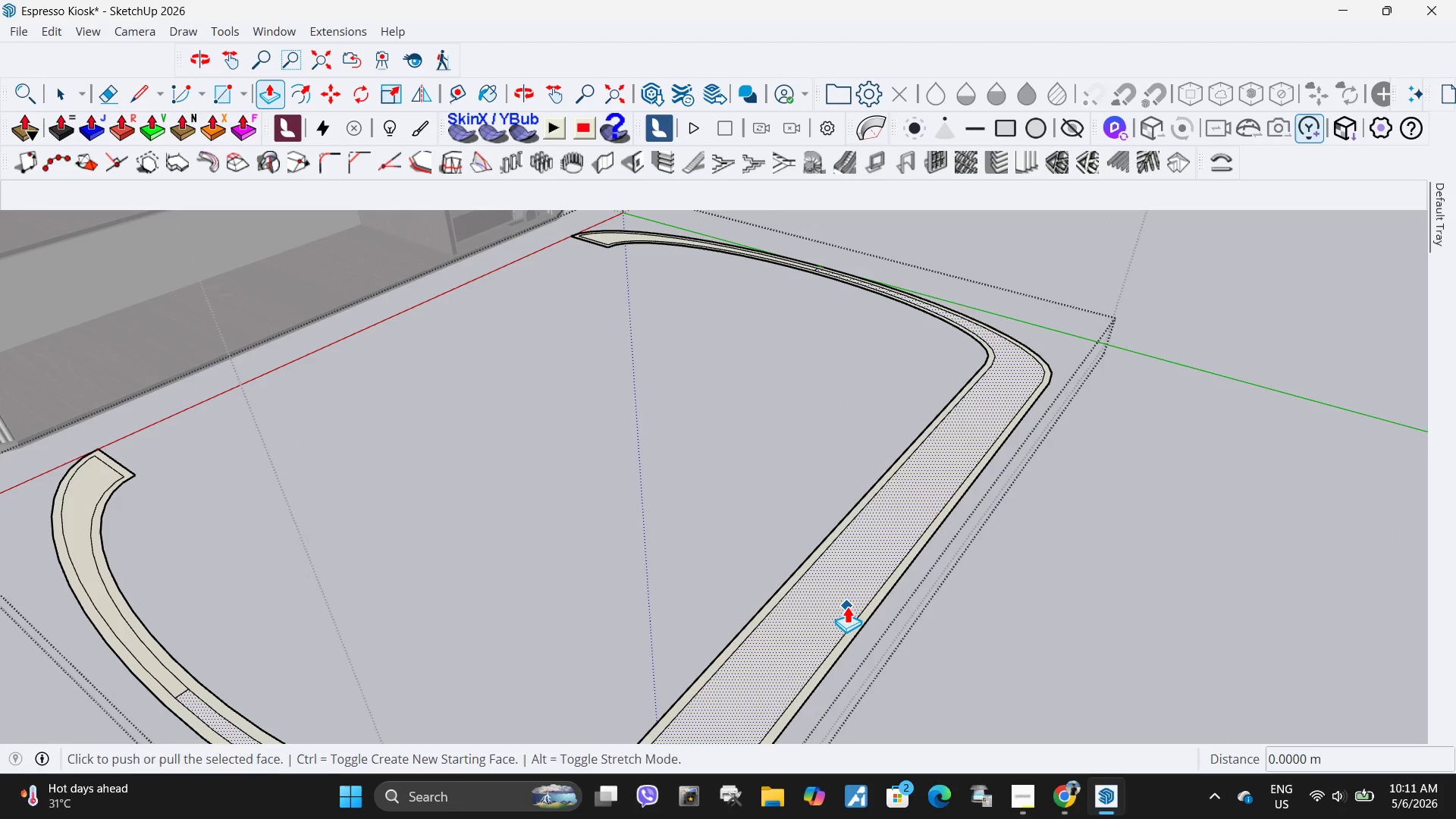 
left_click_drag(start_coordinate=[847, 606], to_coordinate=[855, 592])
 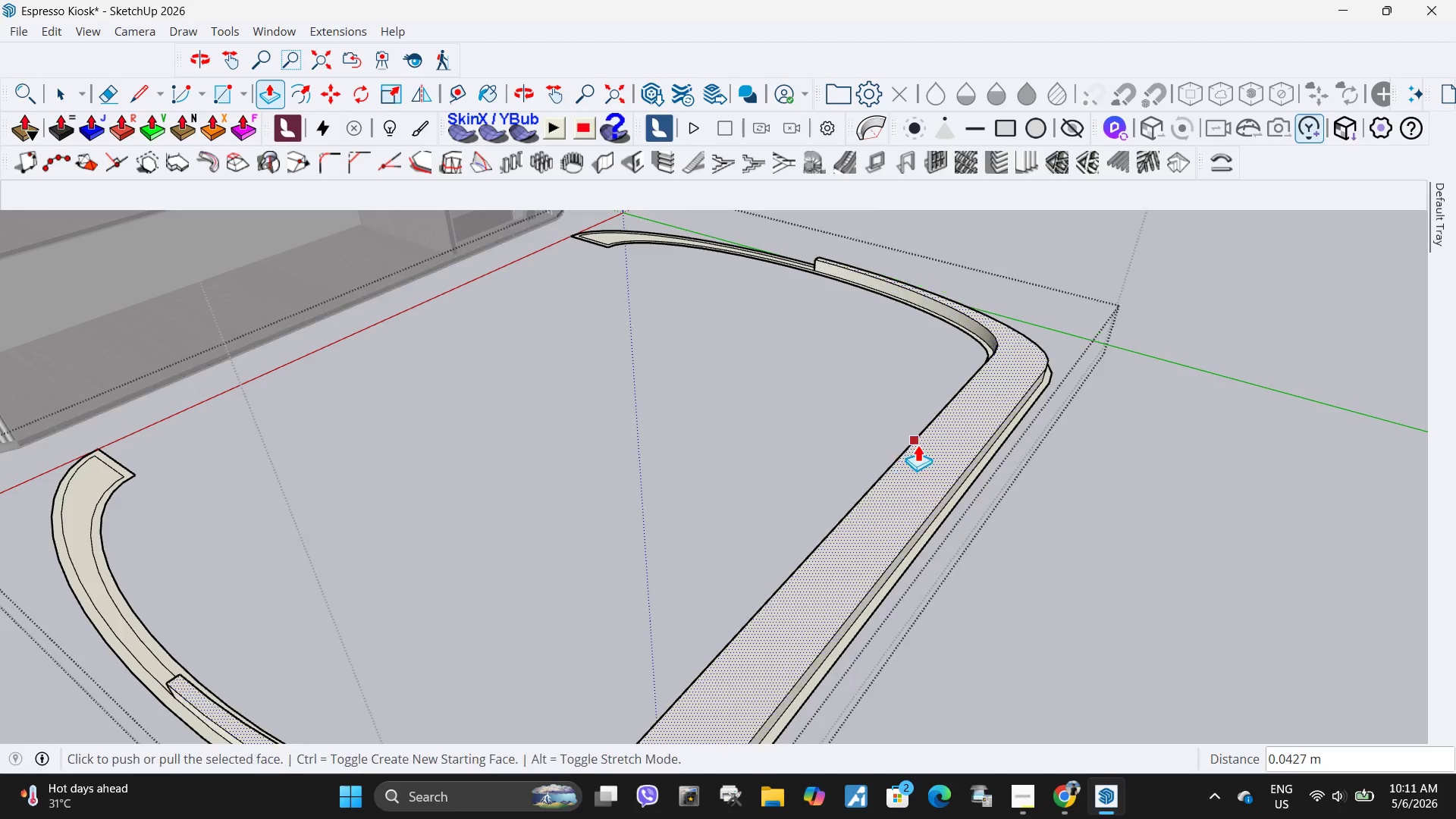 
scroll: coordinate [918, 444], scroll_direction: down, amount: 6.0
 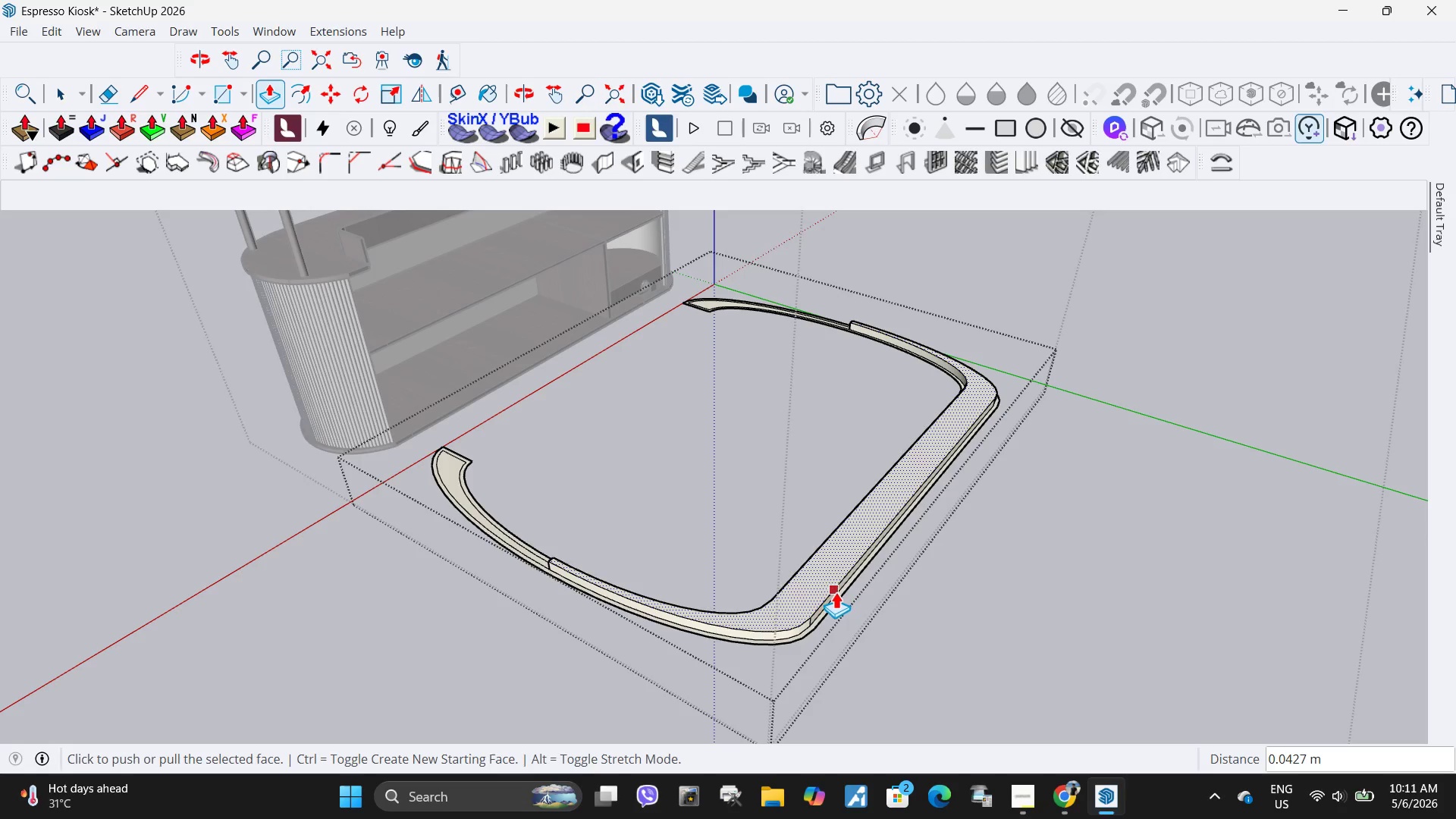 
key(Control+ControlLeft)
 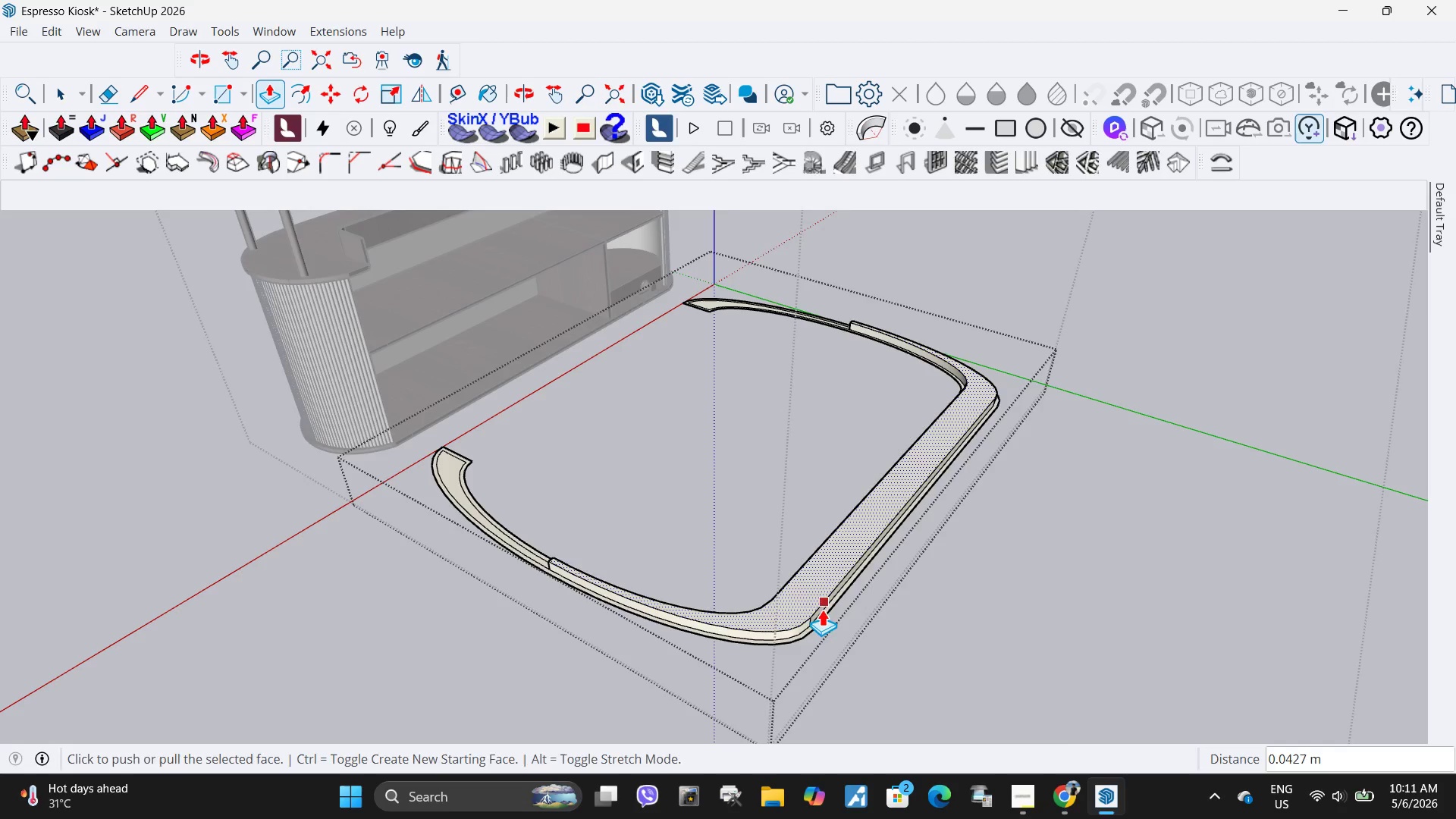 
key(Control+Z)
 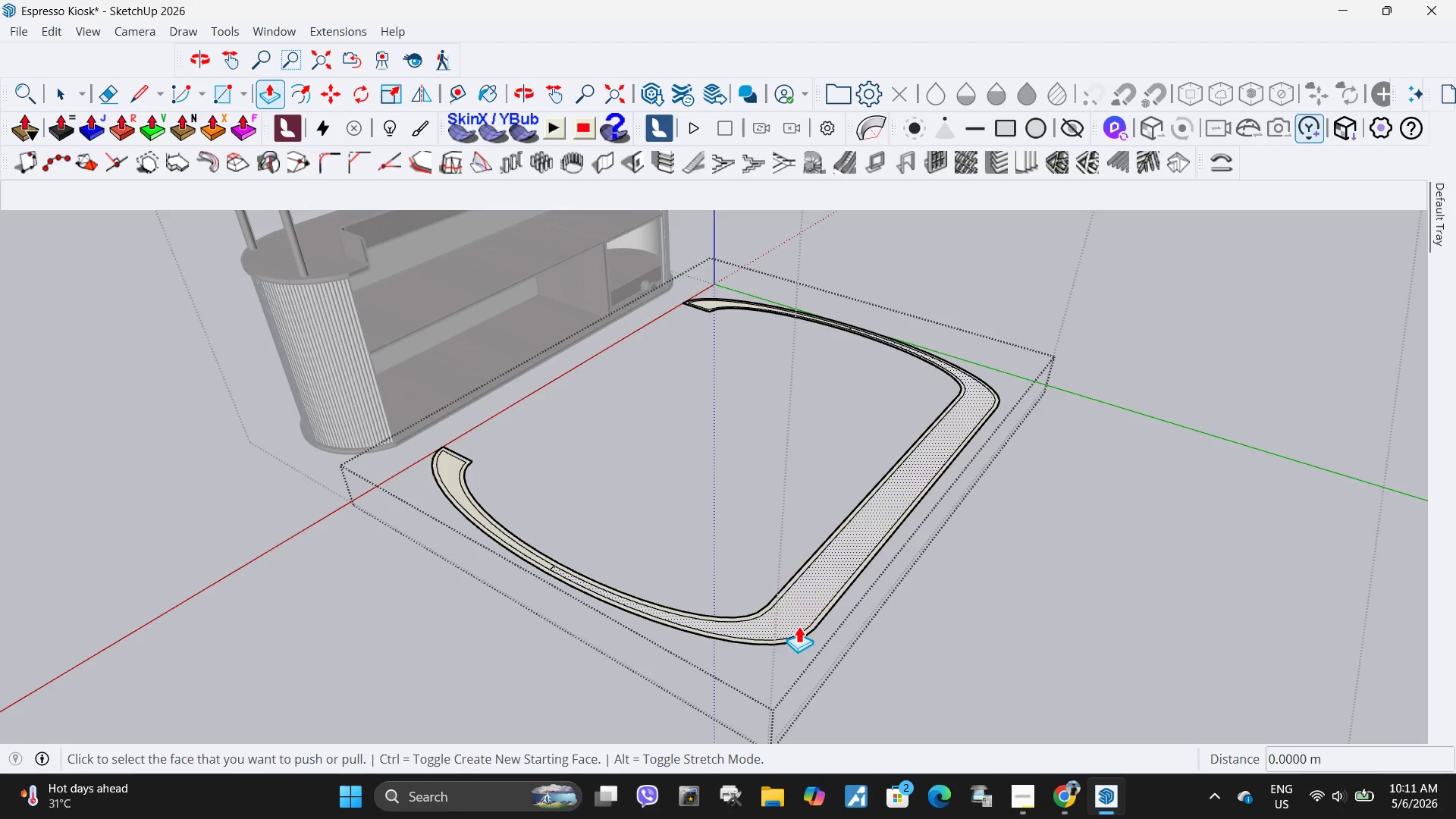 
left_click([799, 626])
 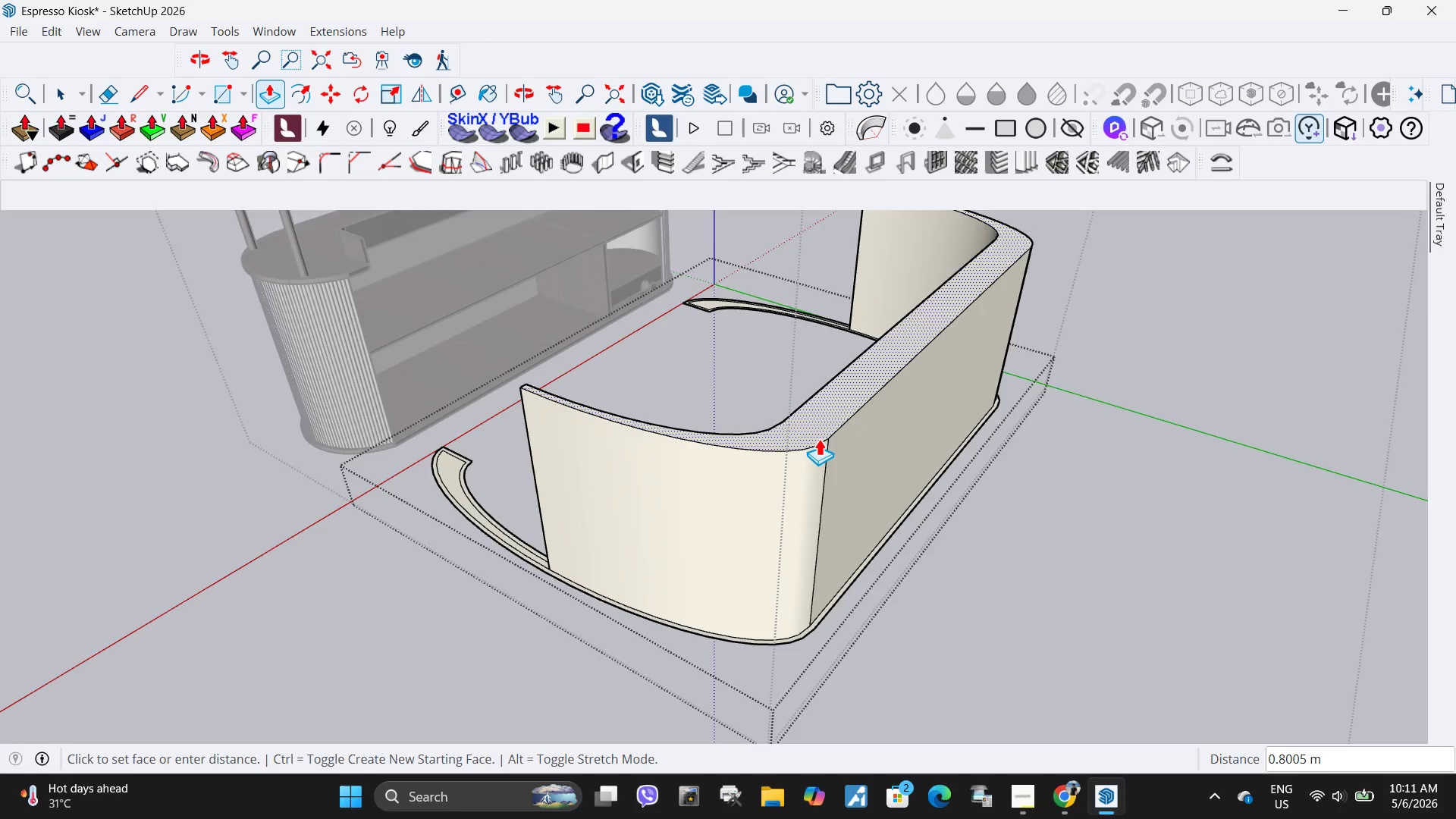 
scroll: coordinate [808, 453], scroll_direction: down, amount: 10.0
 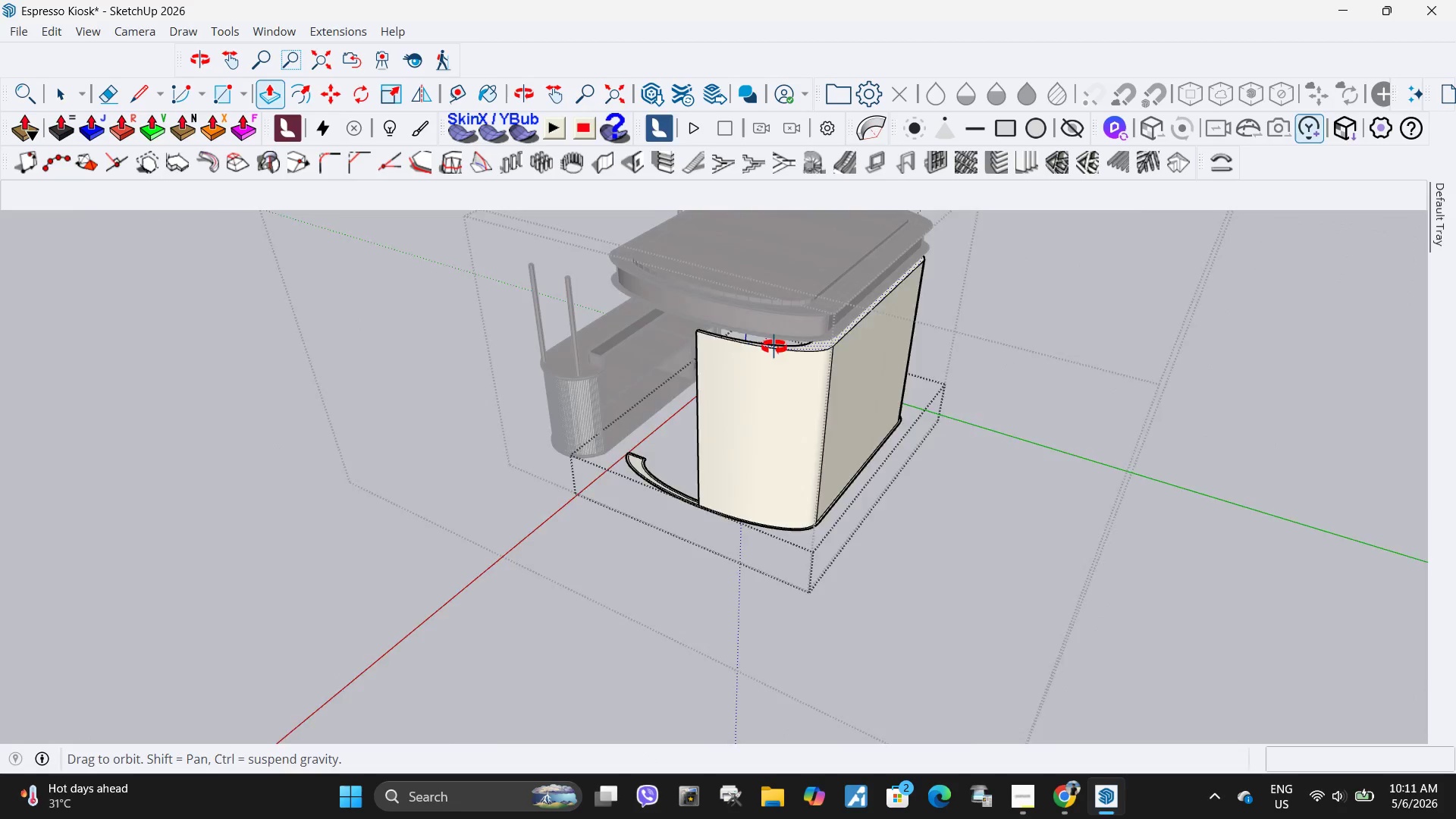 
scroll: coordinate [782, 301], scroll_direction: up, amount: 18.0
 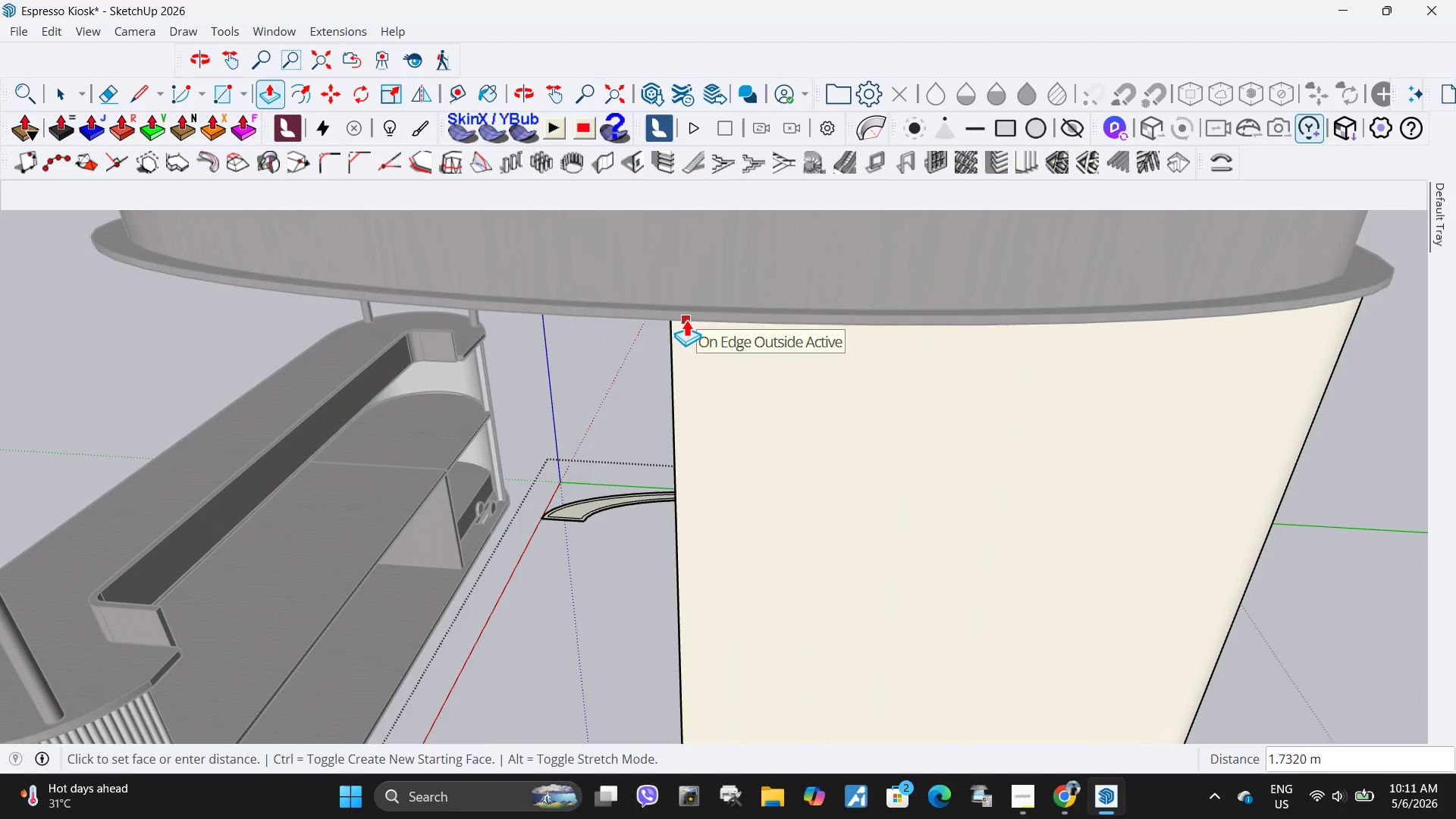 
left_click([686, 319])
 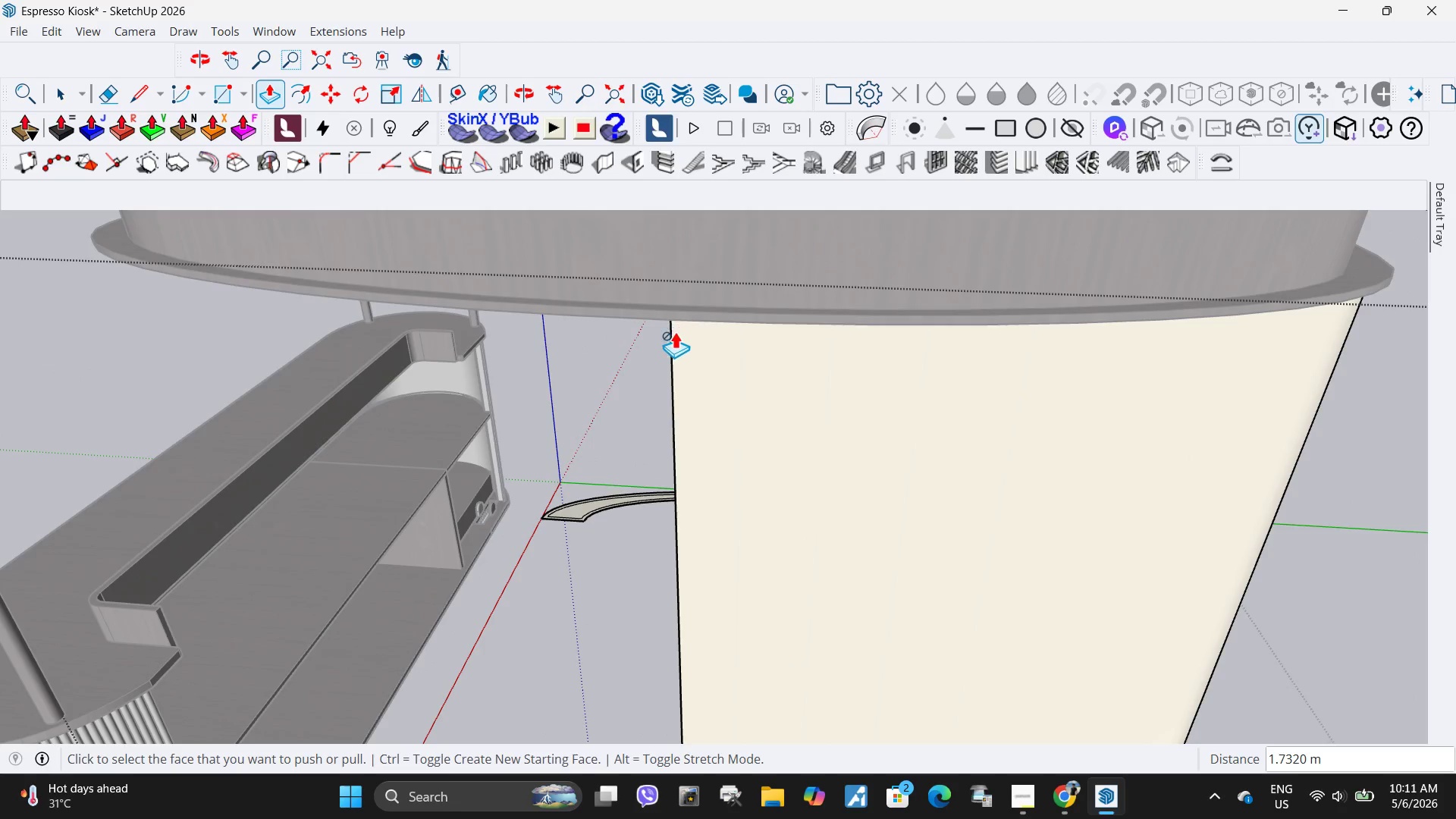 
scroll: coordinate [689, 344], scroll_direction: down, amount: 11.0
 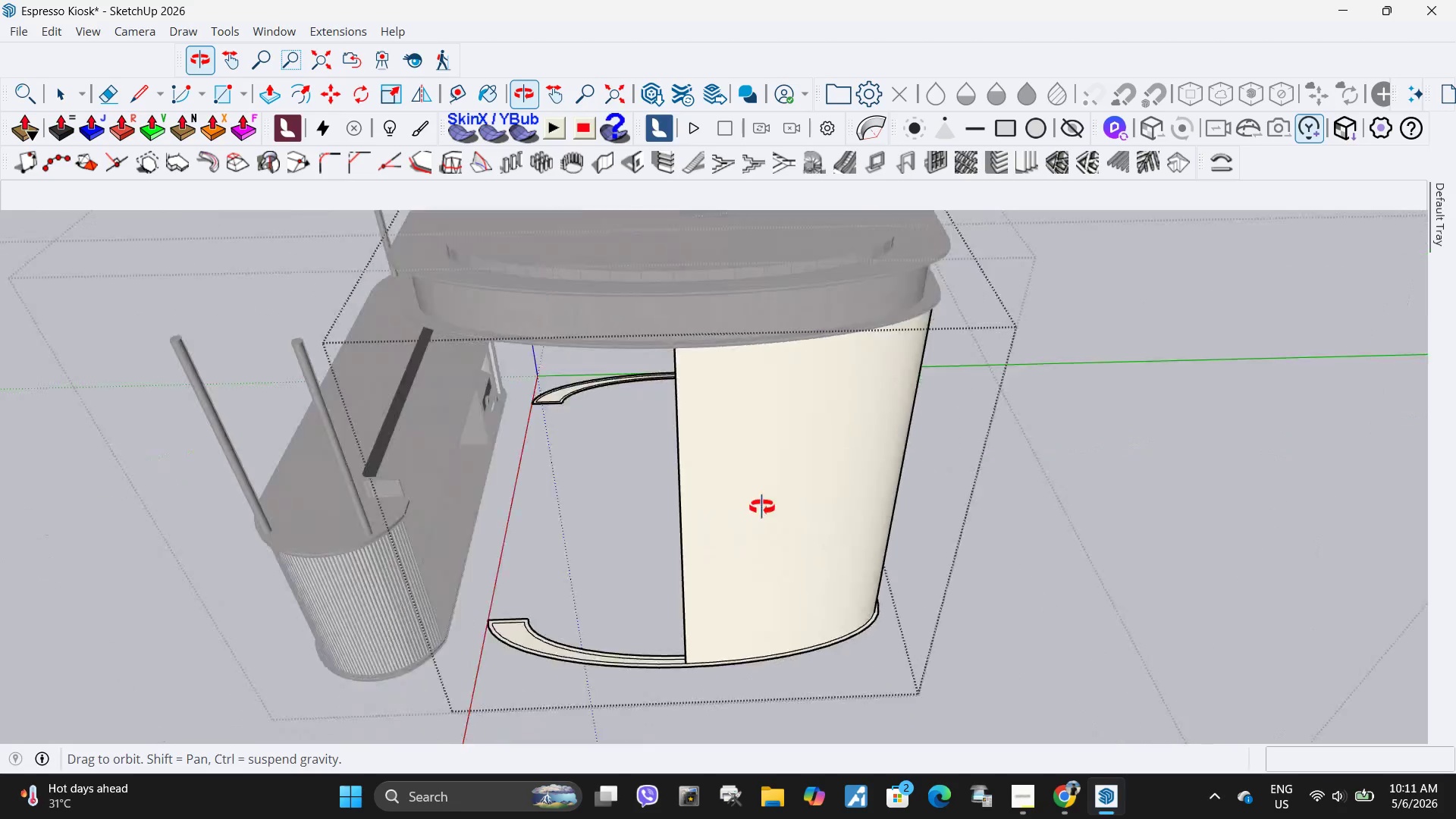 
scroll: coordinate [569, 604], scroll_direction: up, amount: 14.0
 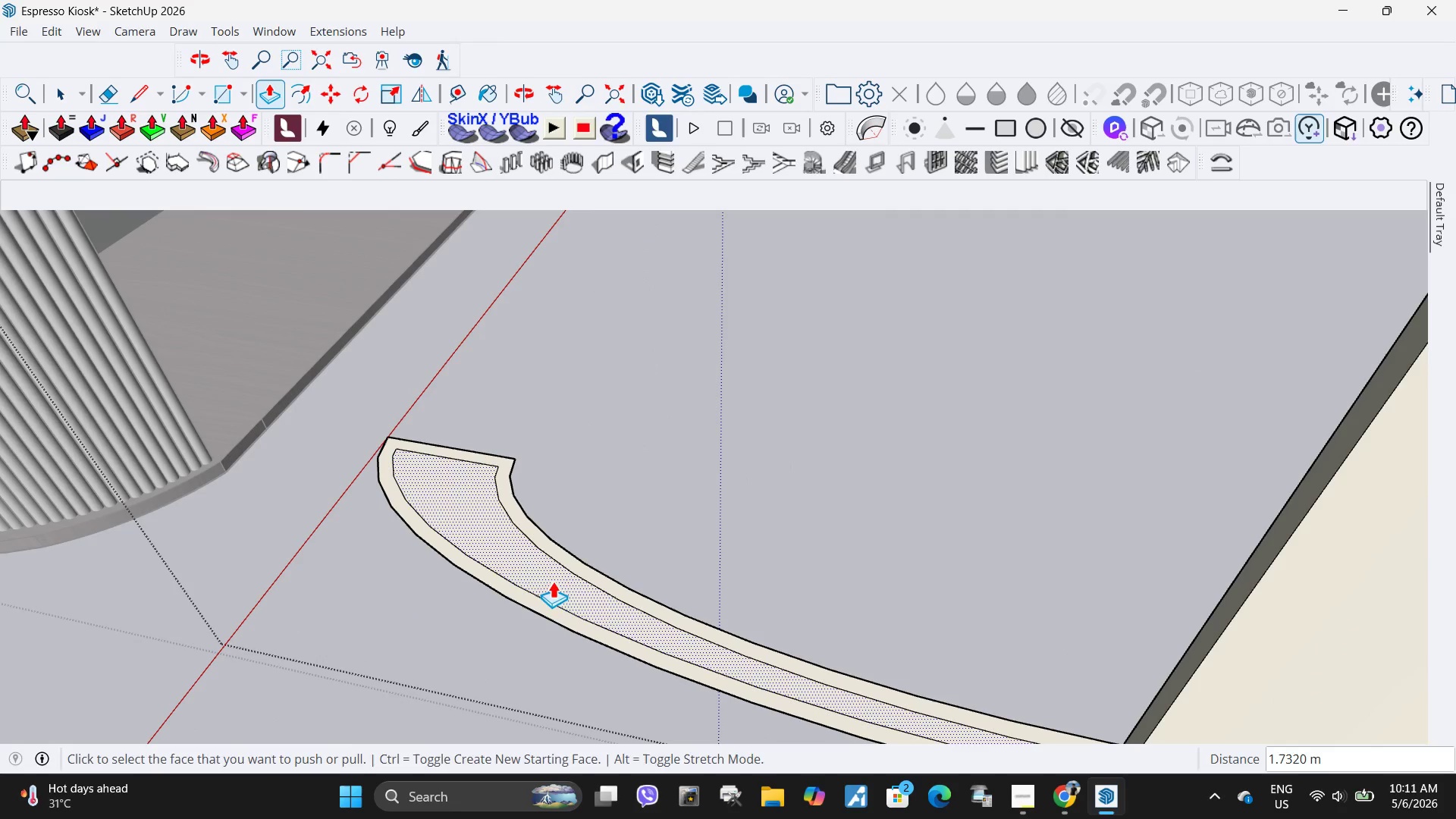 
key(F)
 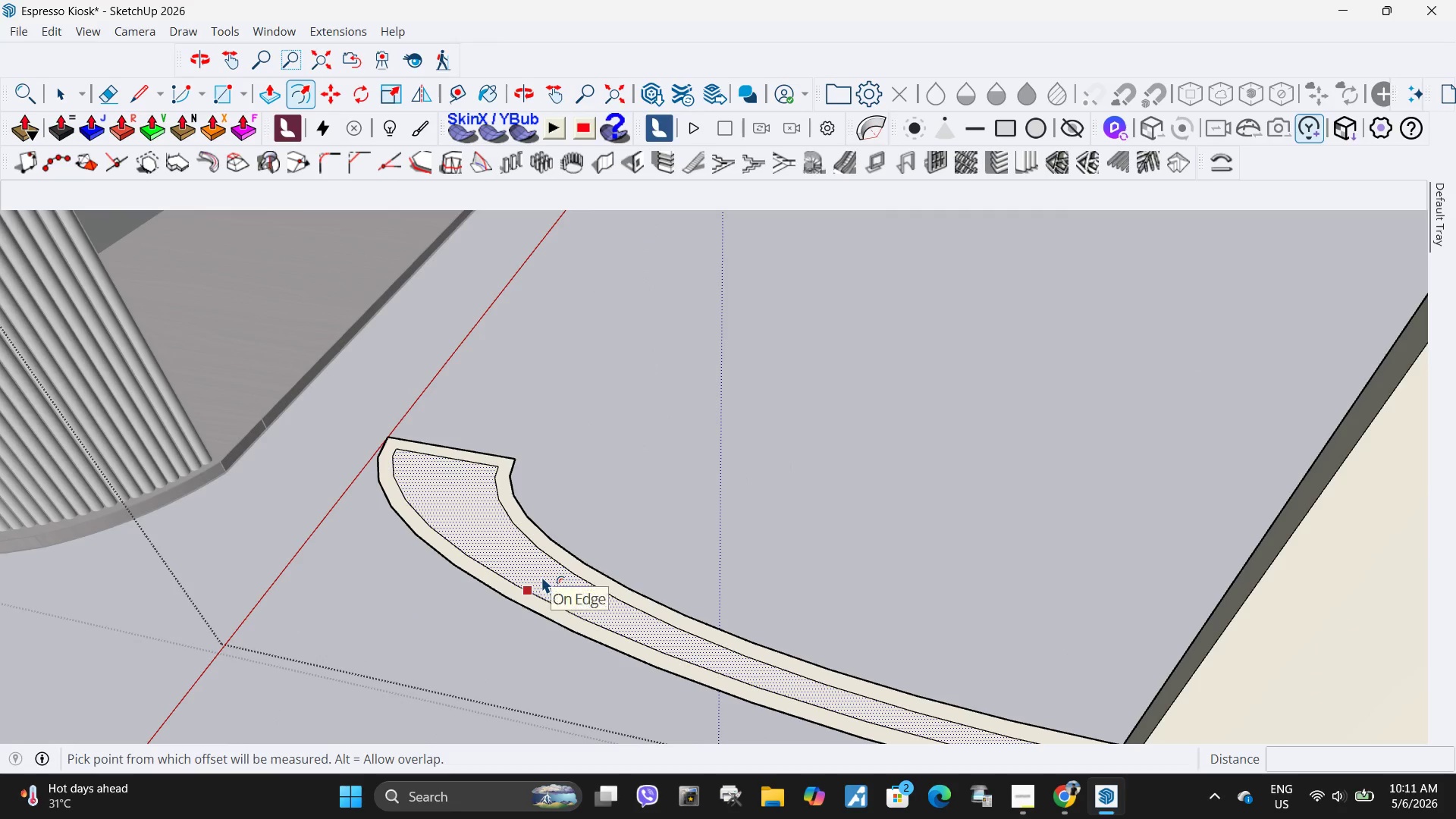 
left_click([541, 576])
 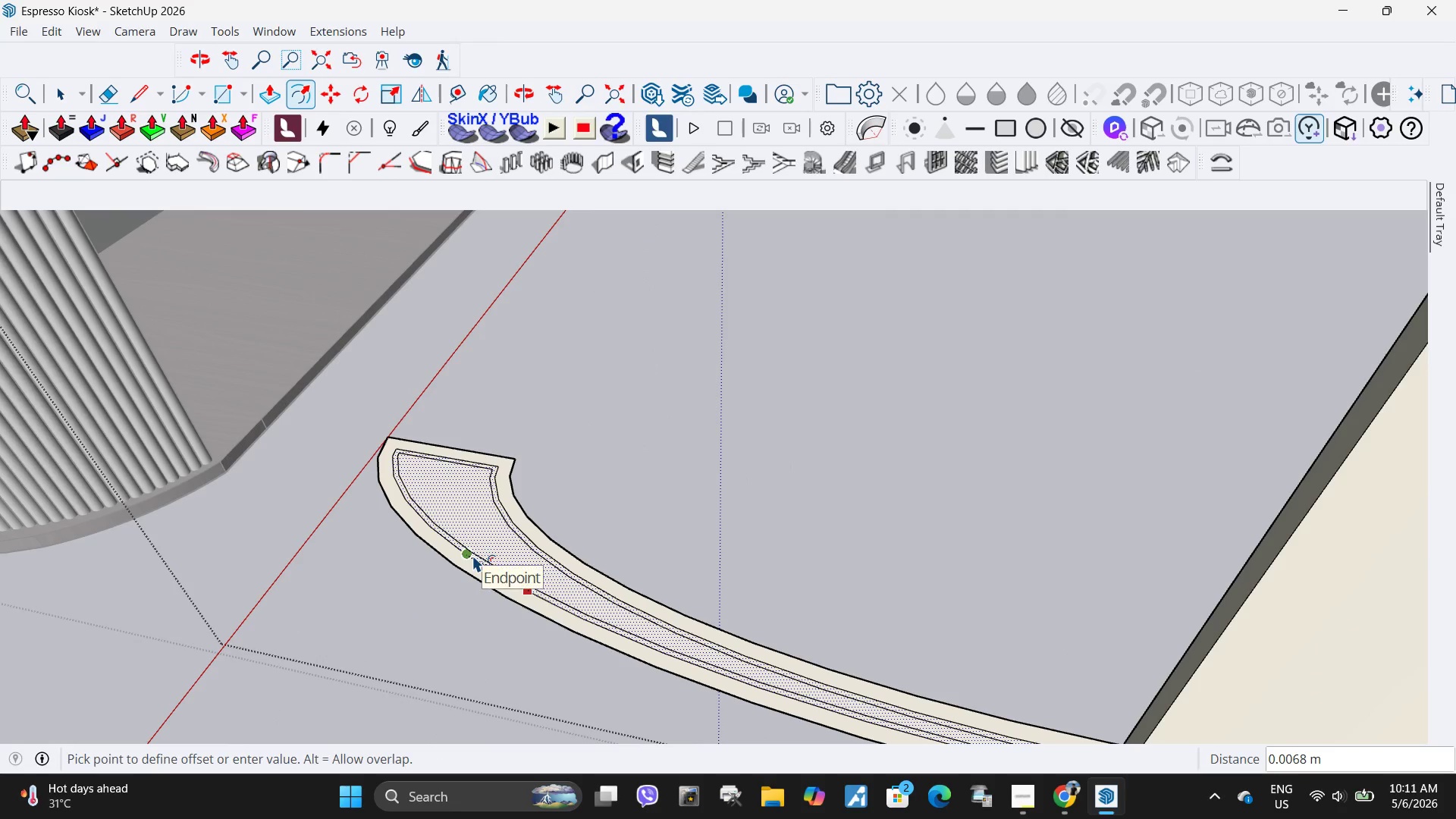 
scroll: coordinate [472, 555], scroll_direction: down, amount: 2.0
 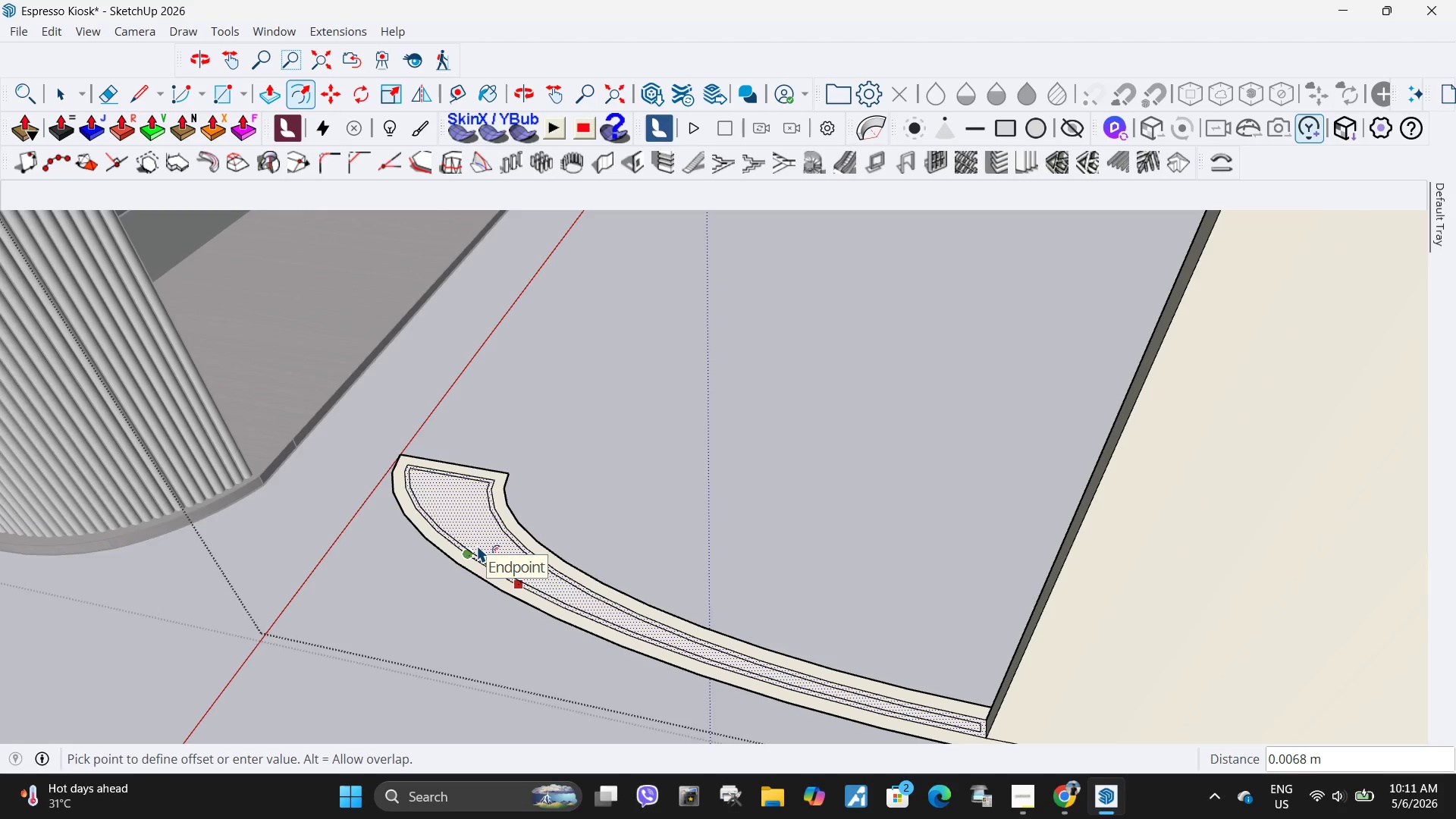 
wait(6.39)
 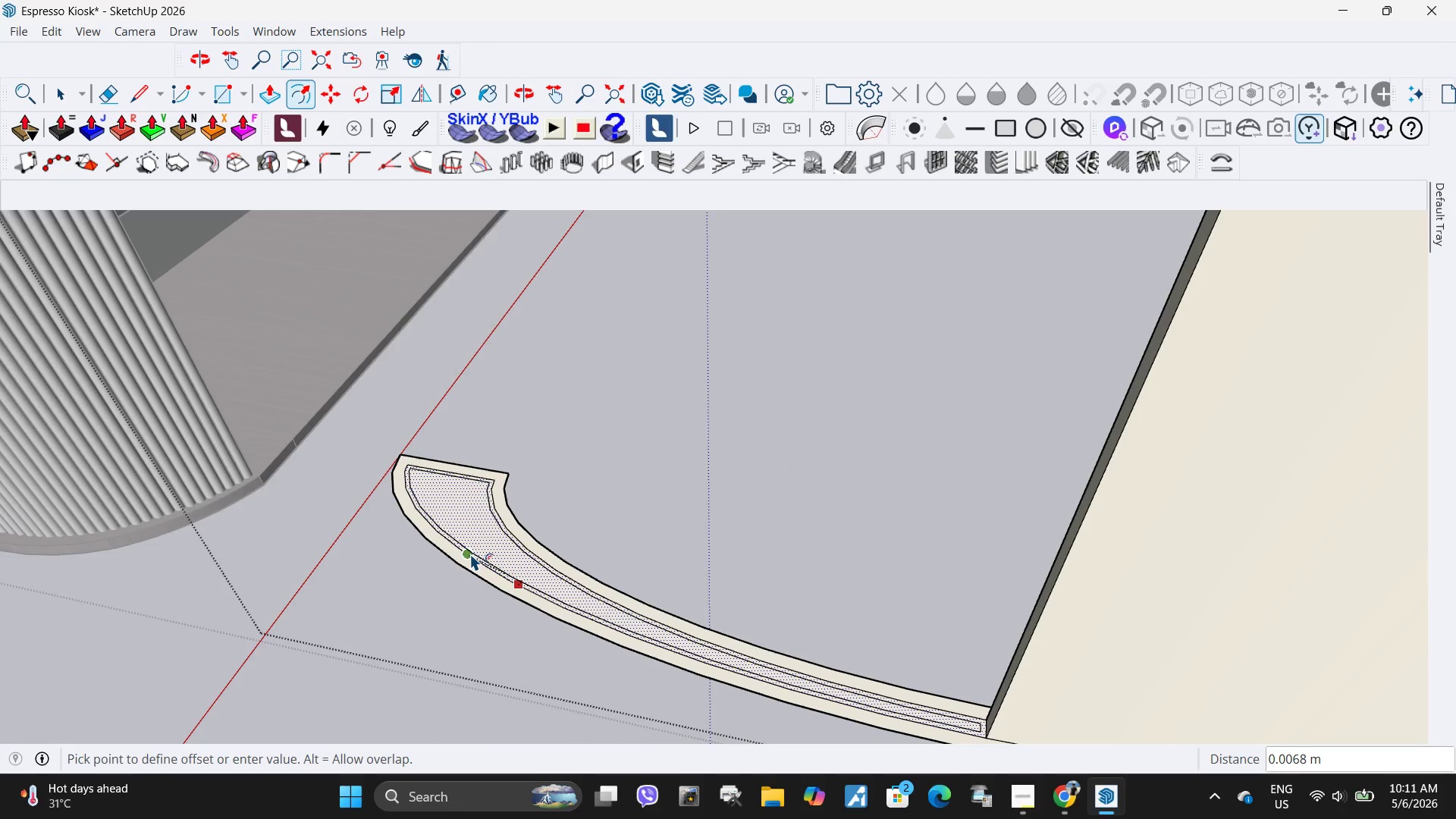 
key(NumpadDecimal)
 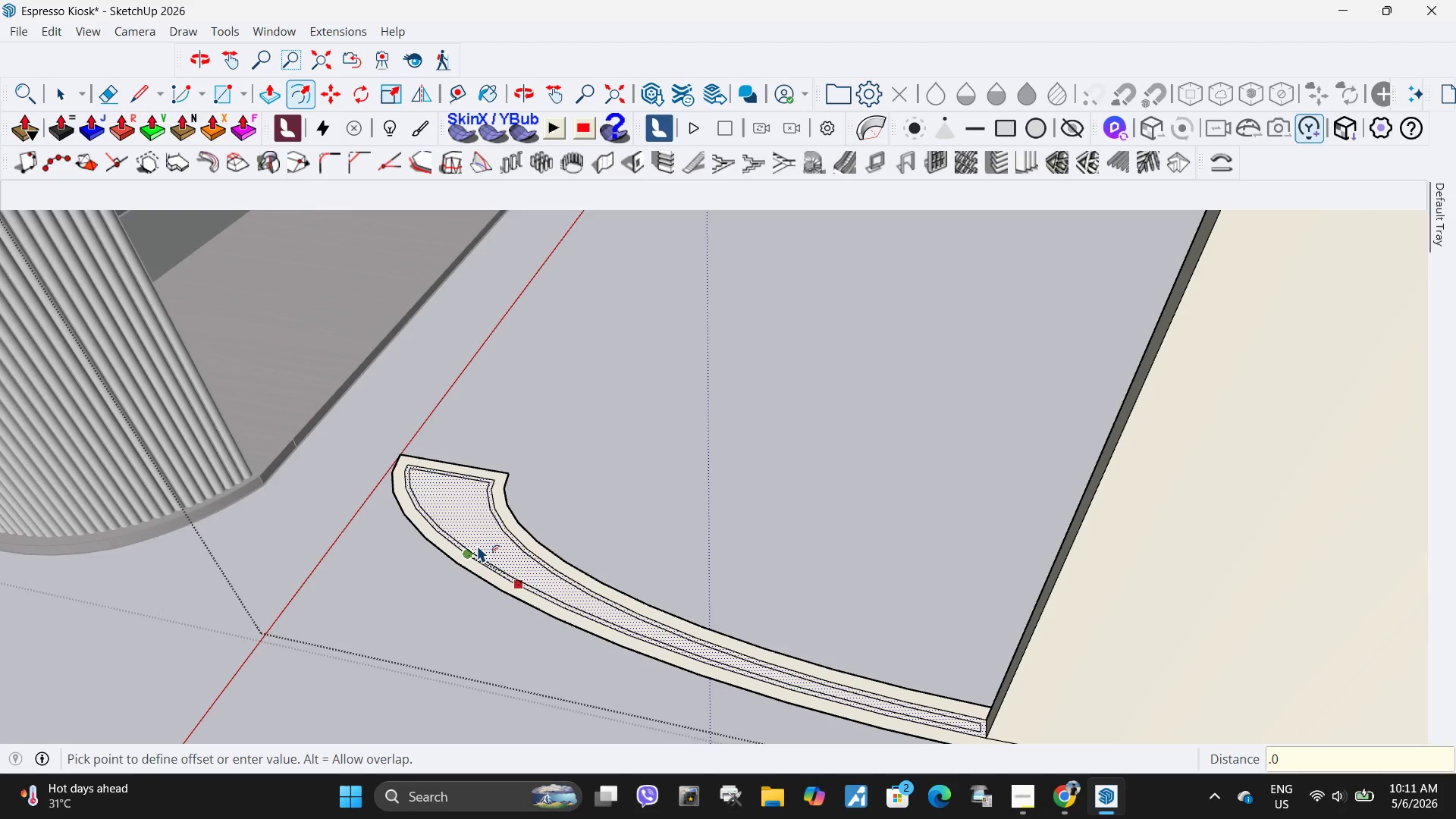 
key(Numpad0)
 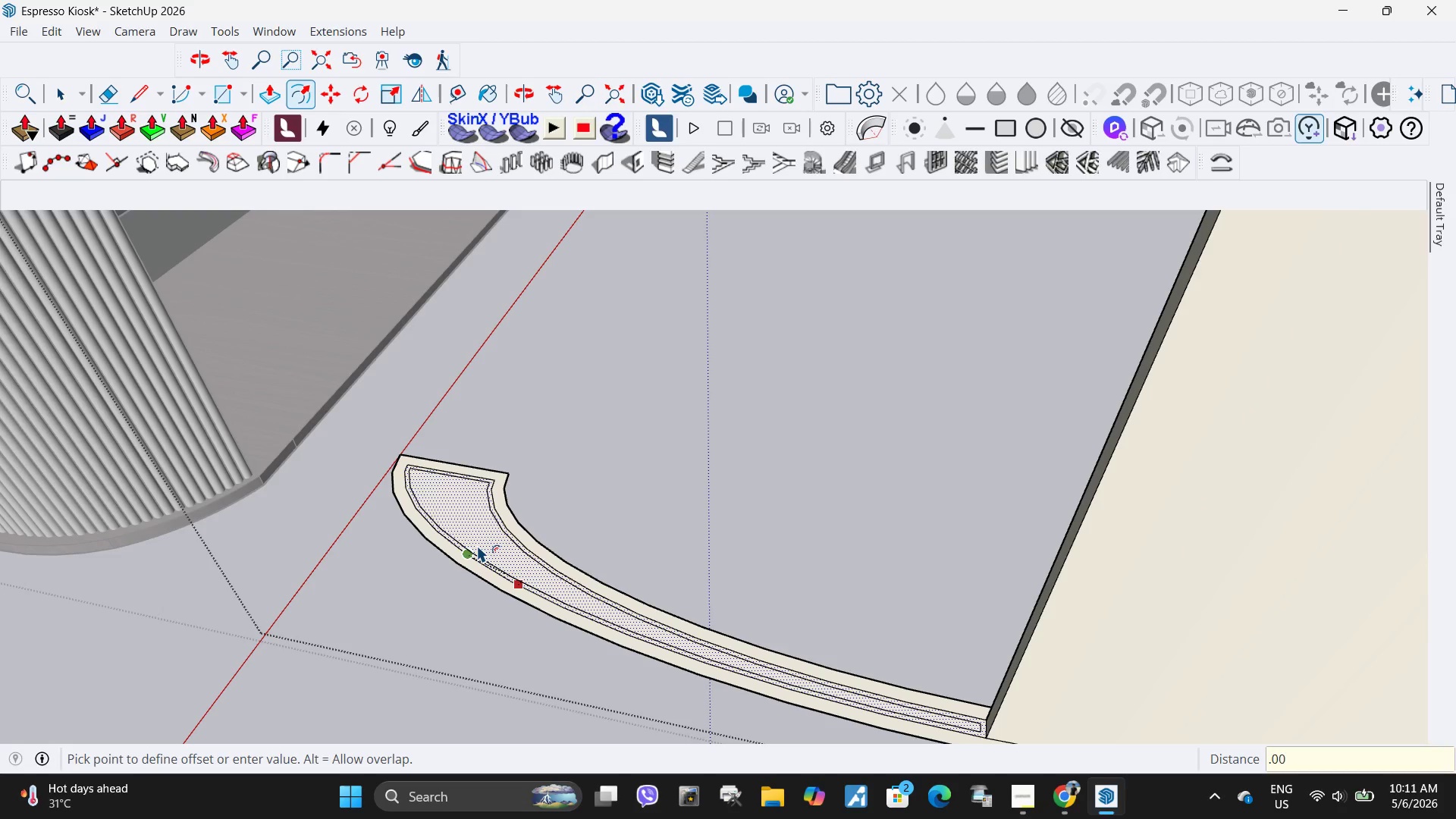 
key(Numpad0)
 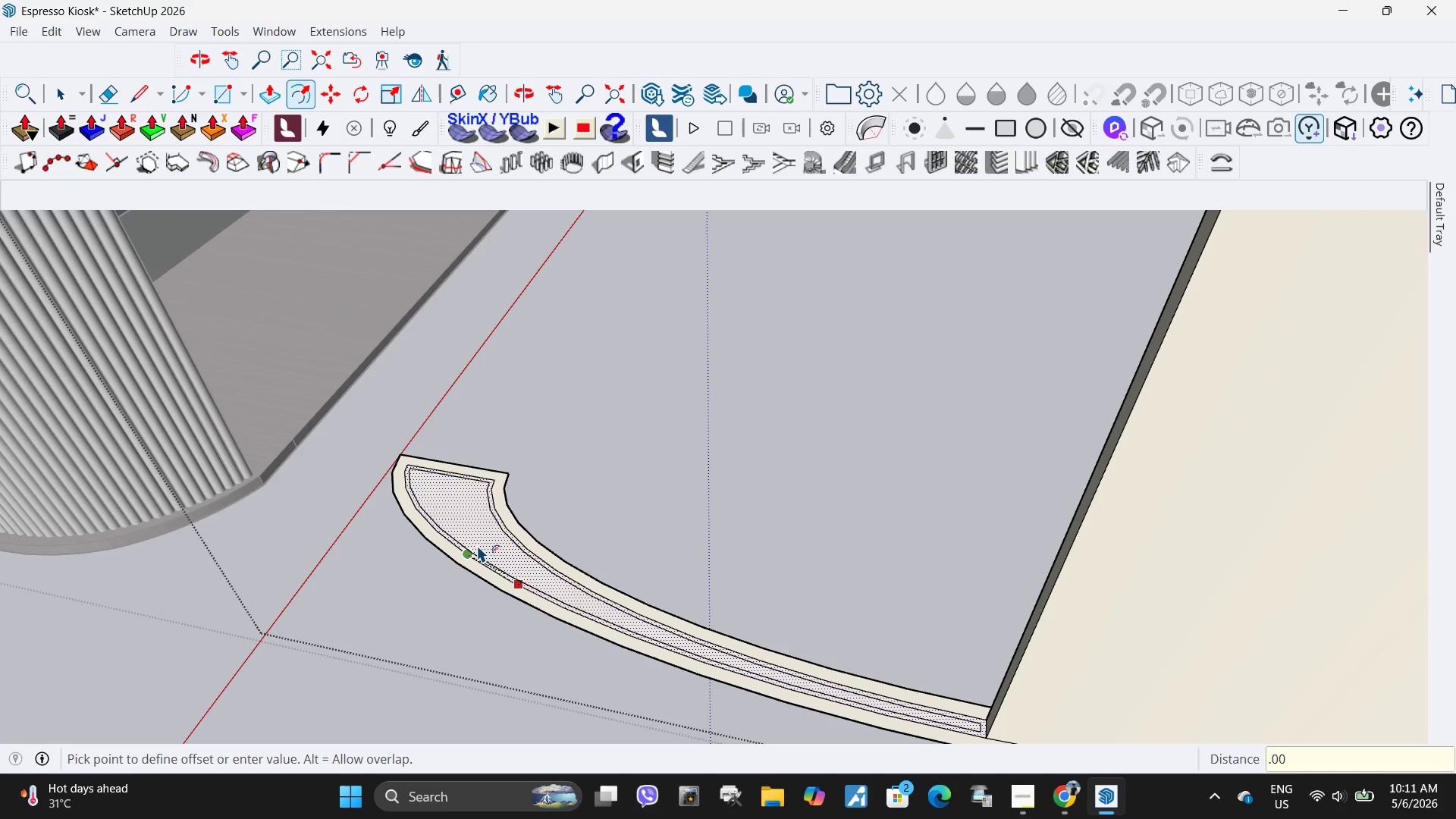 
key(Numpad6)
 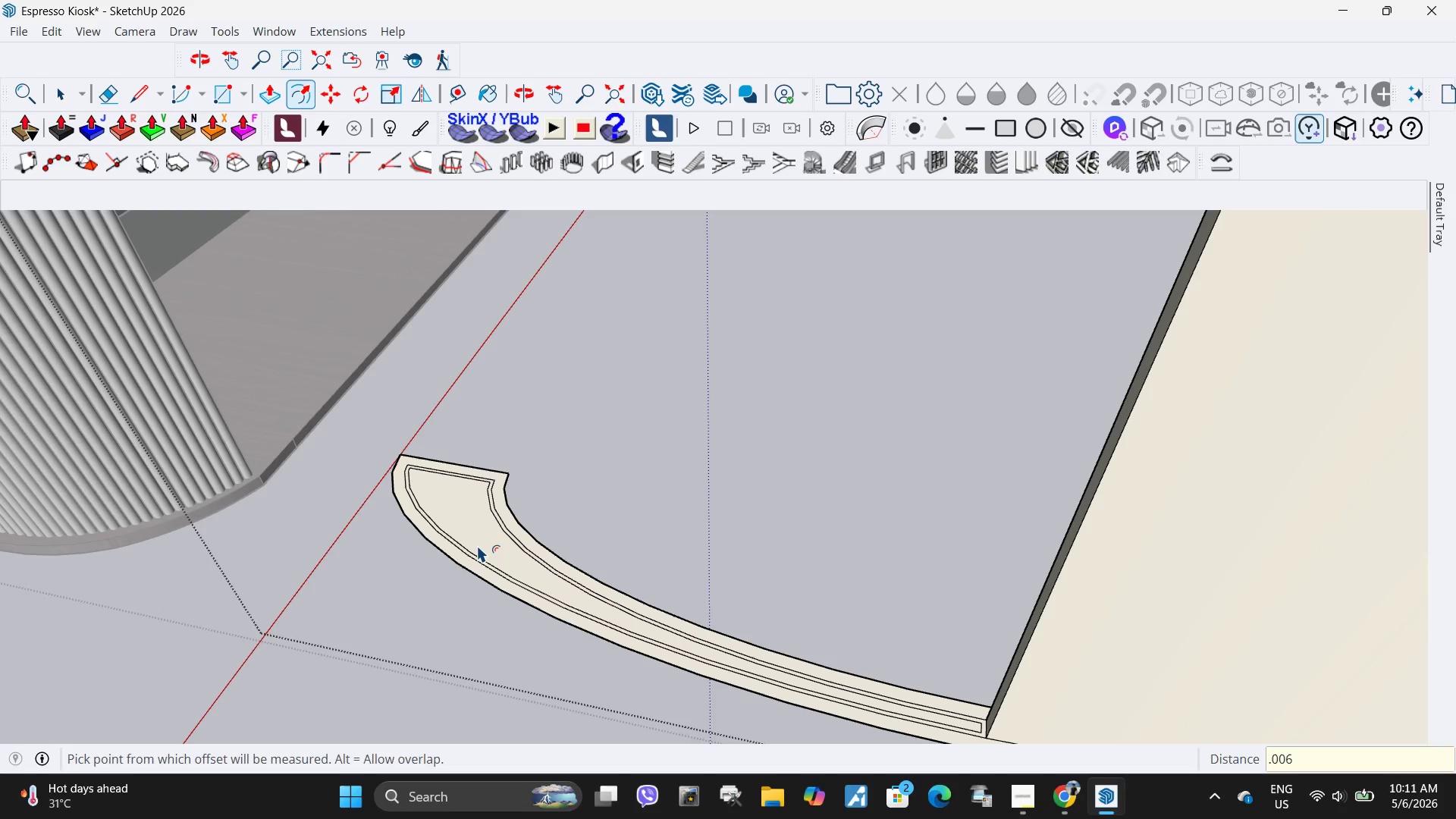 
key(NumpadEnter)
 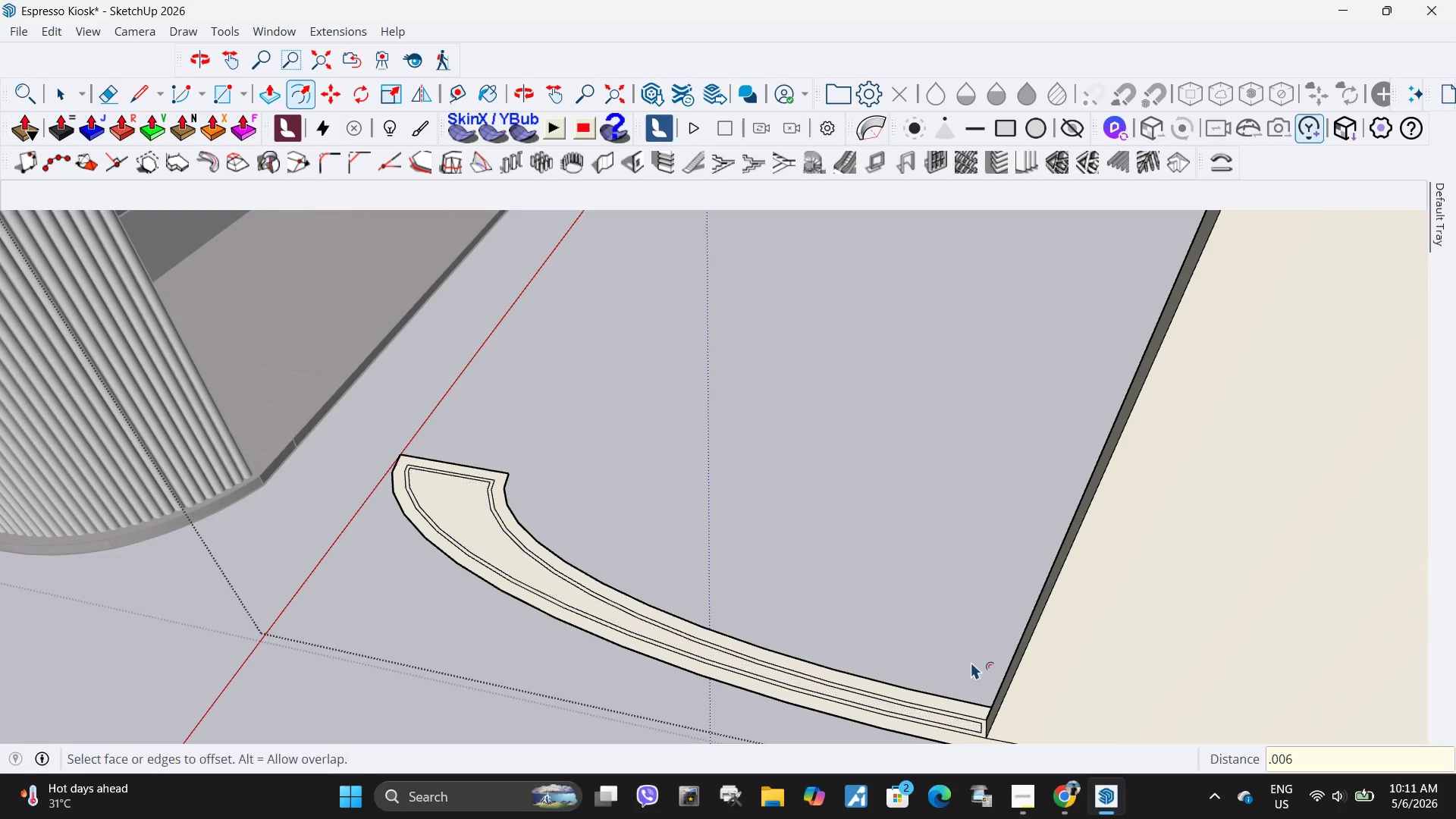 
key(L)
 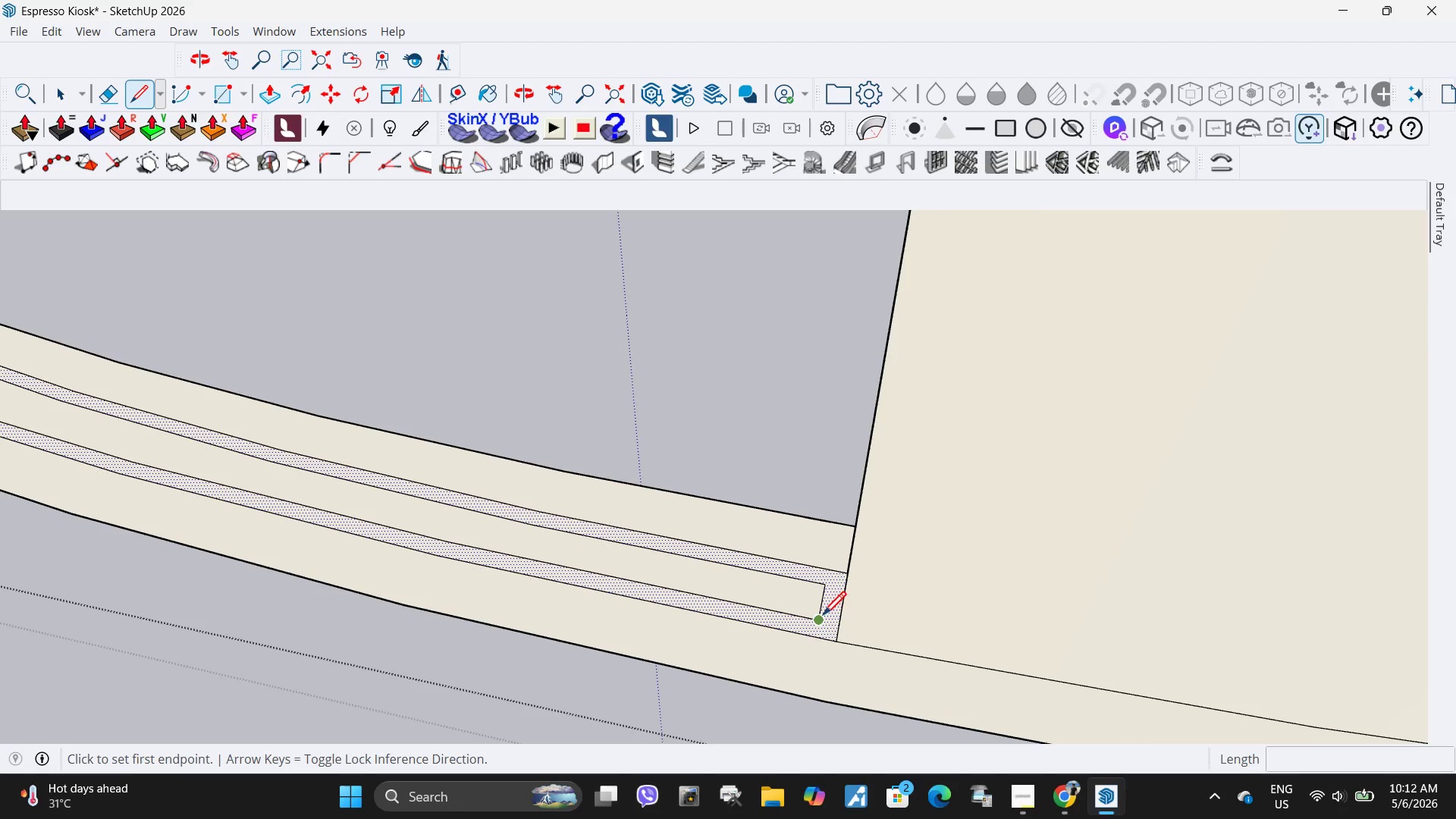 
scroll: coordinate [833, 582], scroll_direction: up, amount: 16.0
 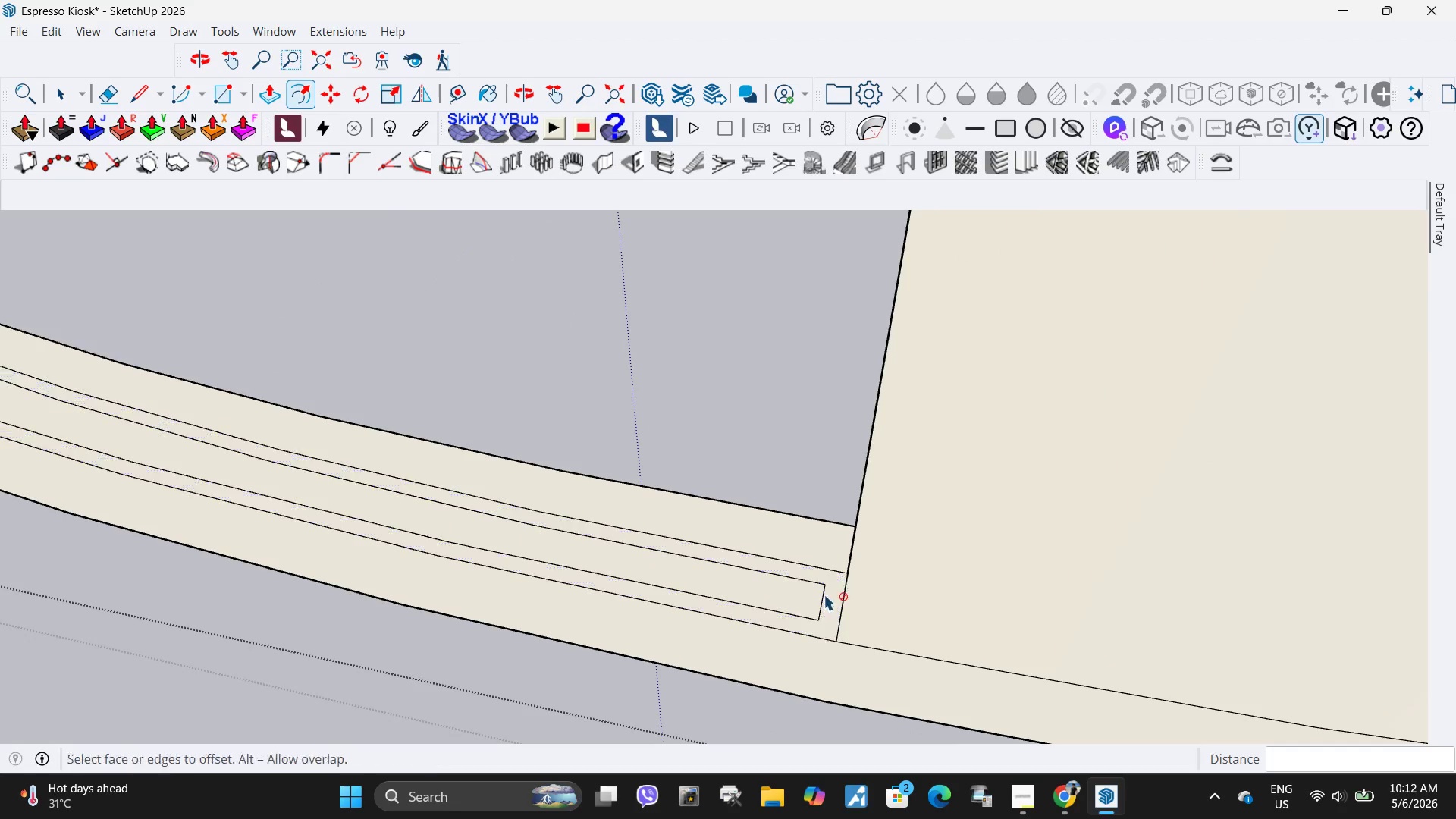 
left_click([821, 617])
 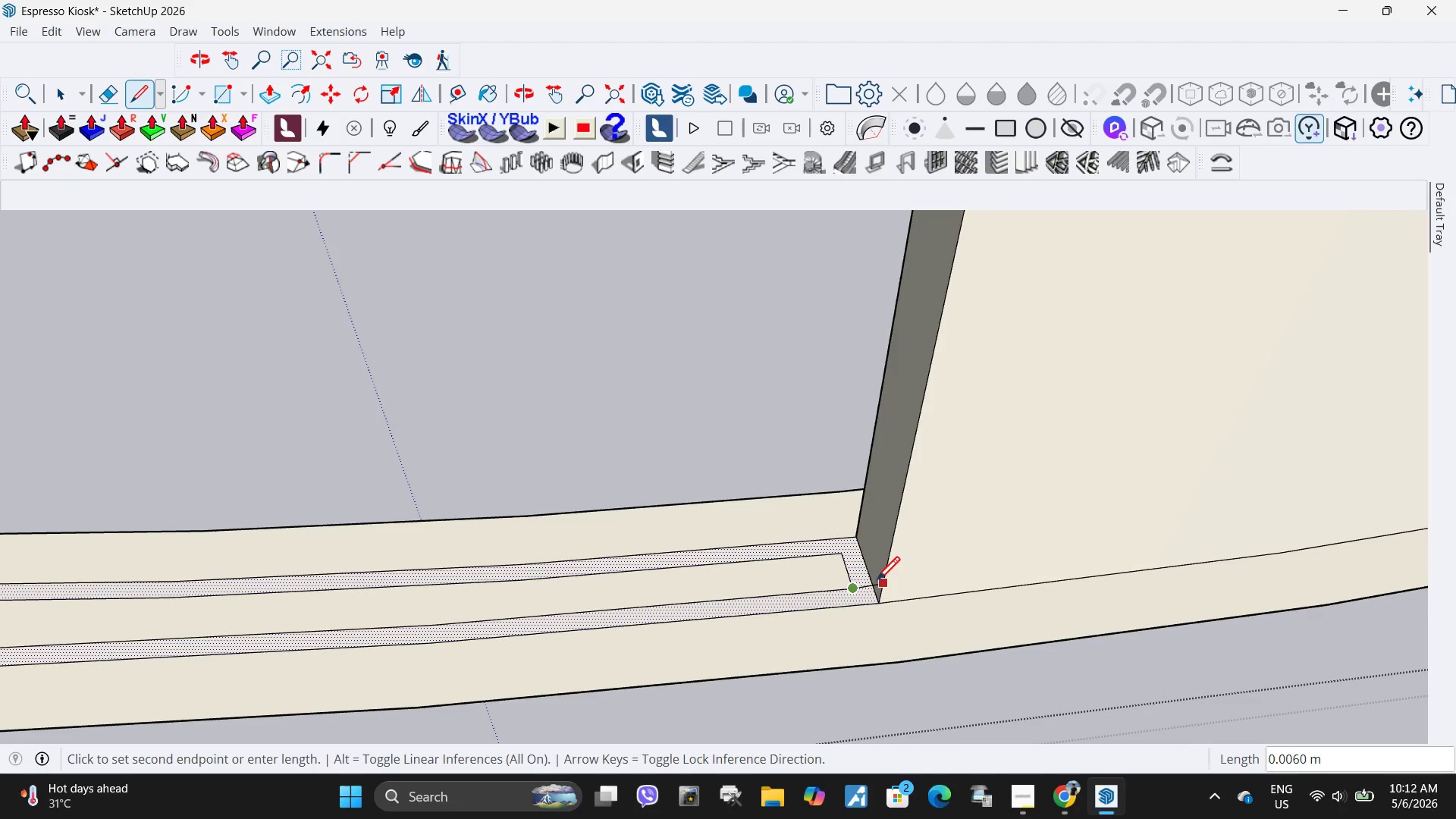 
left_click([874, 585])
 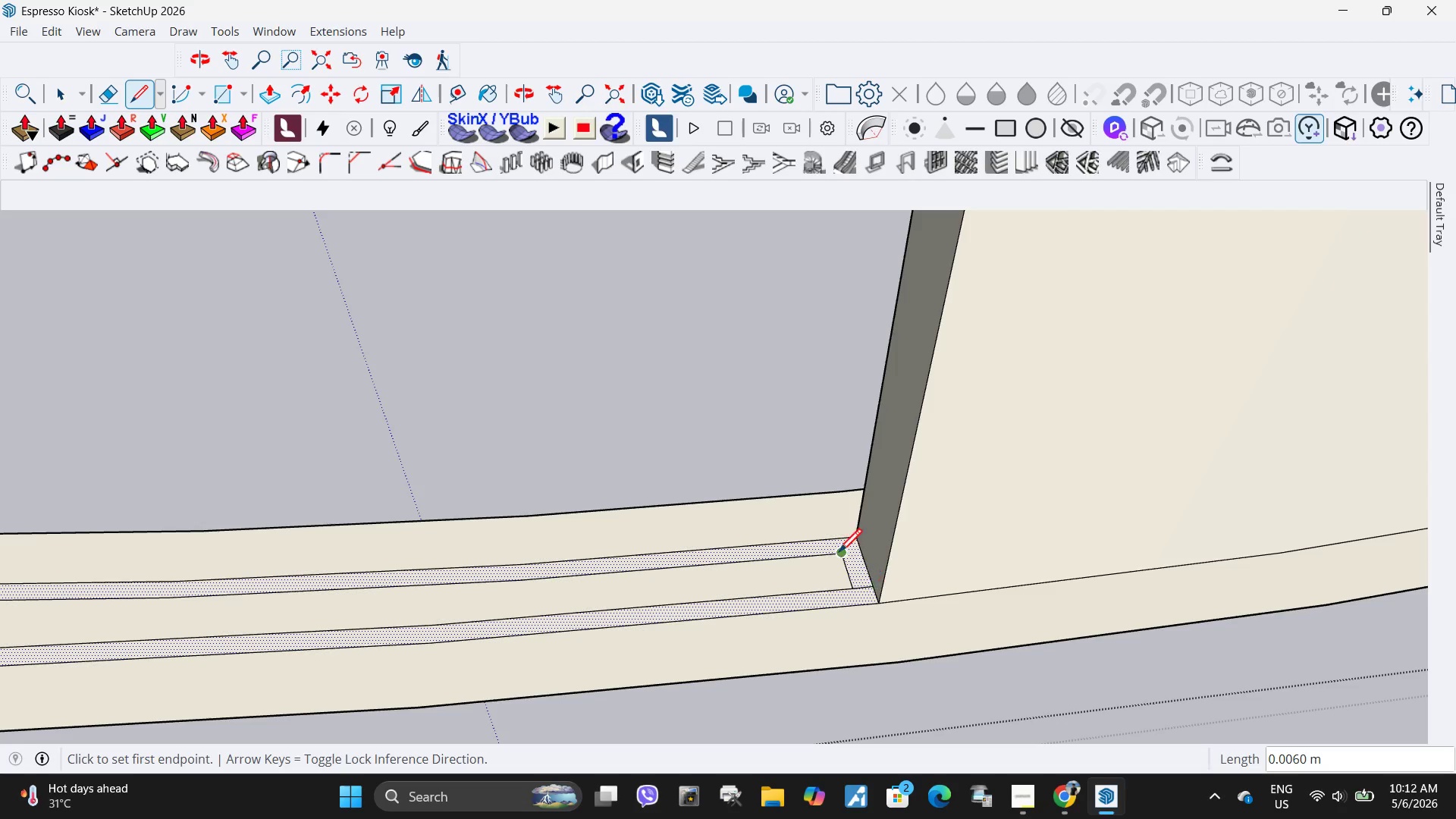 
key(Escape)
 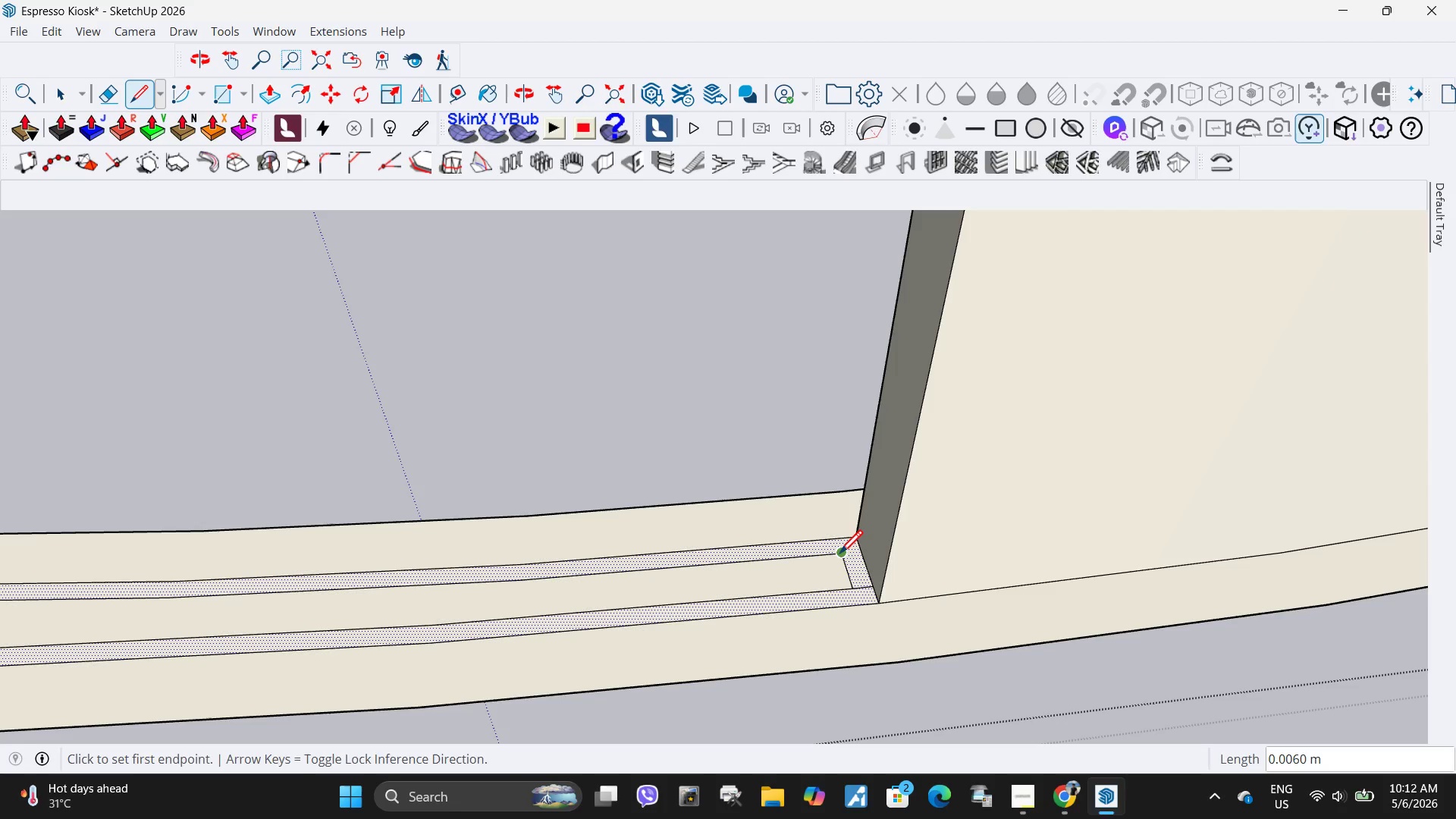 
left_click([839, 556])
 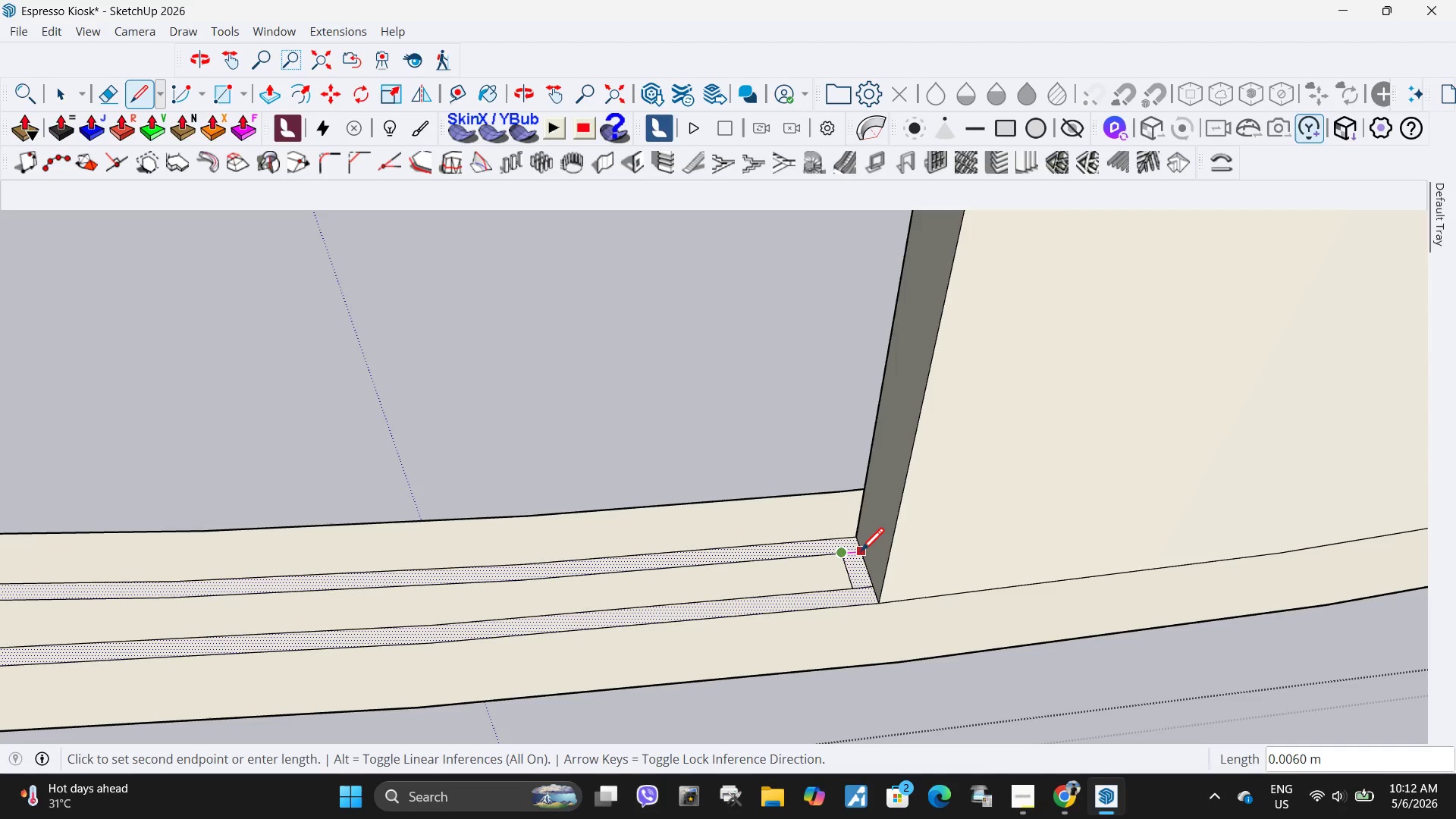 
left_click([861, 554])
 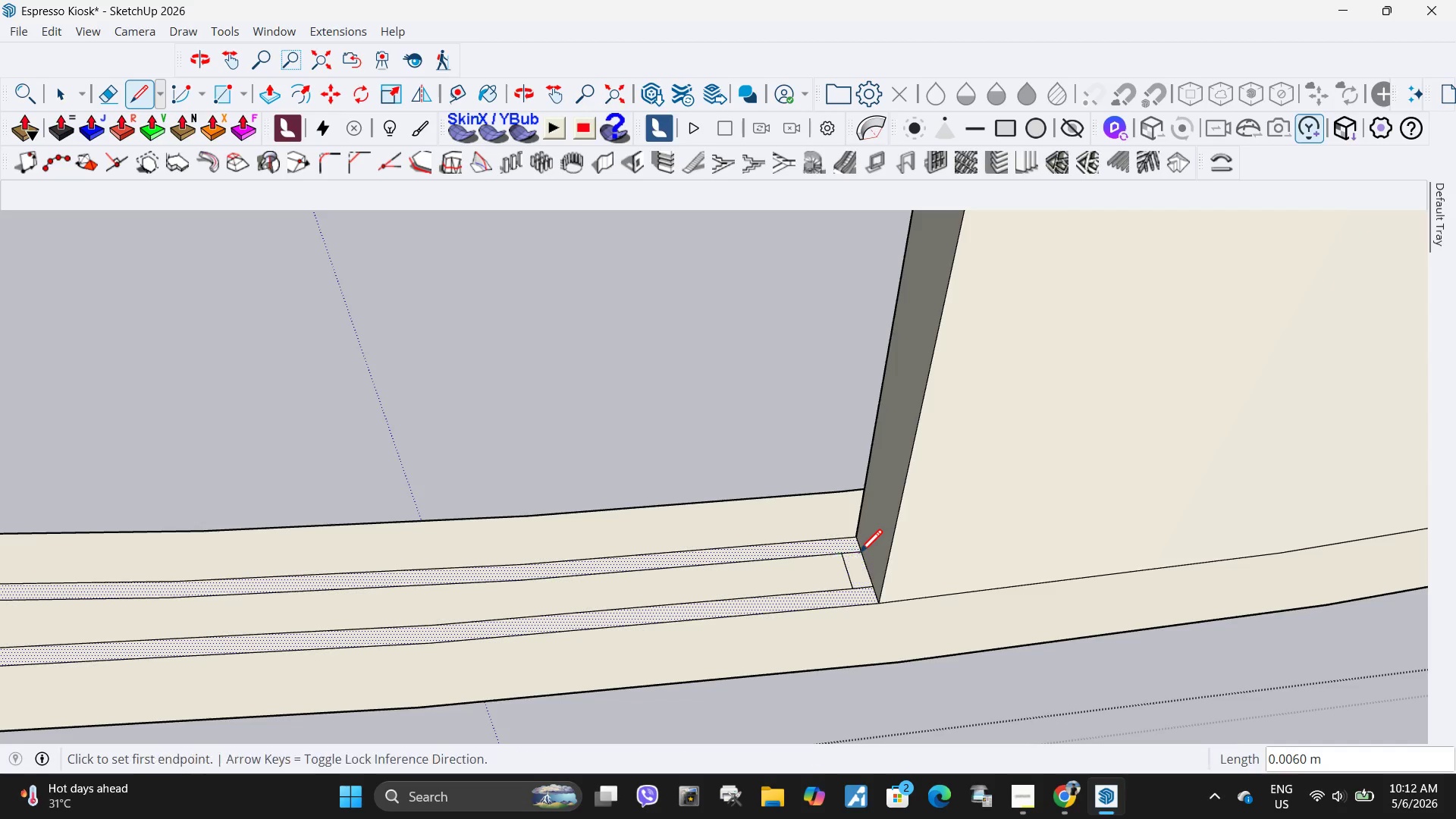 
key(Space)
 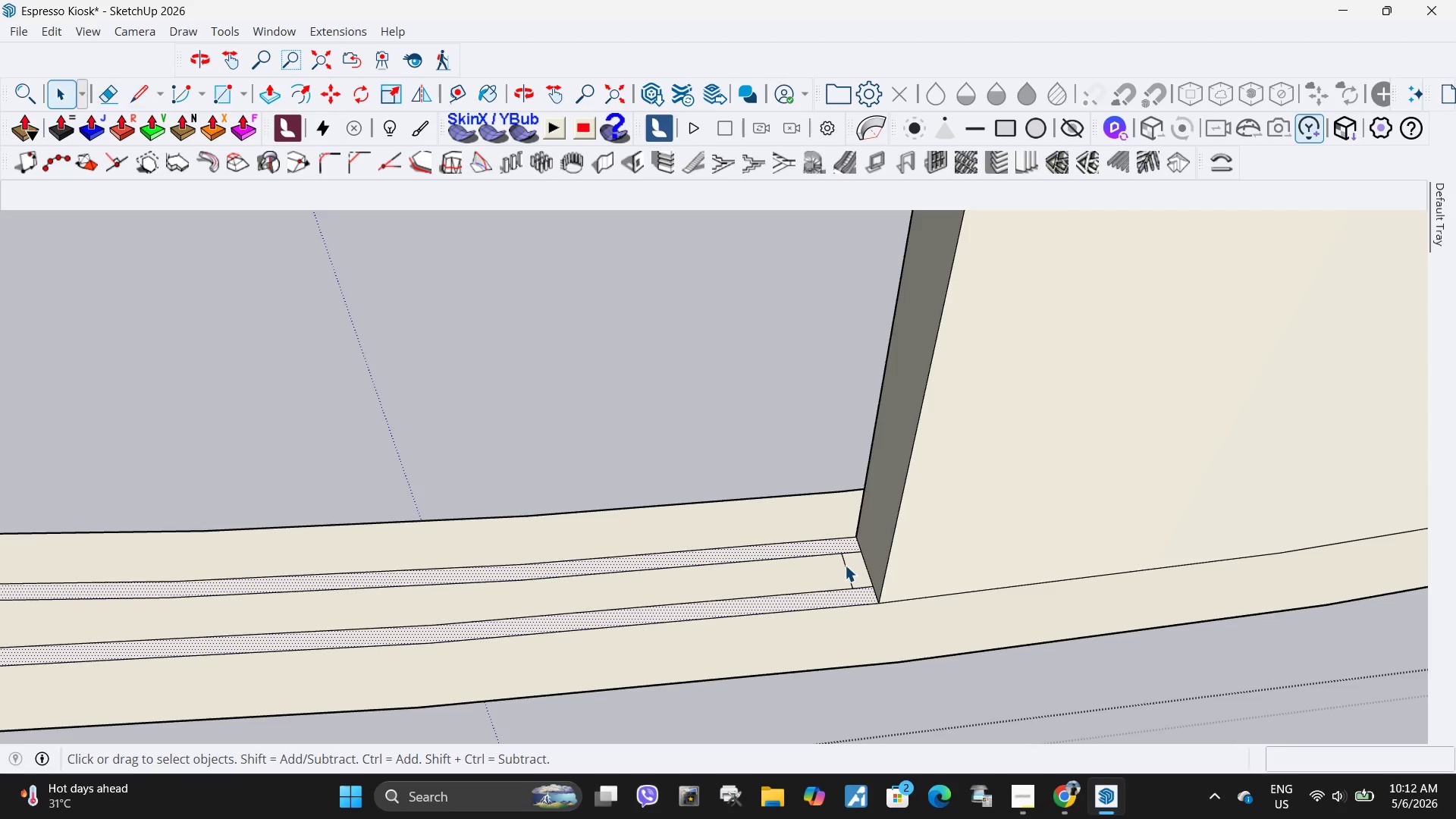 
left_click([845, 565])
 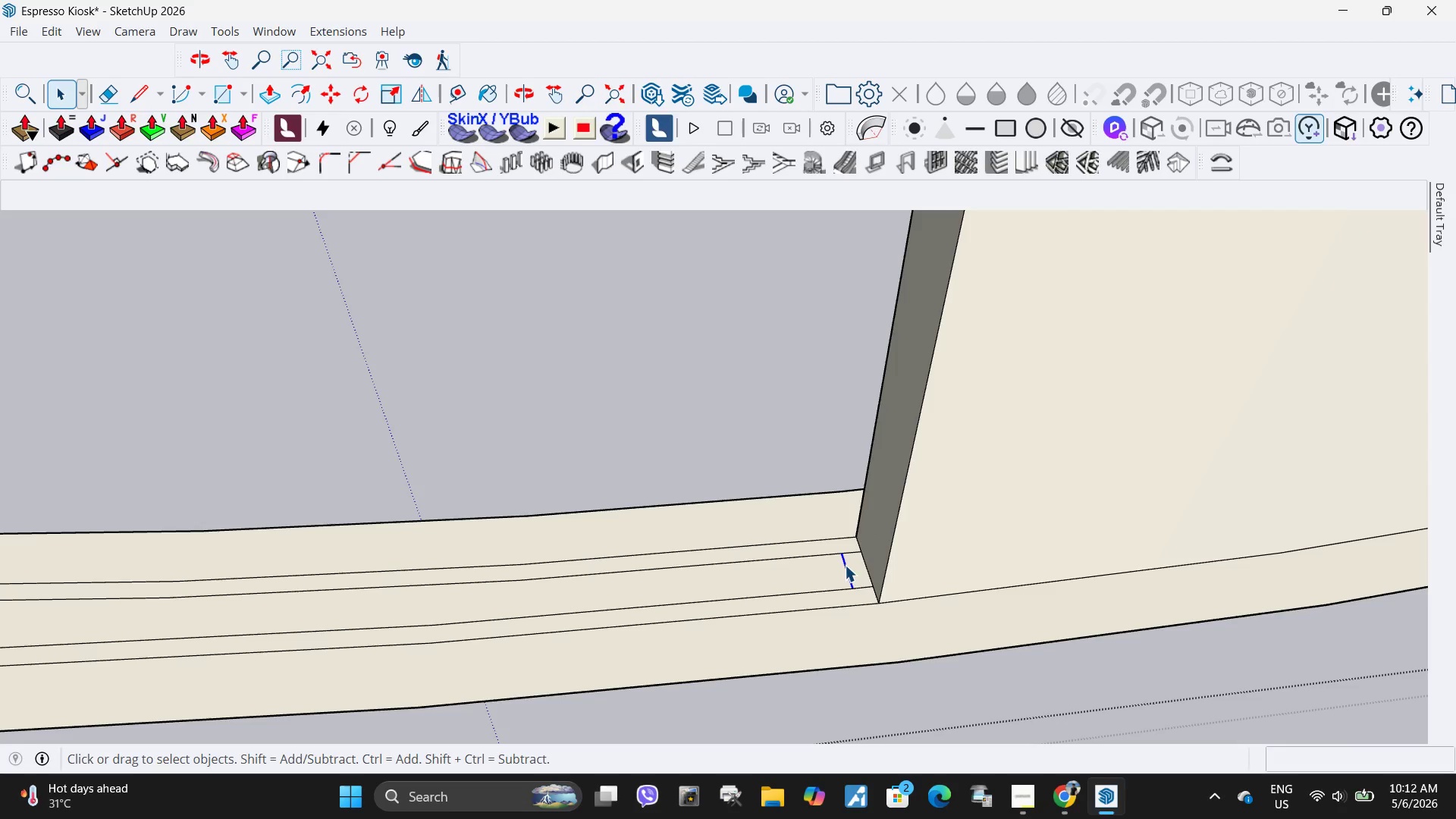 
key(Delete)
 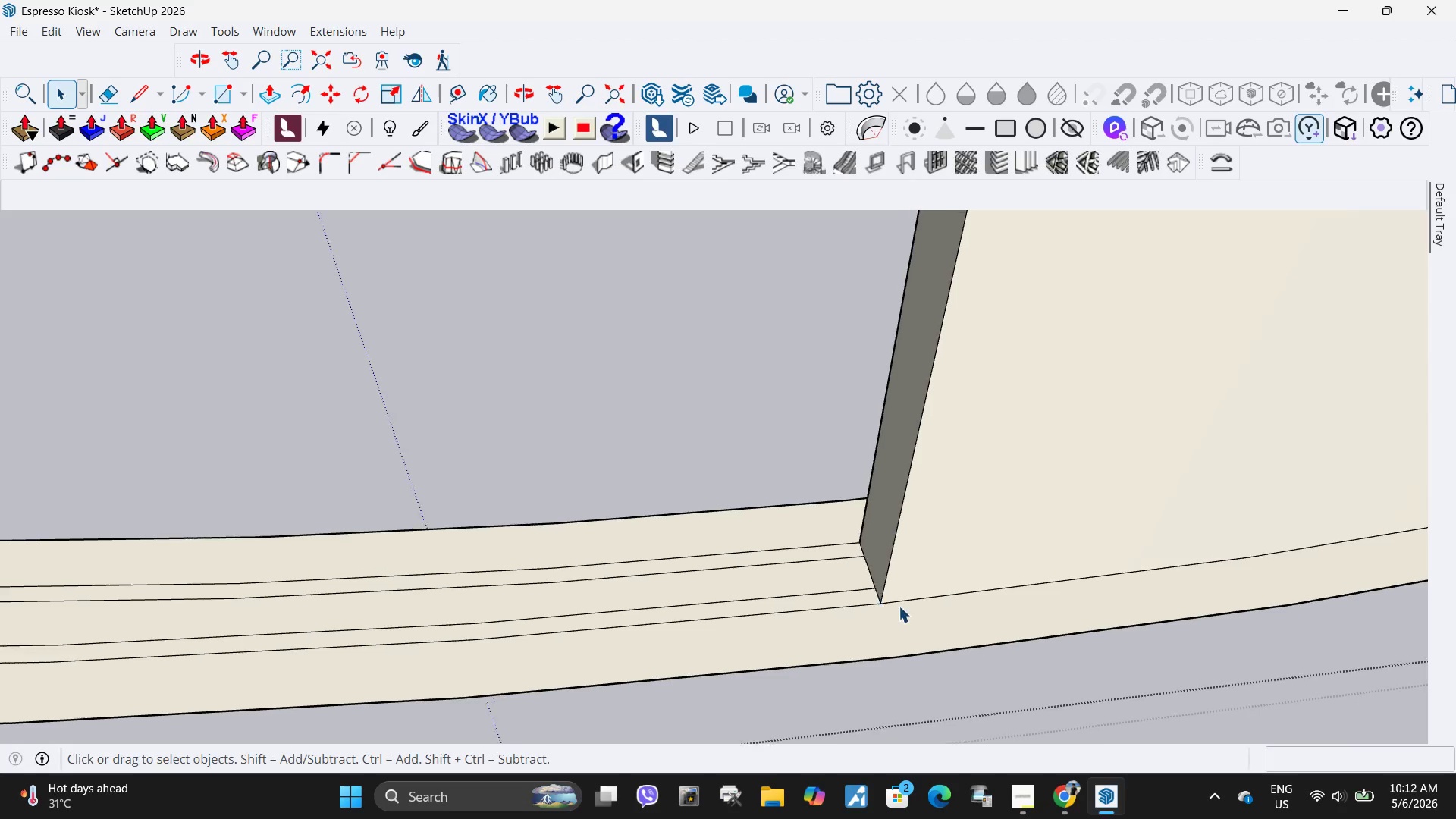 
left_click([852, 583])
 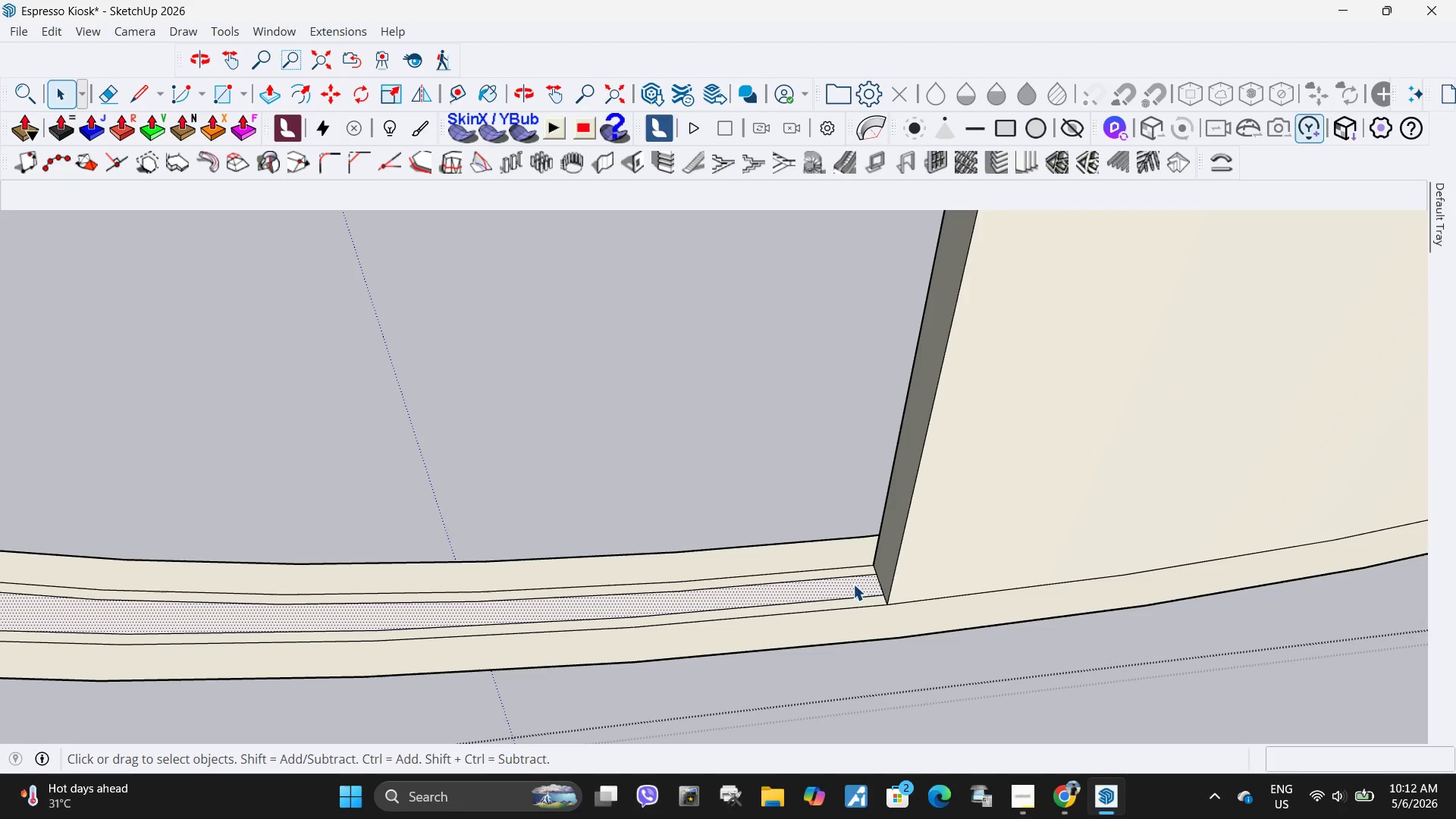 
scroll: coordinate [899, 606], scroll_direction: down, amount: 6.0
 